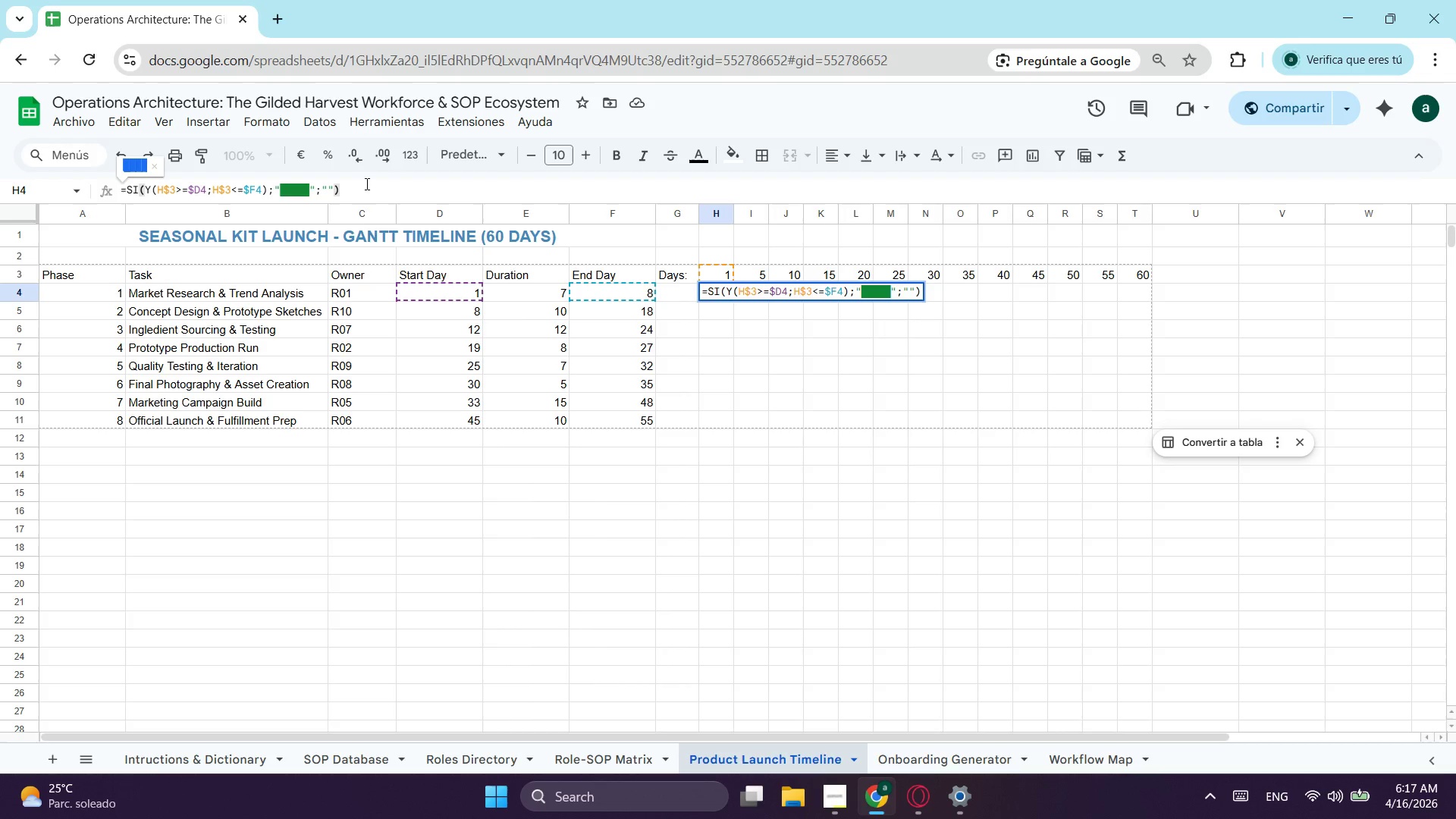 
key(Enter)
 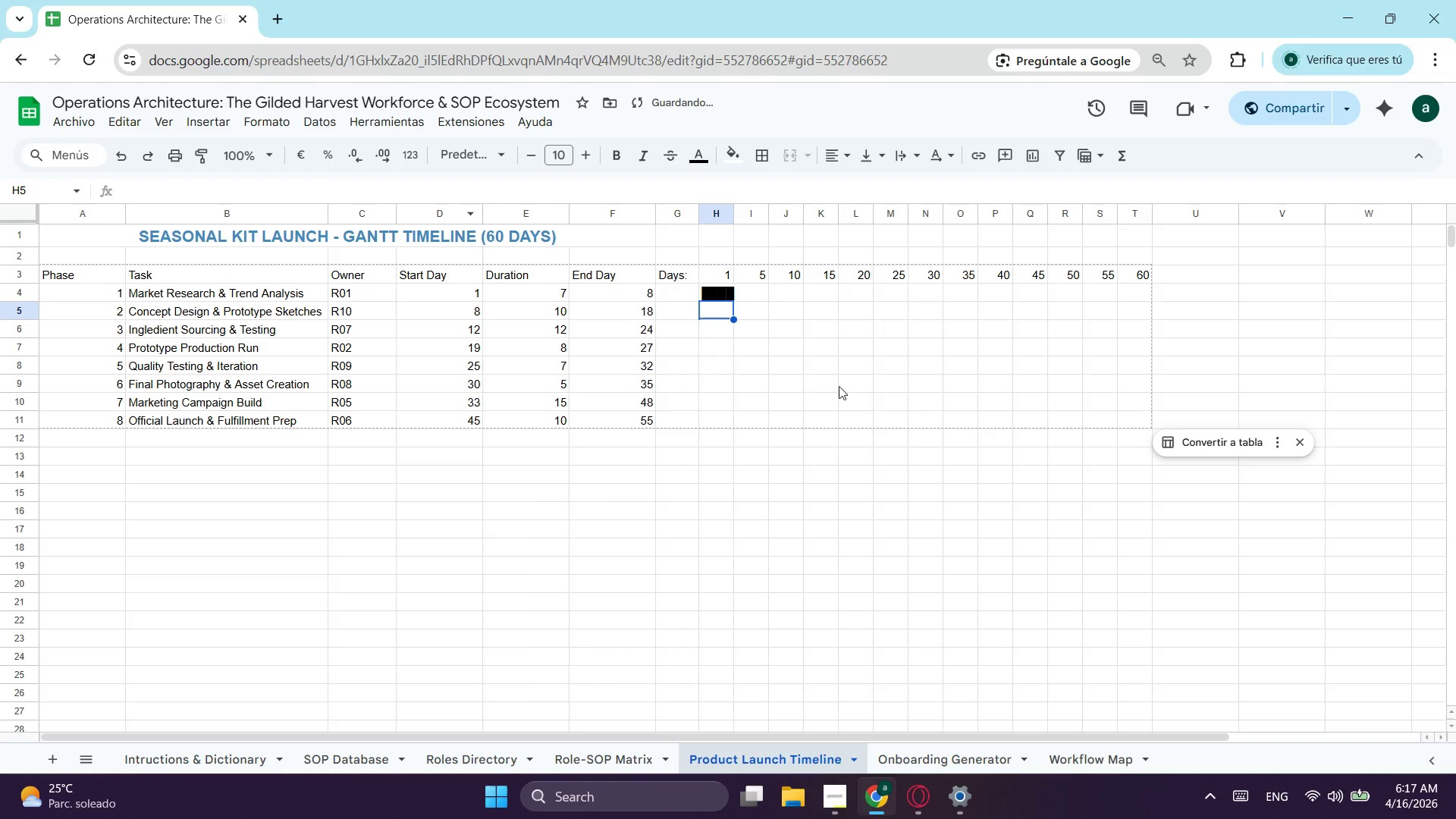 
left_click([876, 376])
 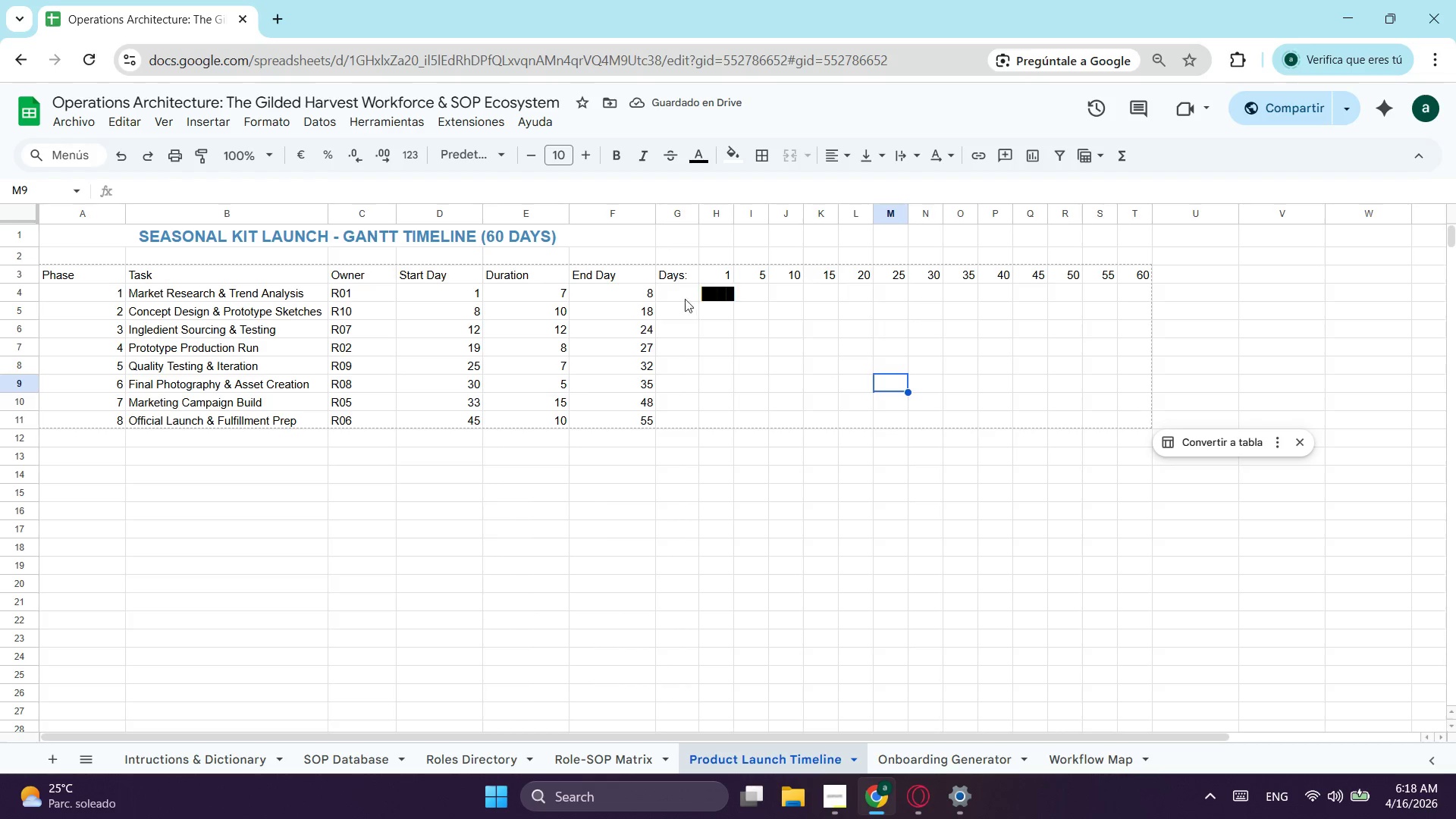 
left_click([716, 291])
 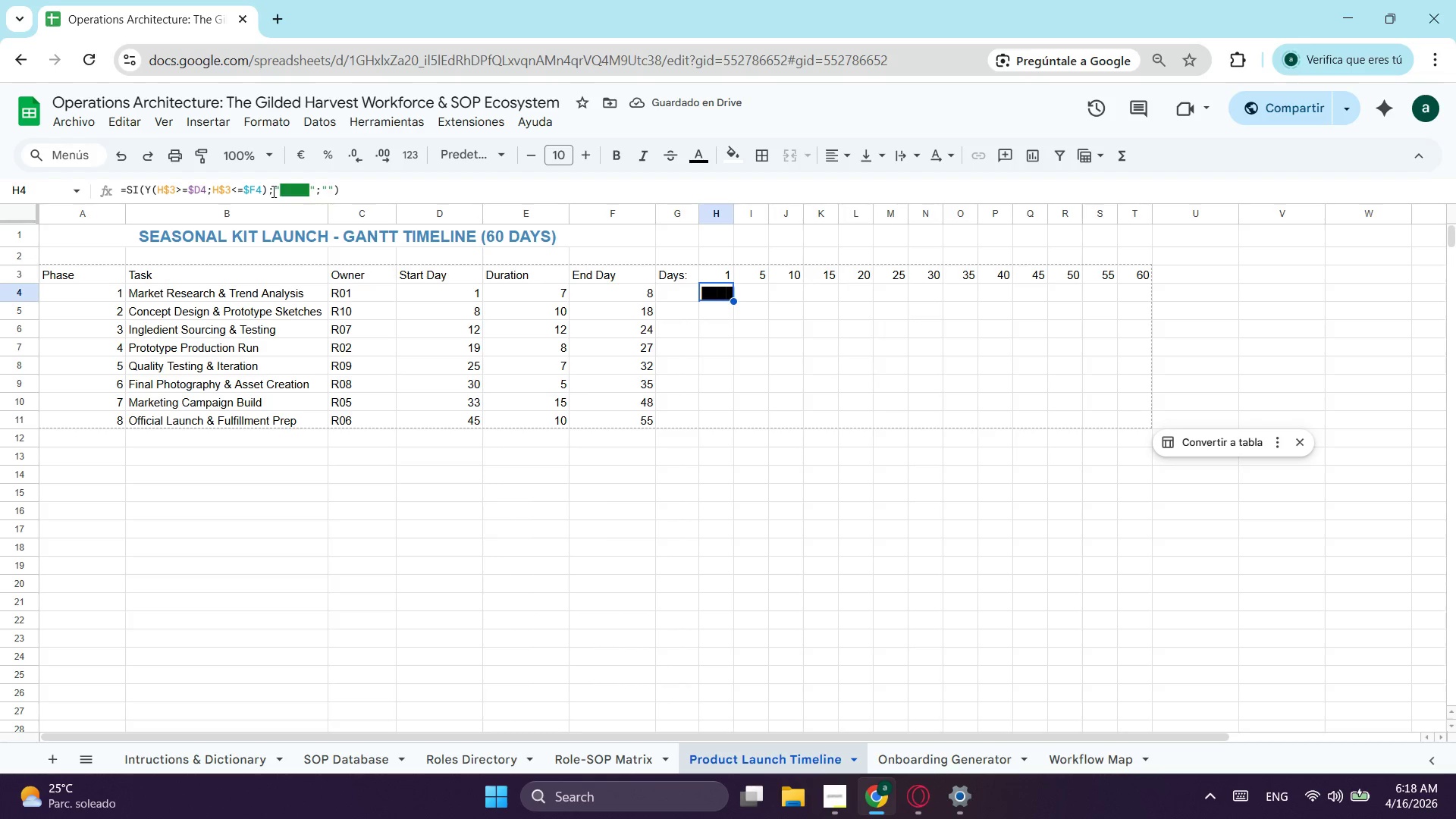 
left_click([852, 410])
 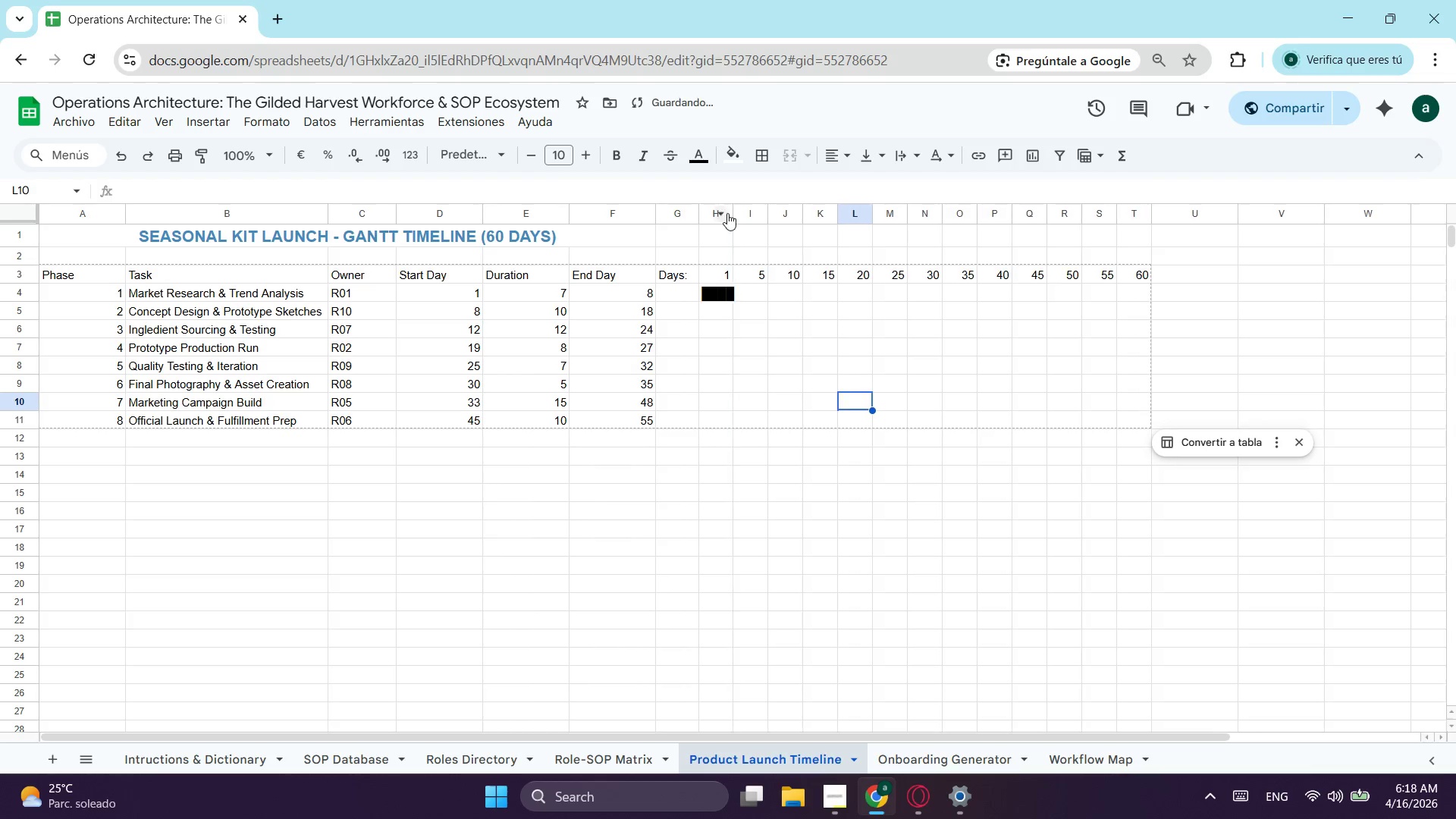 
wait(8.45)
 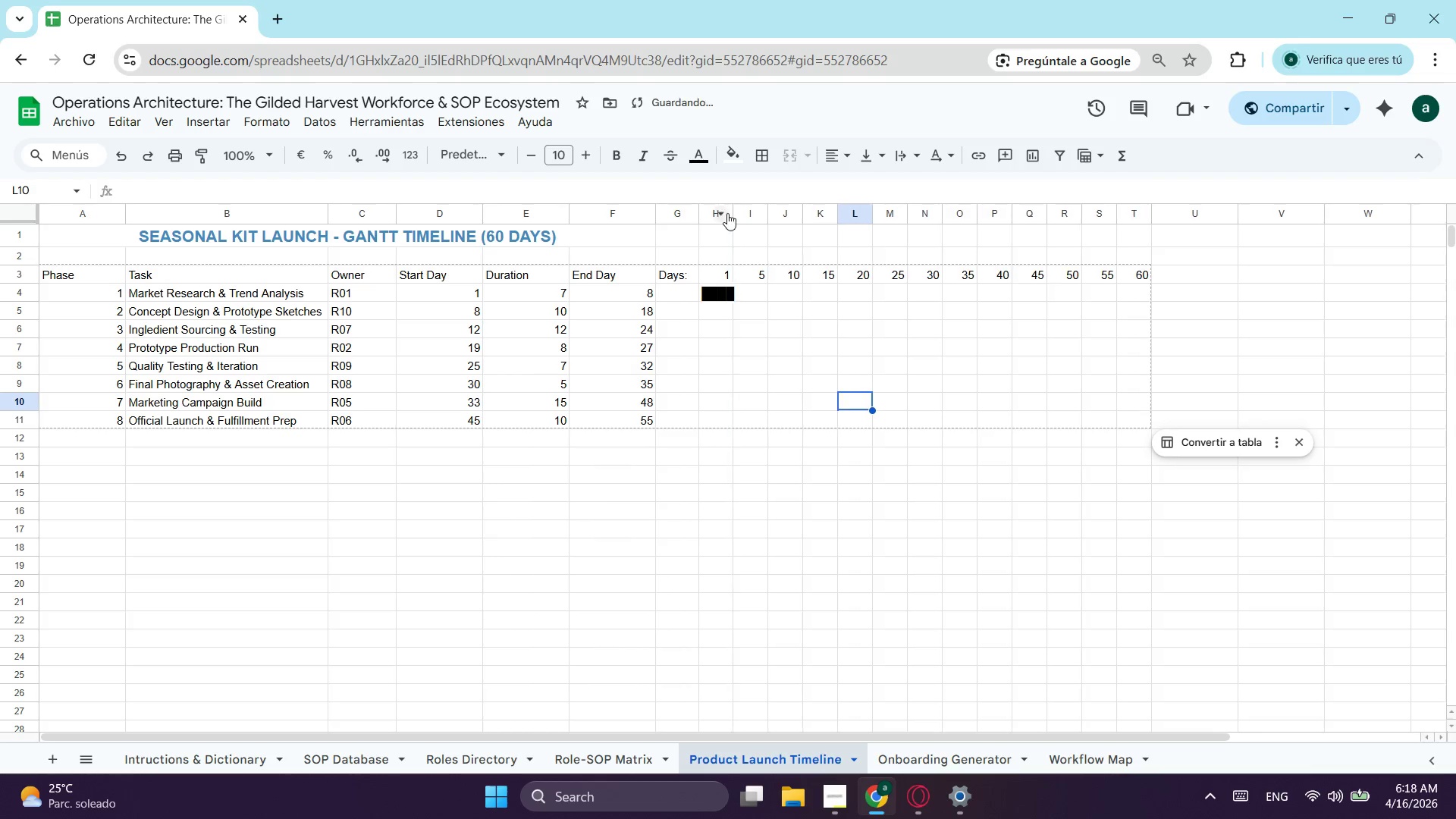 
left_click_drag(start_coordinate=[1122, 424], to_coordinate=[719, 292])
 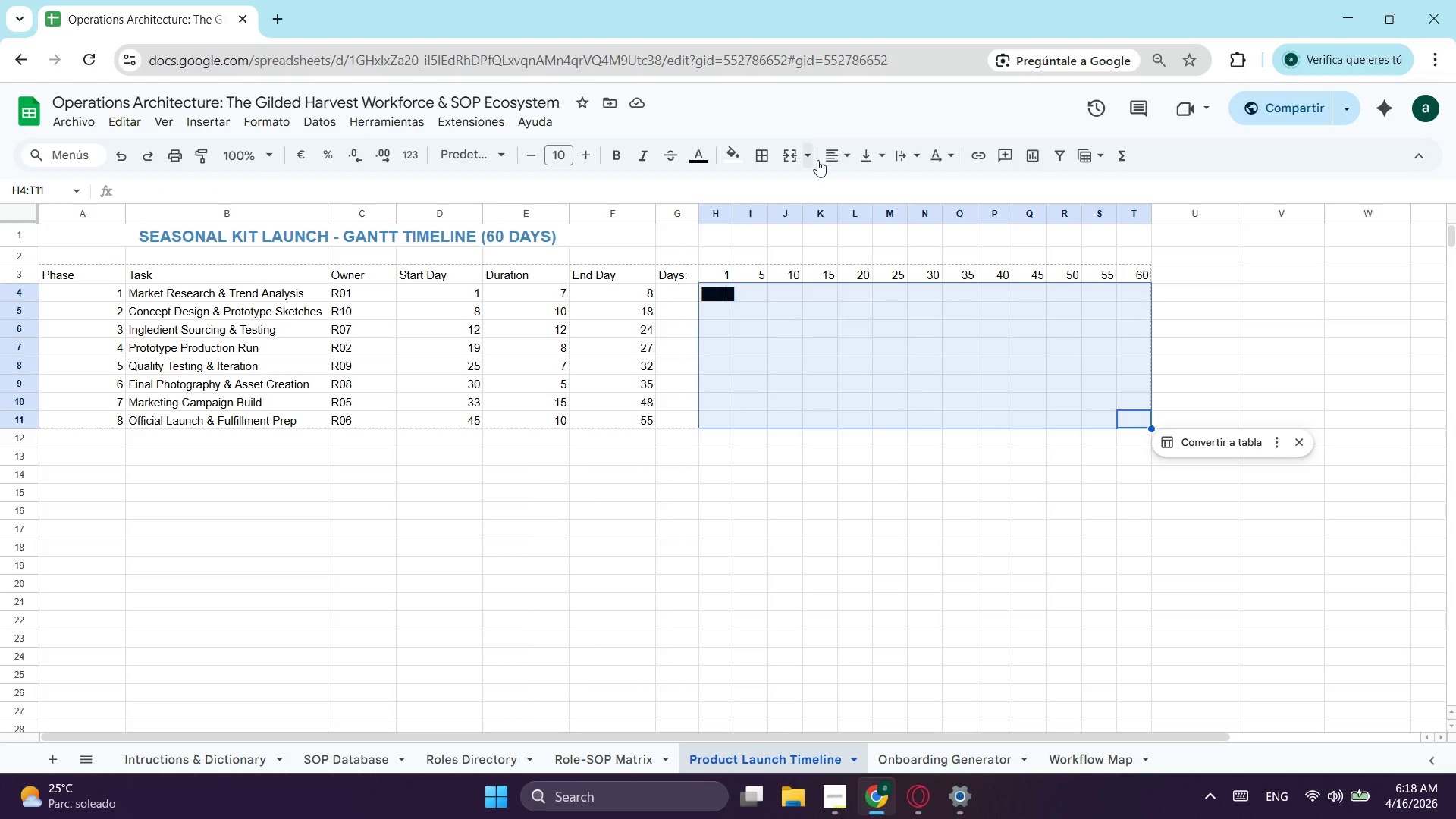 
left_click([833, 152])
 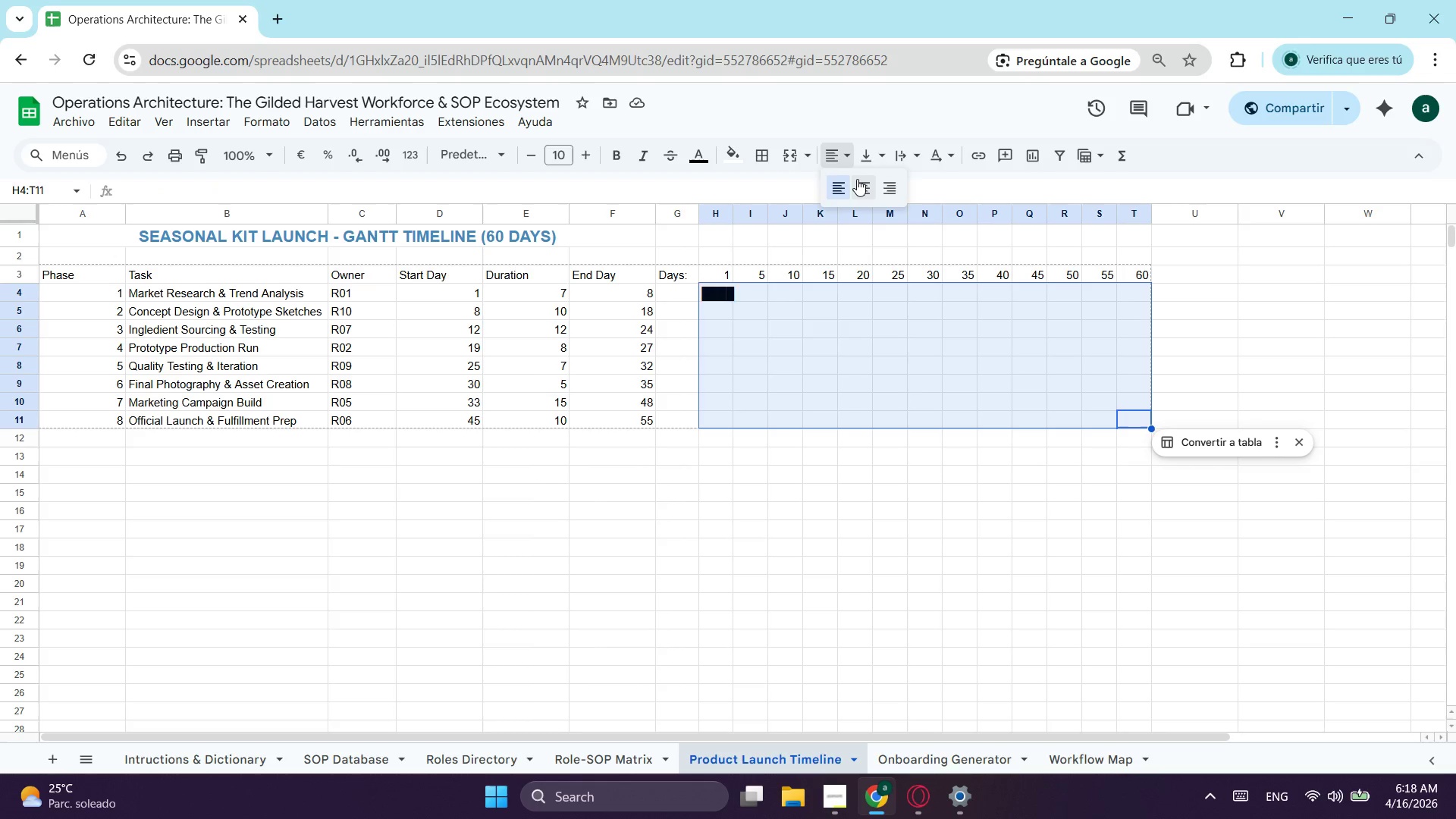 
left_click([858, 179])
 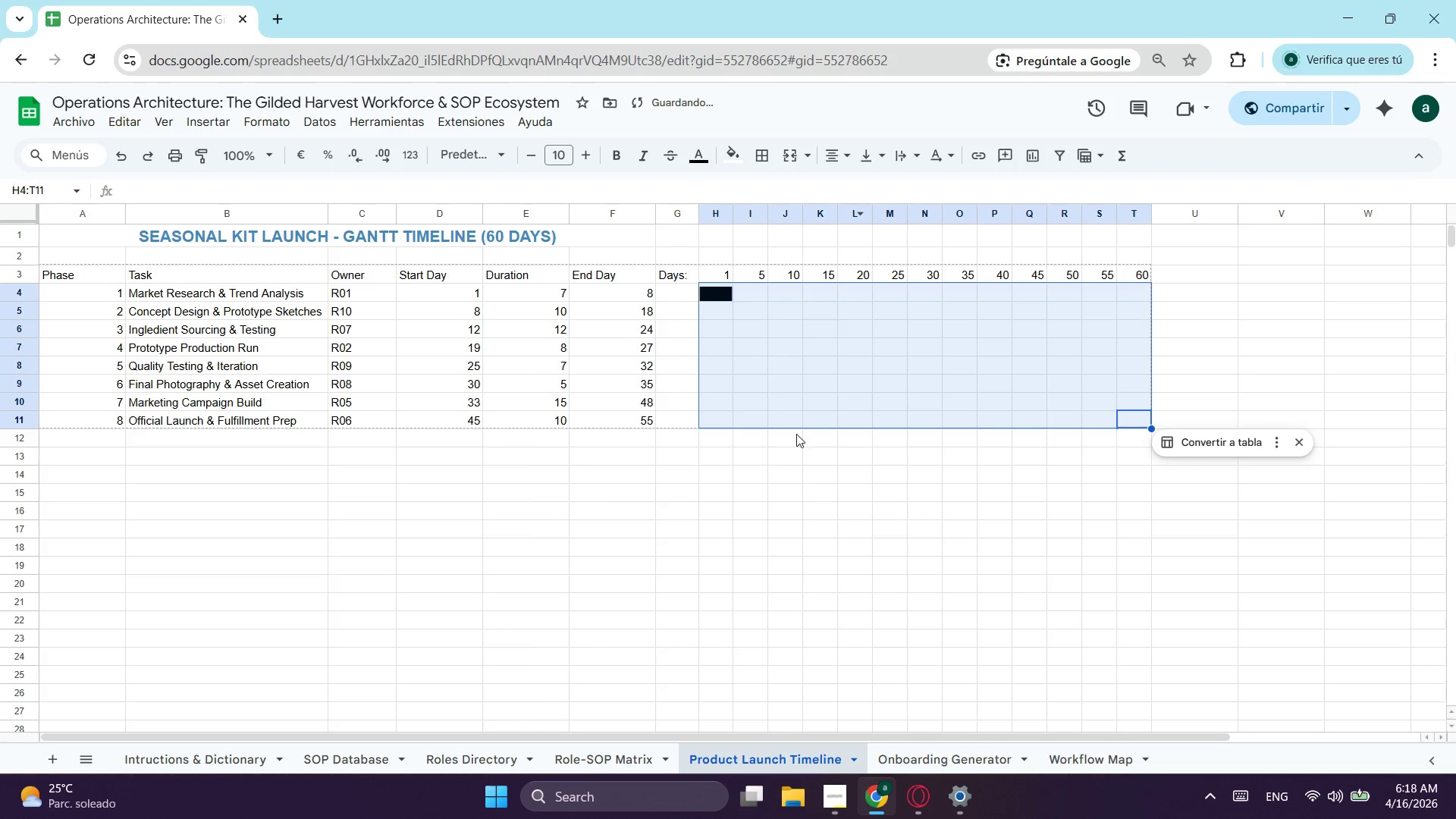 
left_click([799, 493])
 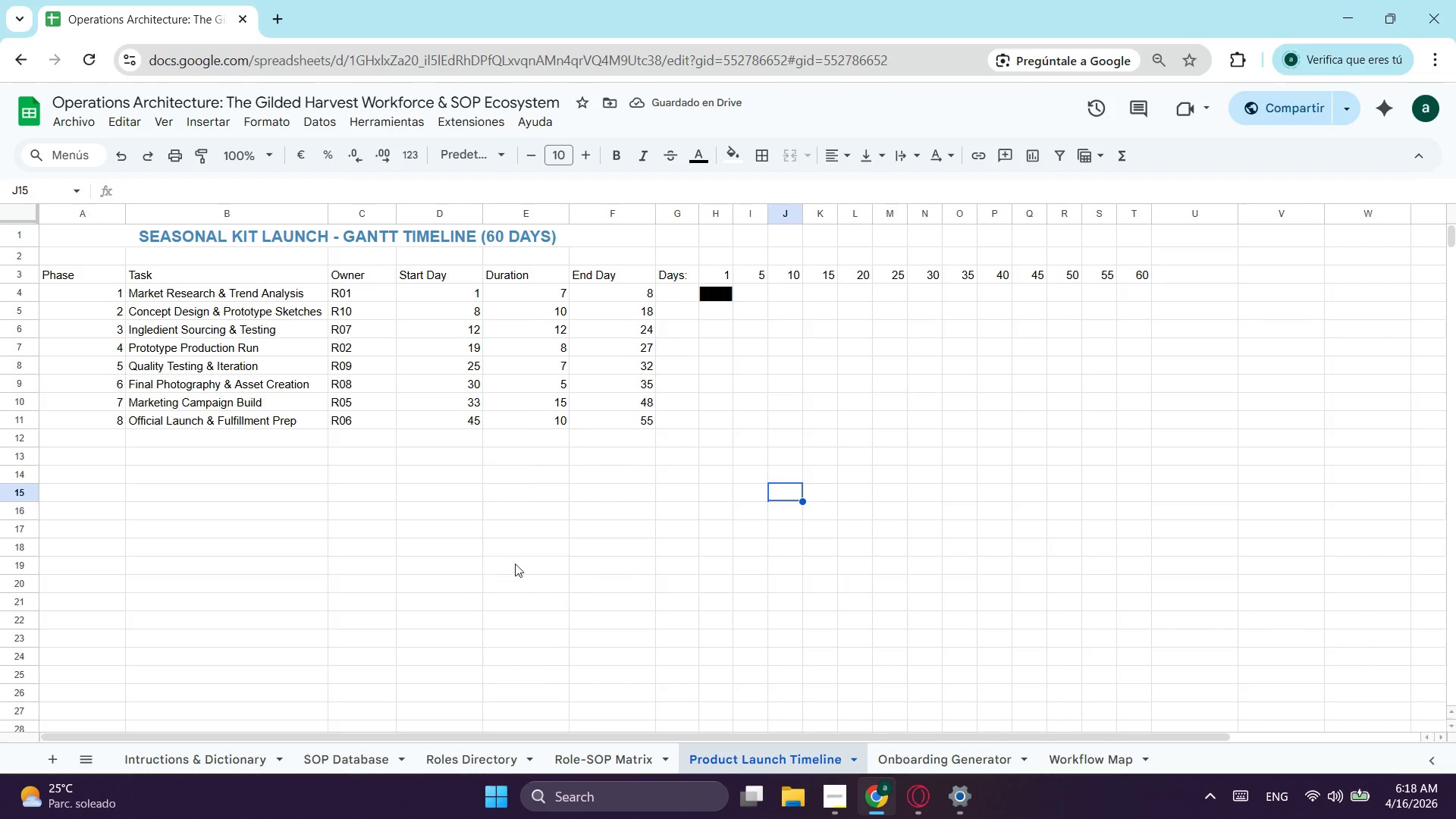 
wait(5.86)
 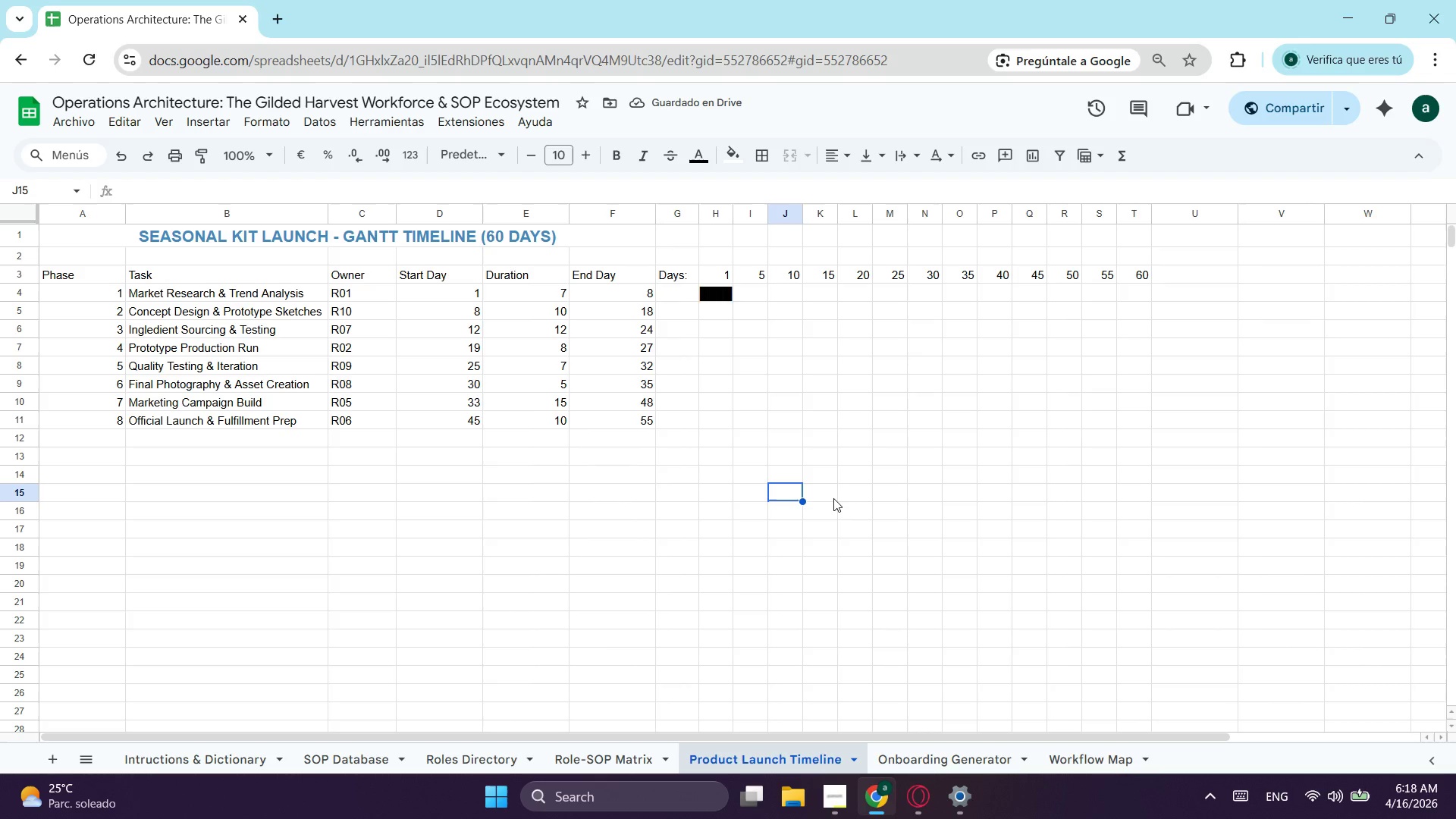 
left_click([728, 221])
 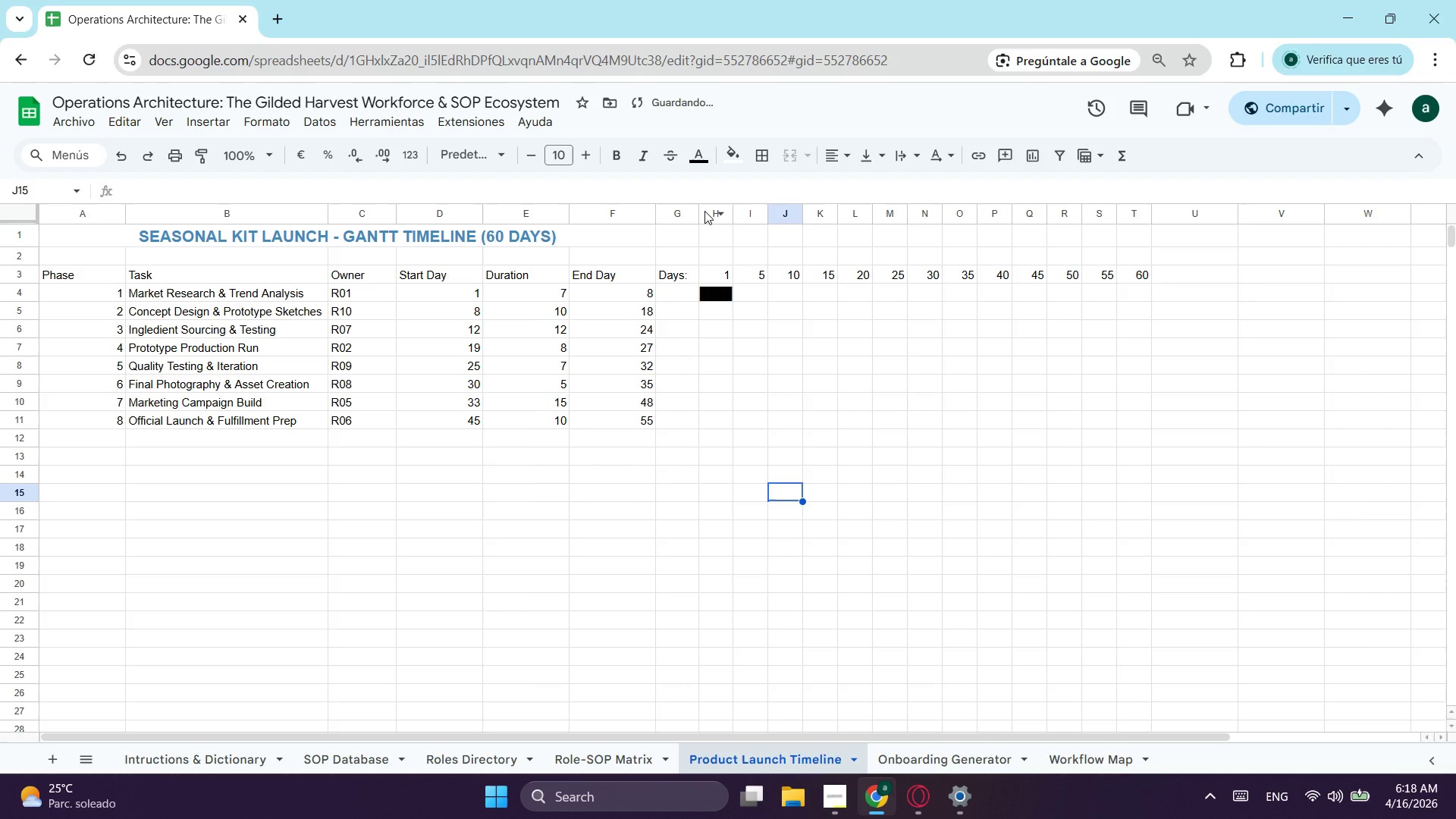 
right_click([704, 211])
 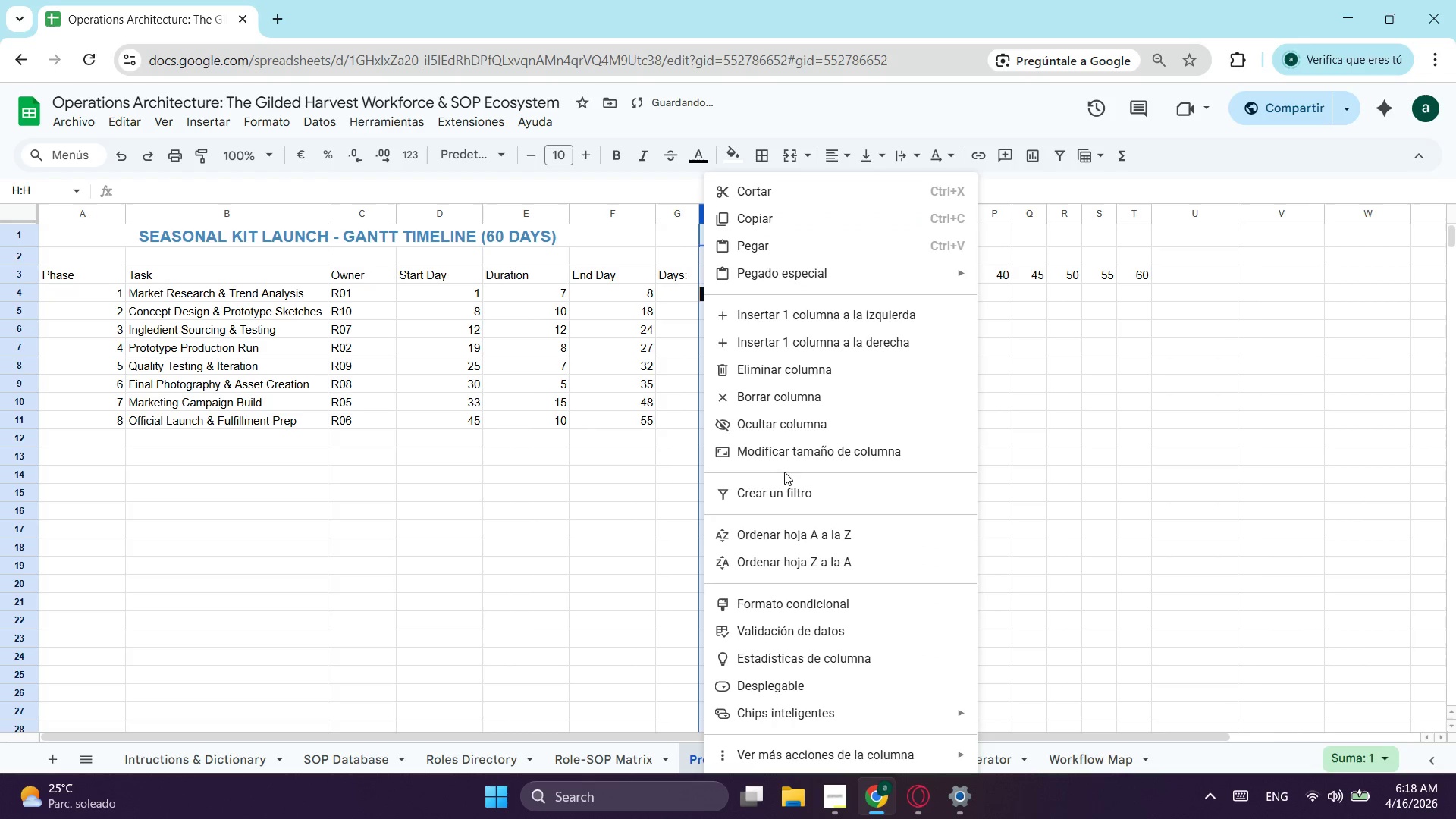 
left_click([795, 454])
 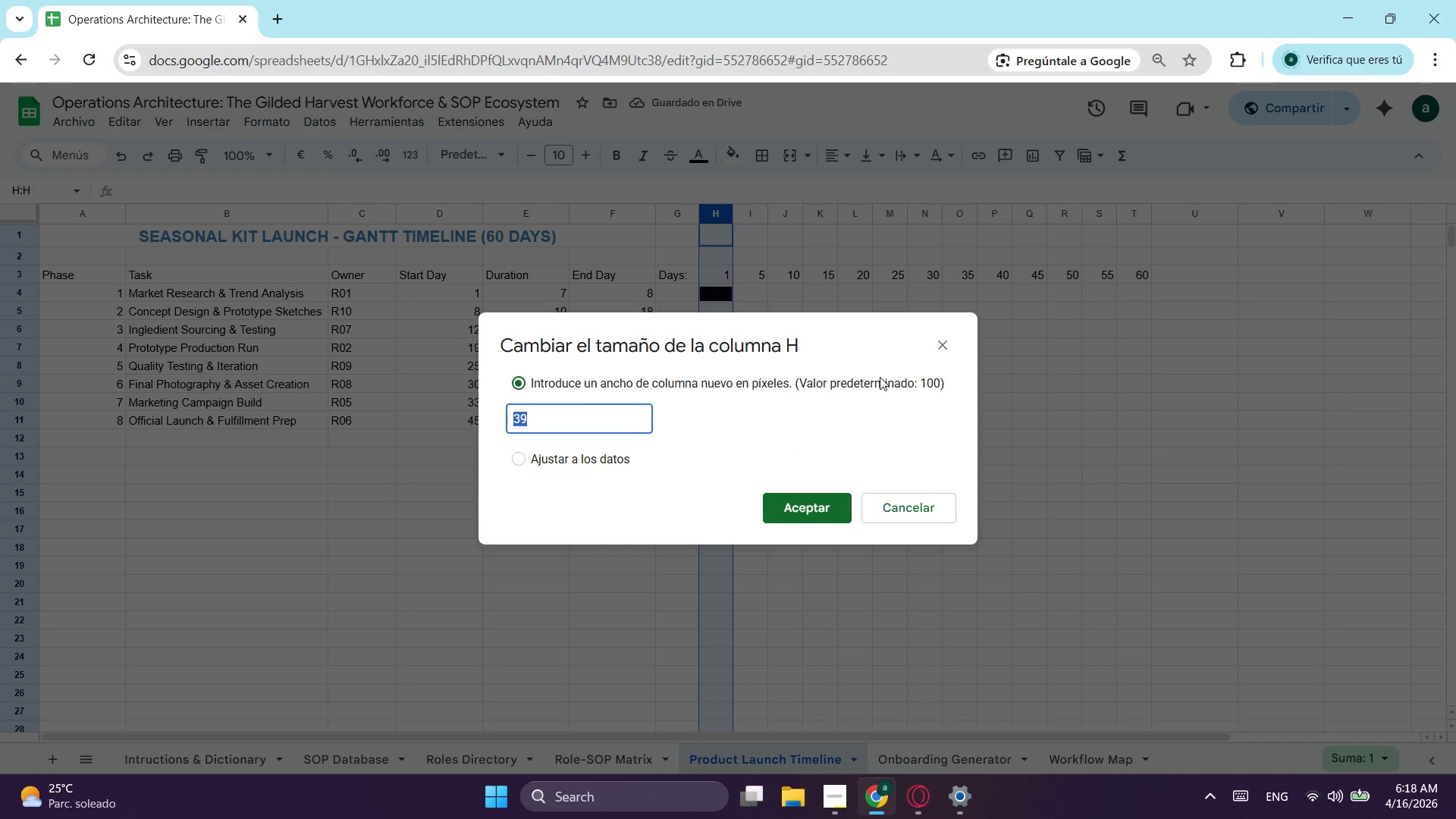 
key(Escape)
 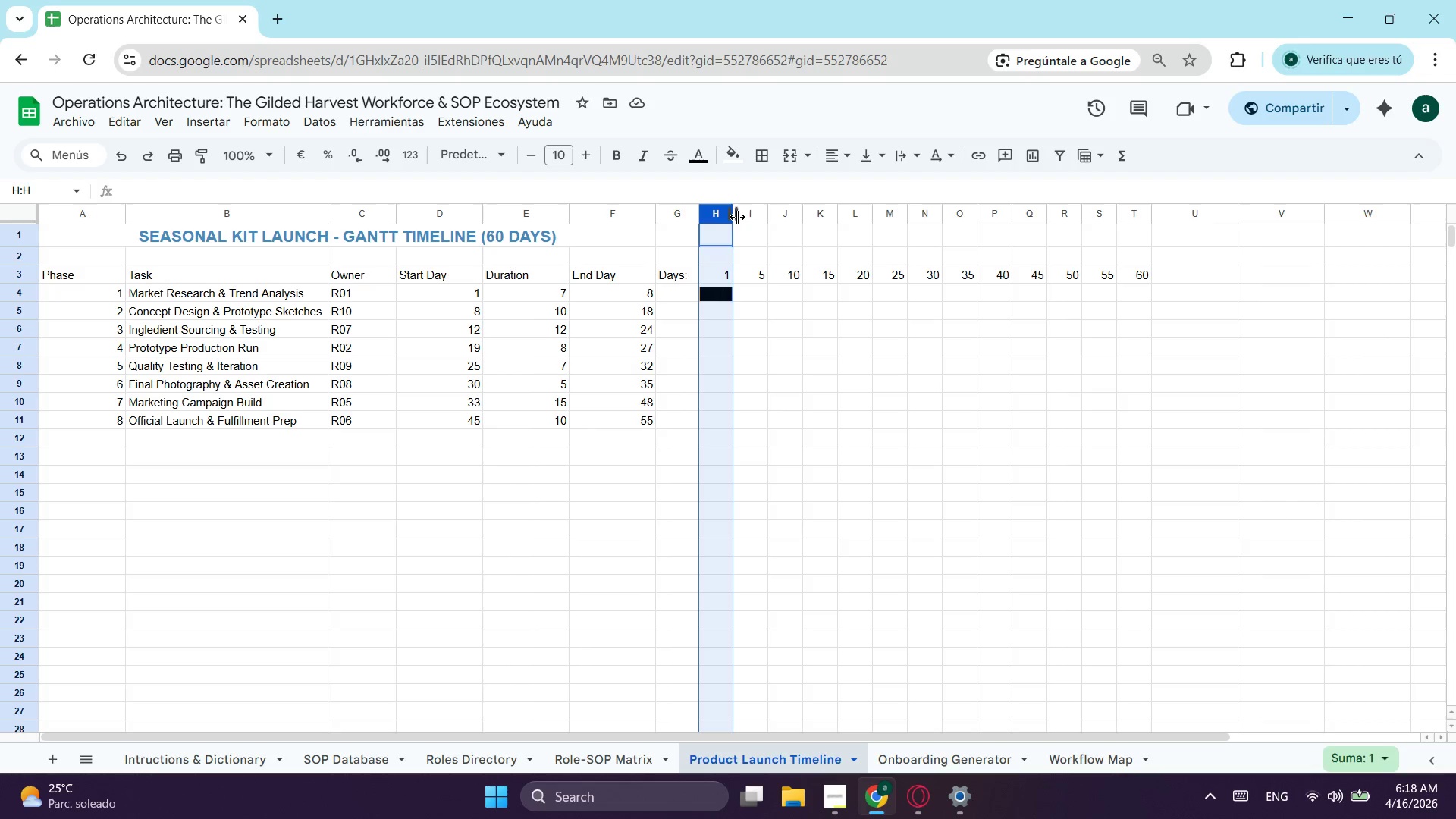 
hold_key(key=ControlLeft, duration=0.89)
left_click([1131, 218])
 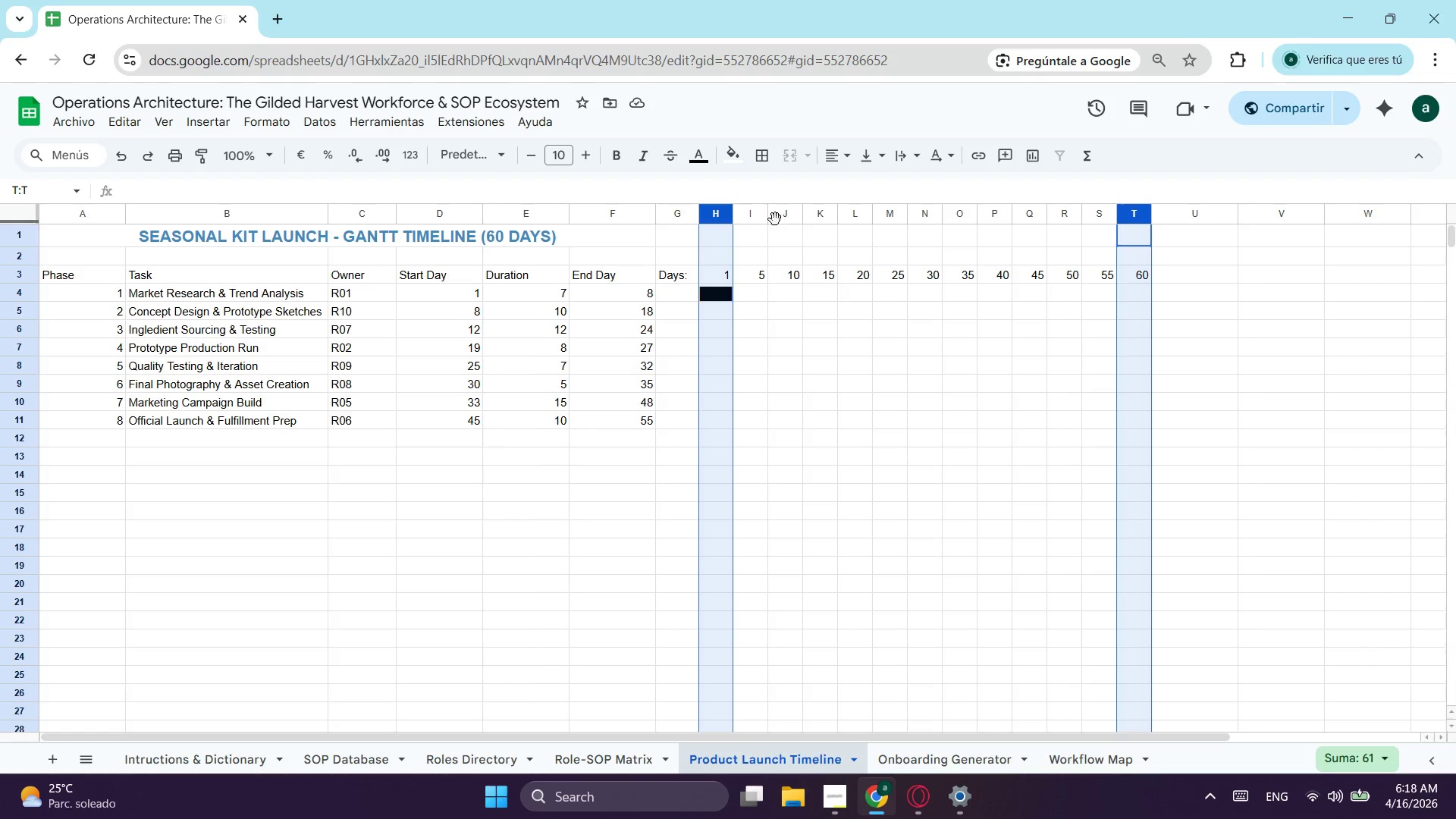 
hold_key(key=ShiftLeft, duration=0.7)
left_click([1129, 221])
 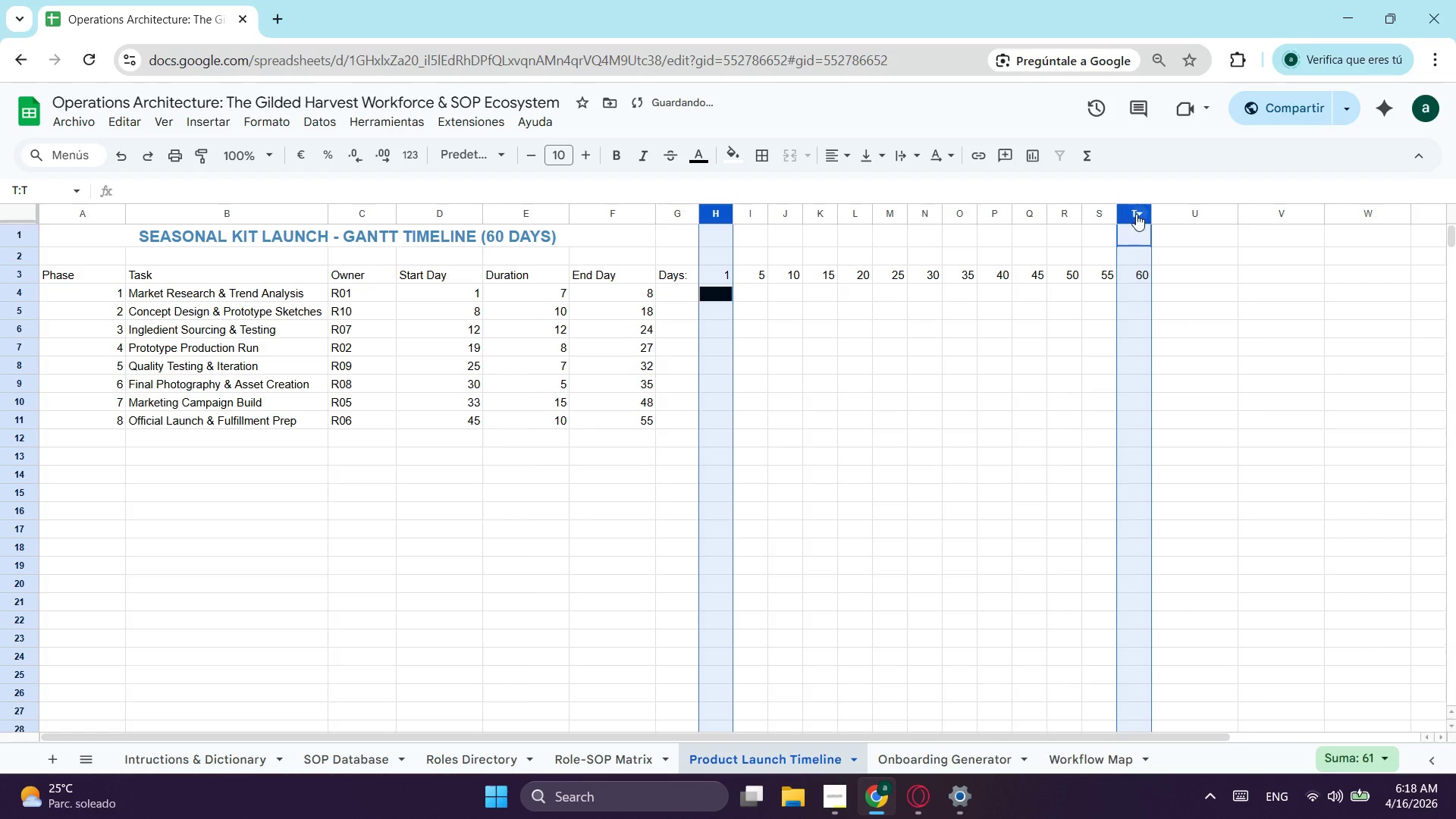 
hold_key(key=ShiftLeft, duration=0.64)
left_click([1138, 212])
 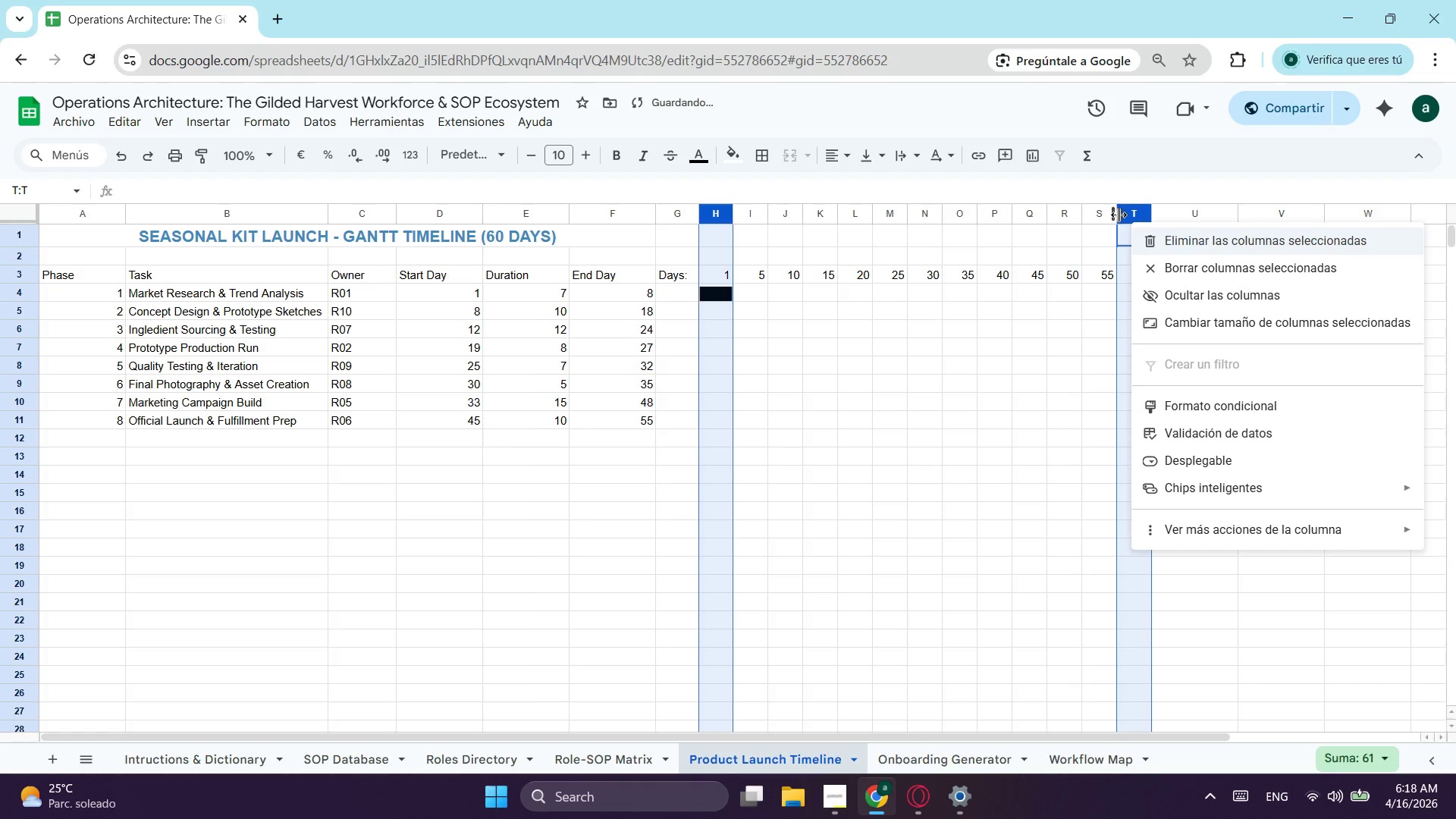 
hold_key(key=ShiftLeft, duration=0.94)
left_click([1131, 214])
 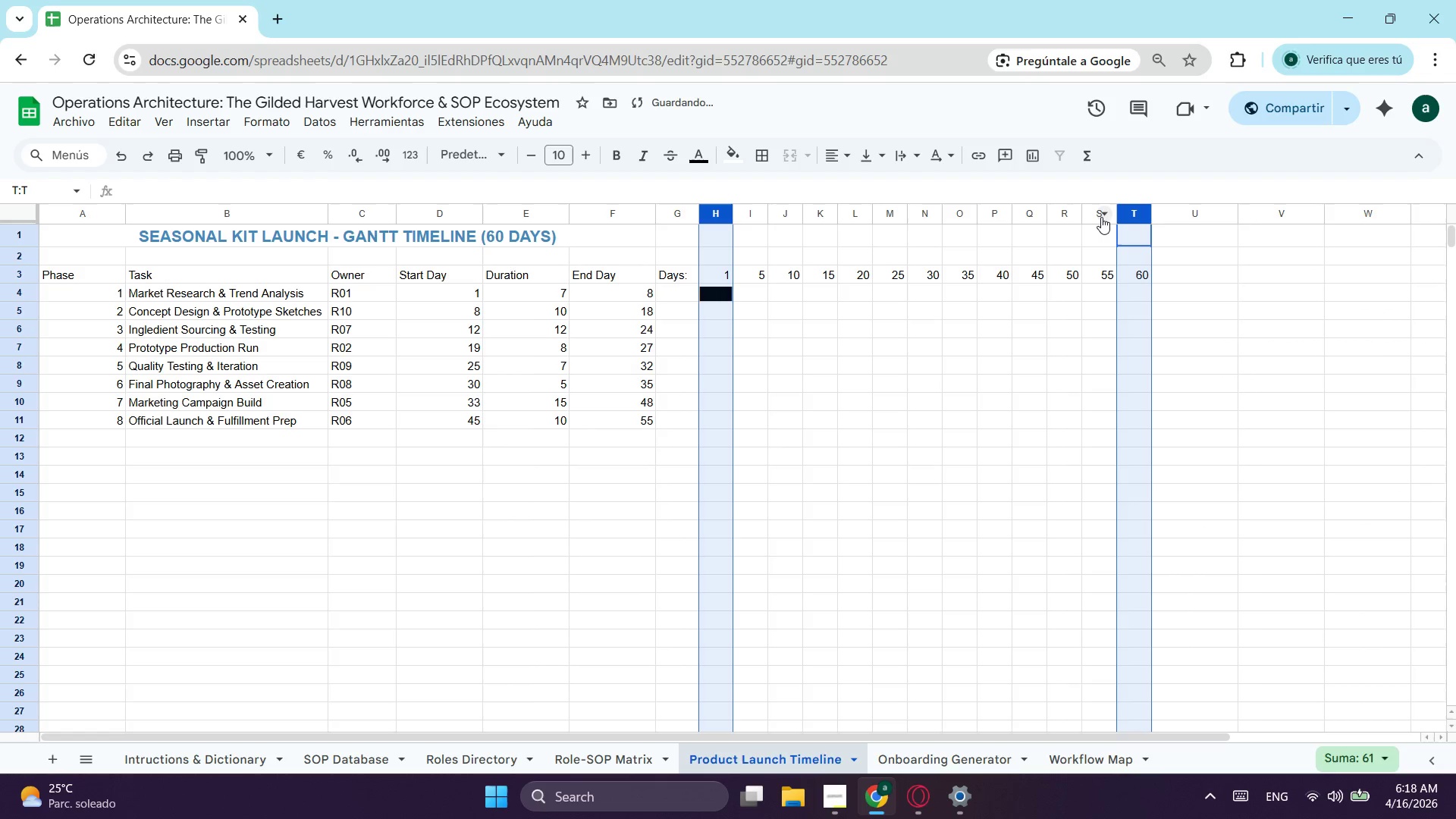 
hold_key(key=ShiftLeft, duration=1.03)
left_click([1091, 215])
 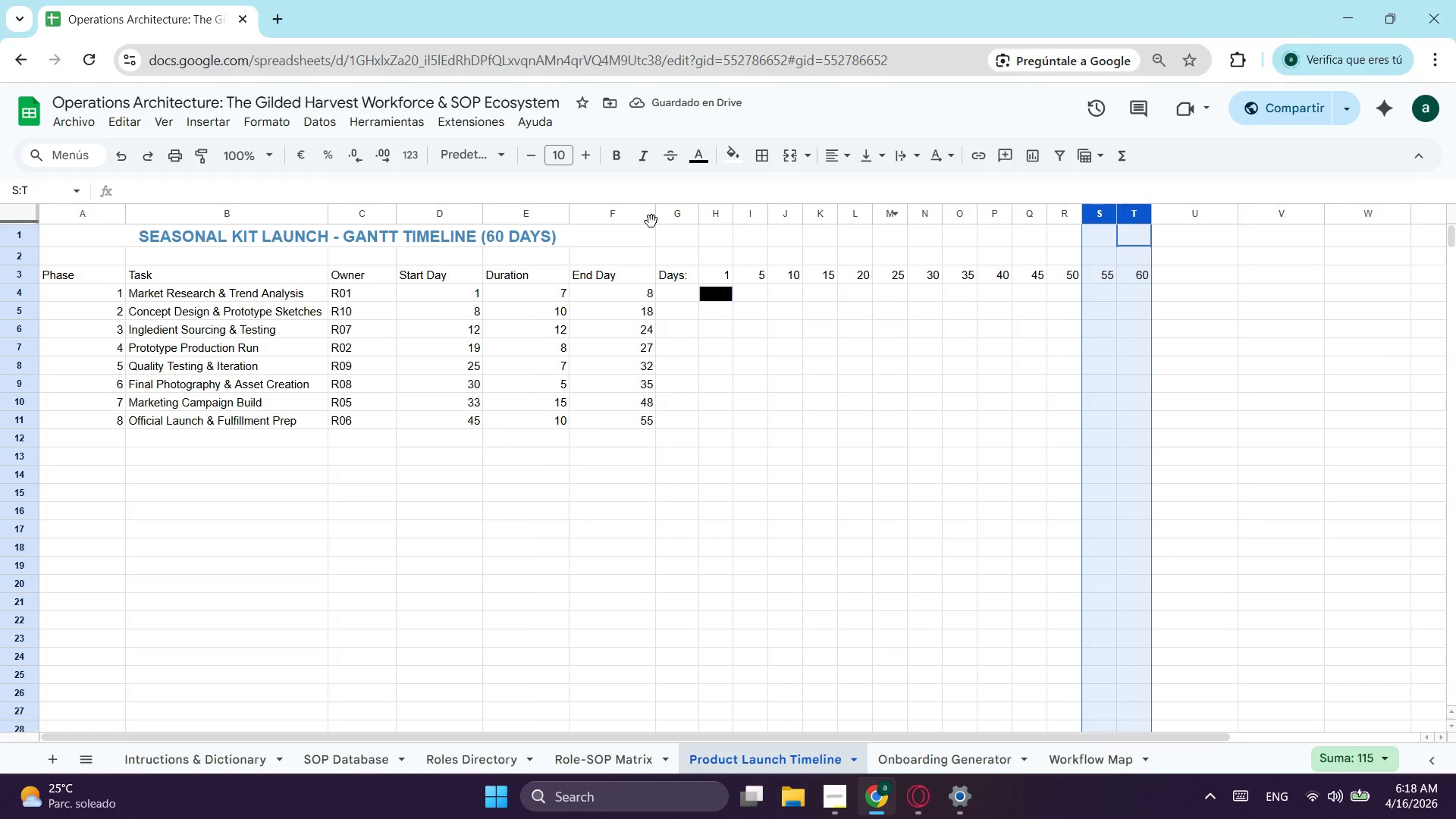 
hold_key(key=ShiftLeft, duration=1.06)
left_click([720, 218])
 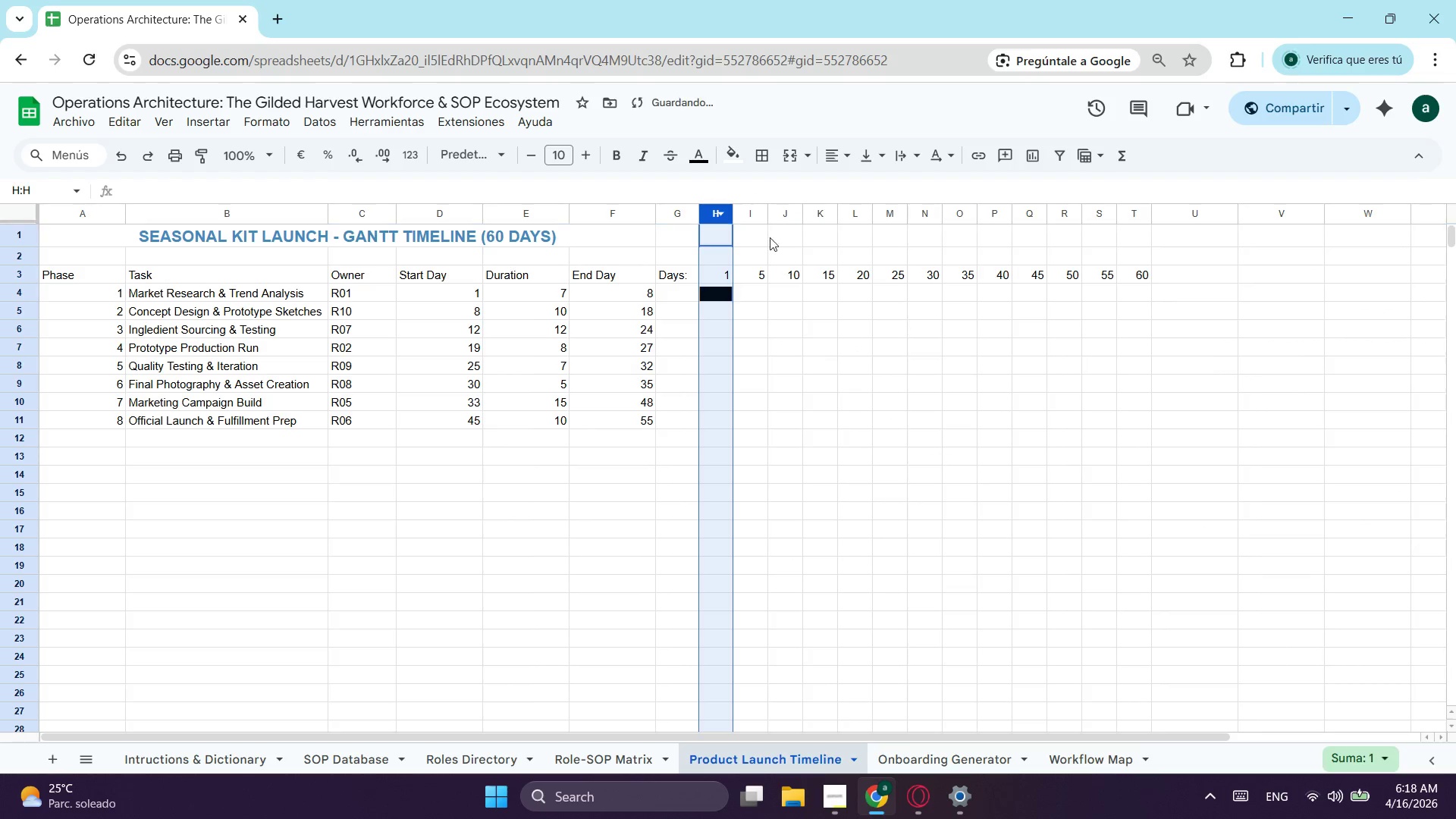 
hold_key(key=ShiftLeft, duration=1.14)
left_click([1127, 211])
 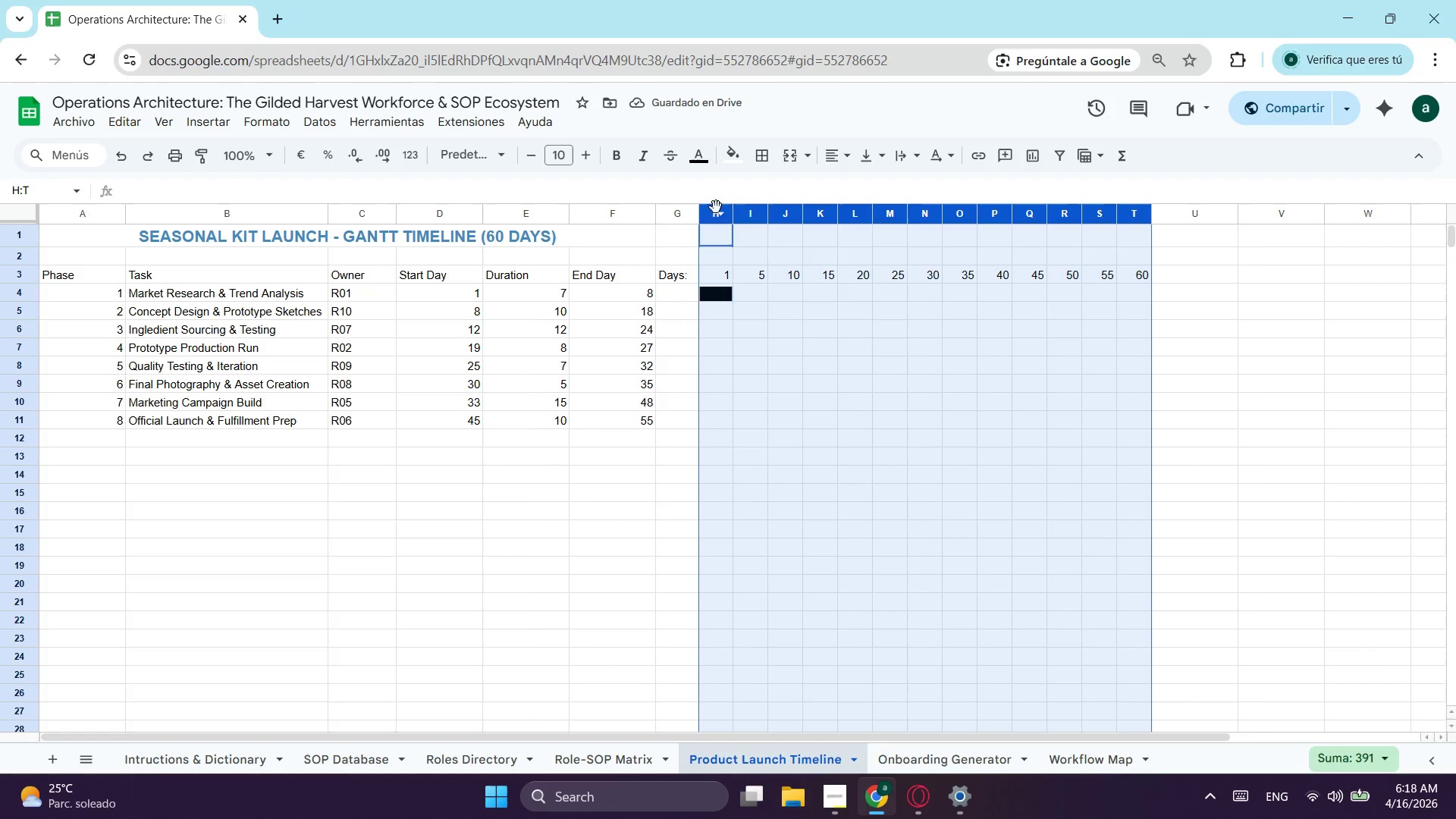 
right_click([716, 207])
 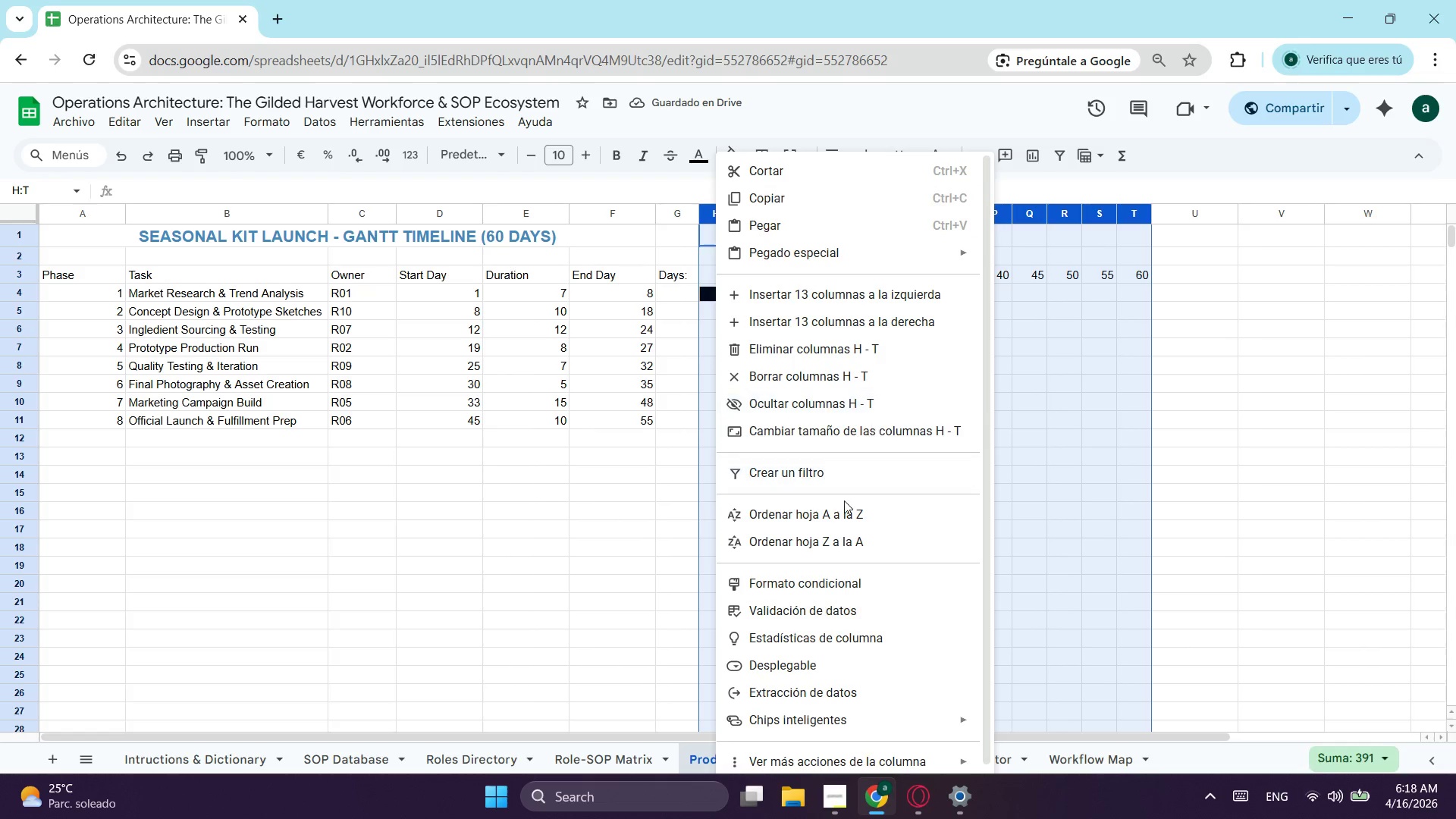 
left_click([835, 432])
 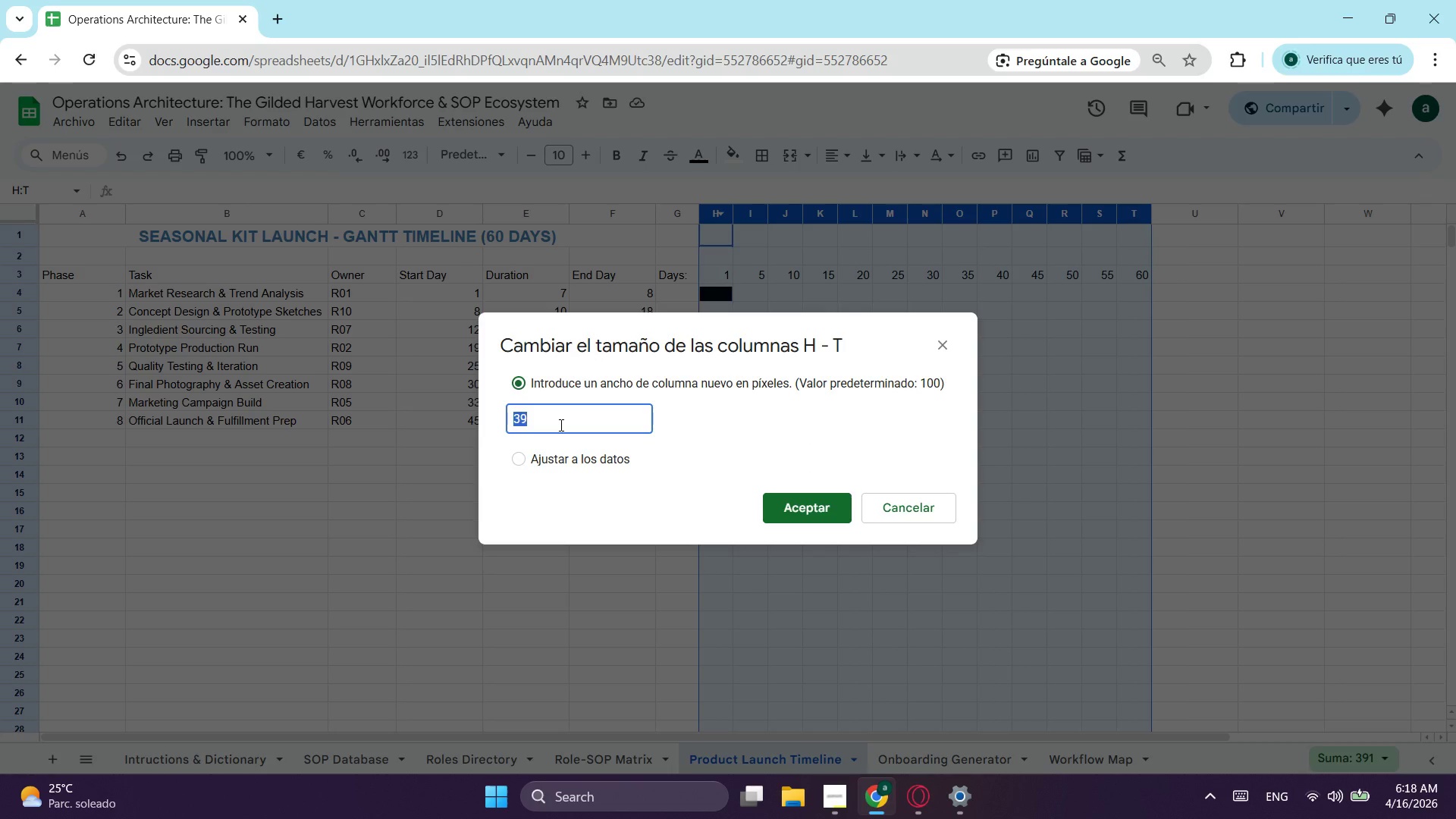 
type(39)
 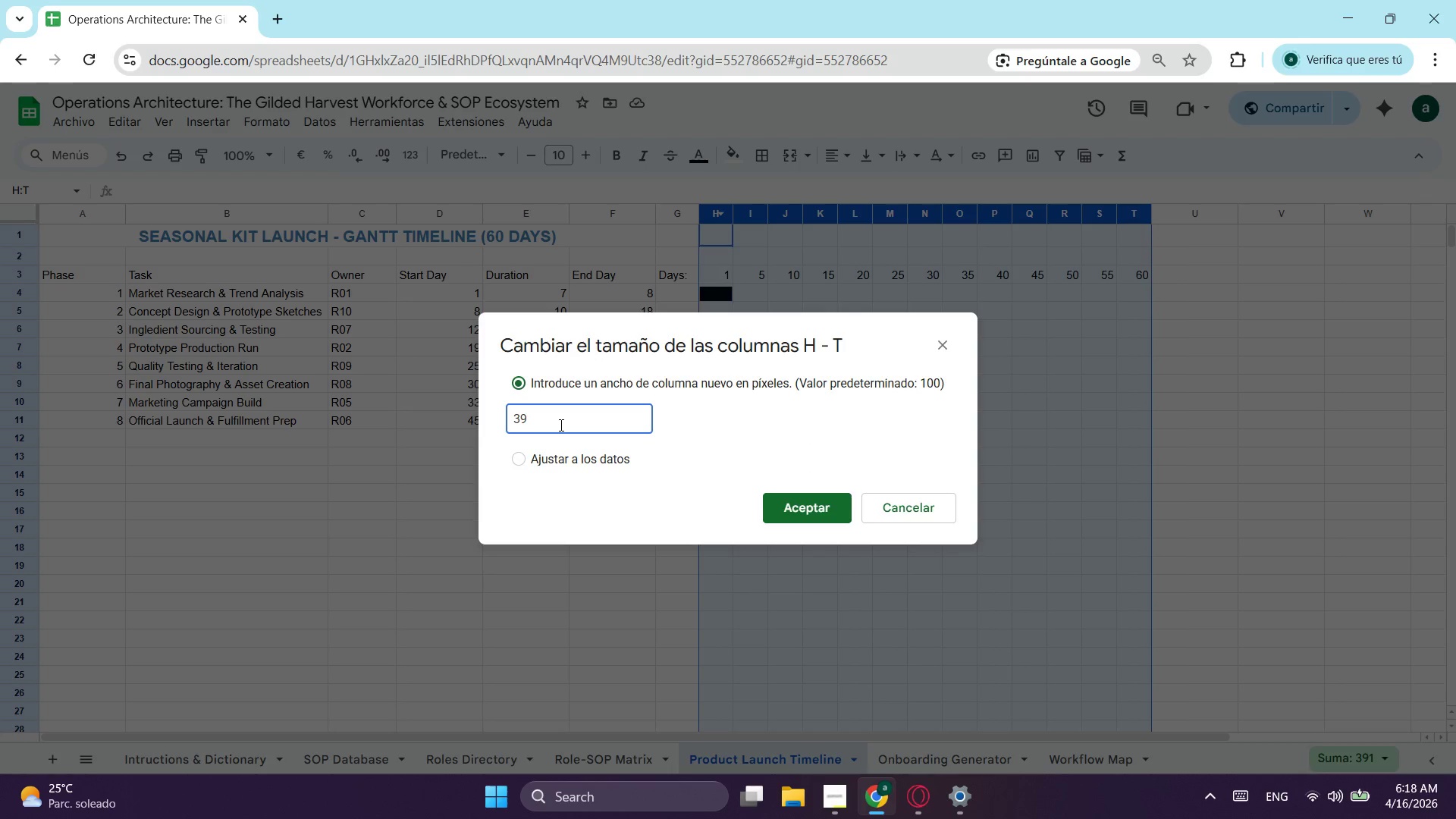 
key(Enter)
 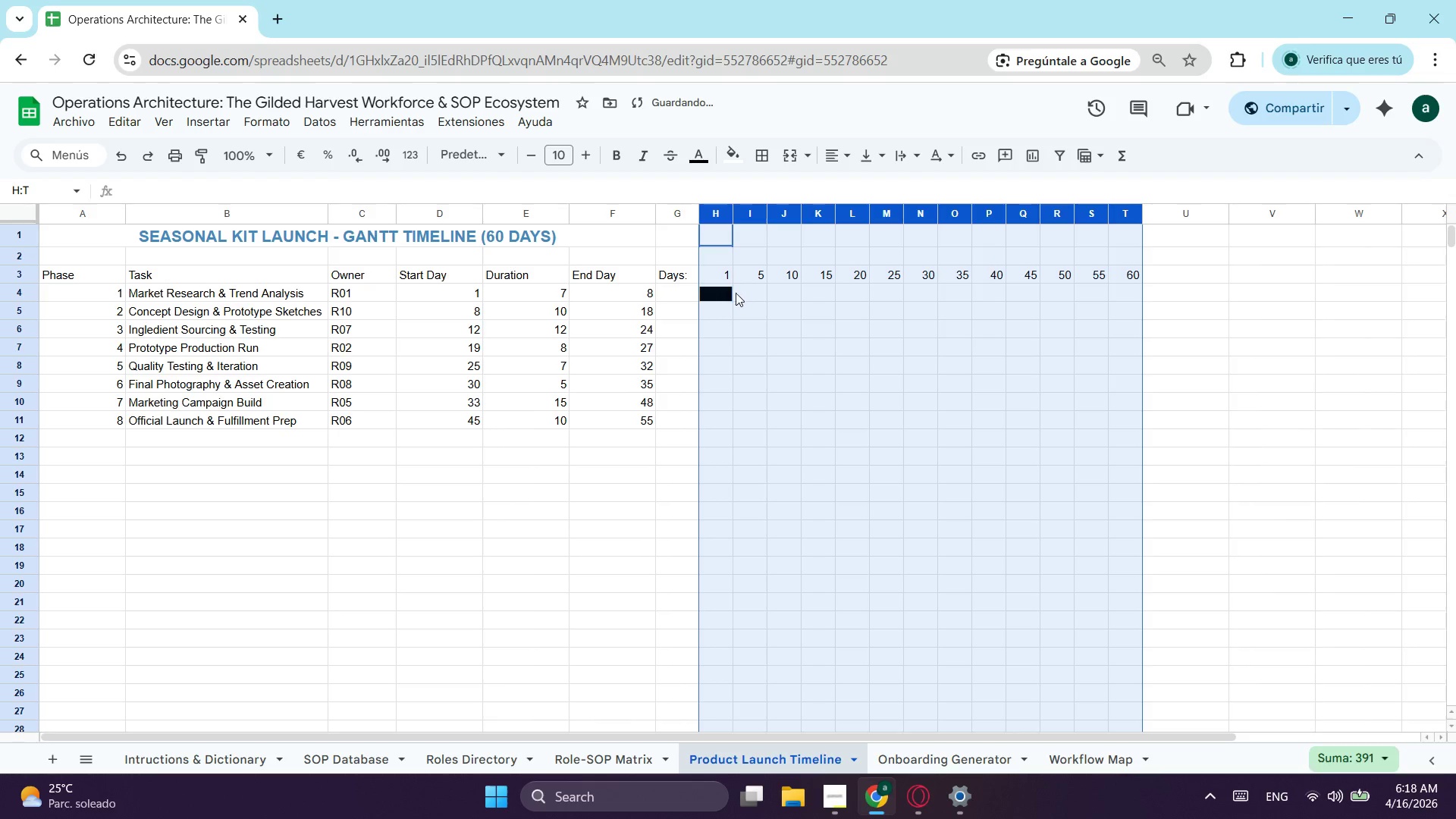 
double_click([723, 296])
 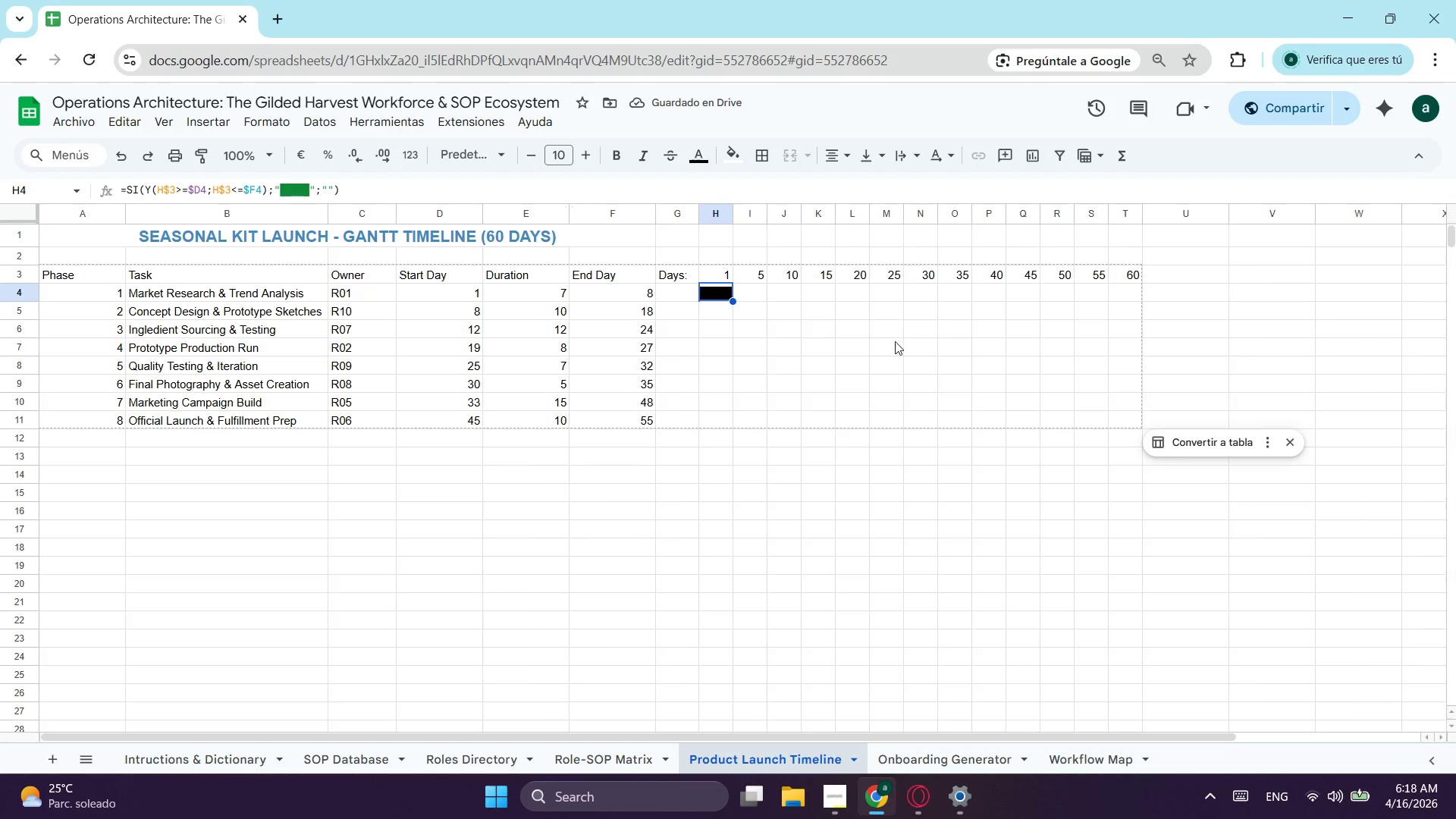 
double_click([715, 284])
 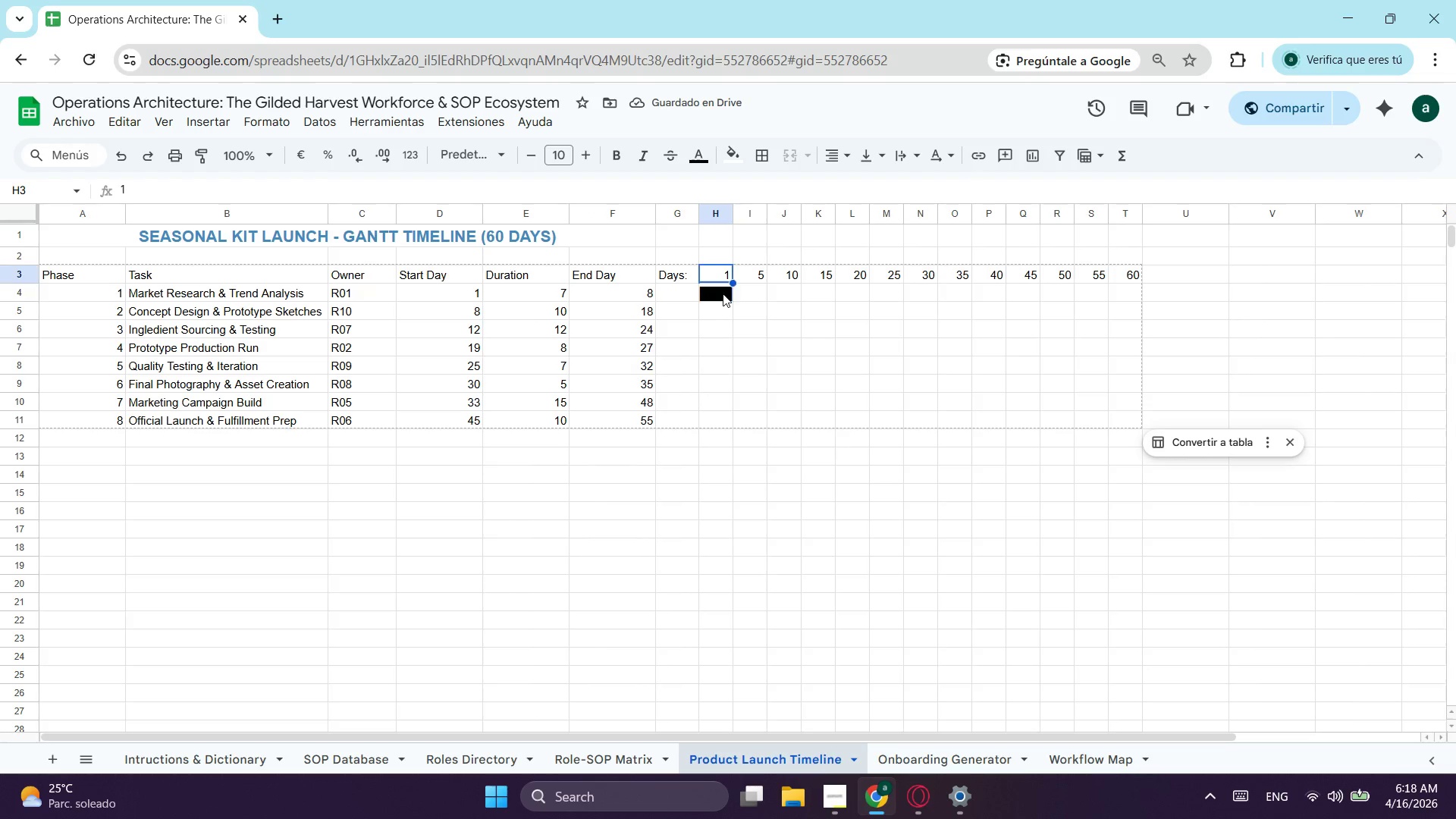 
left_click([723, 293])
 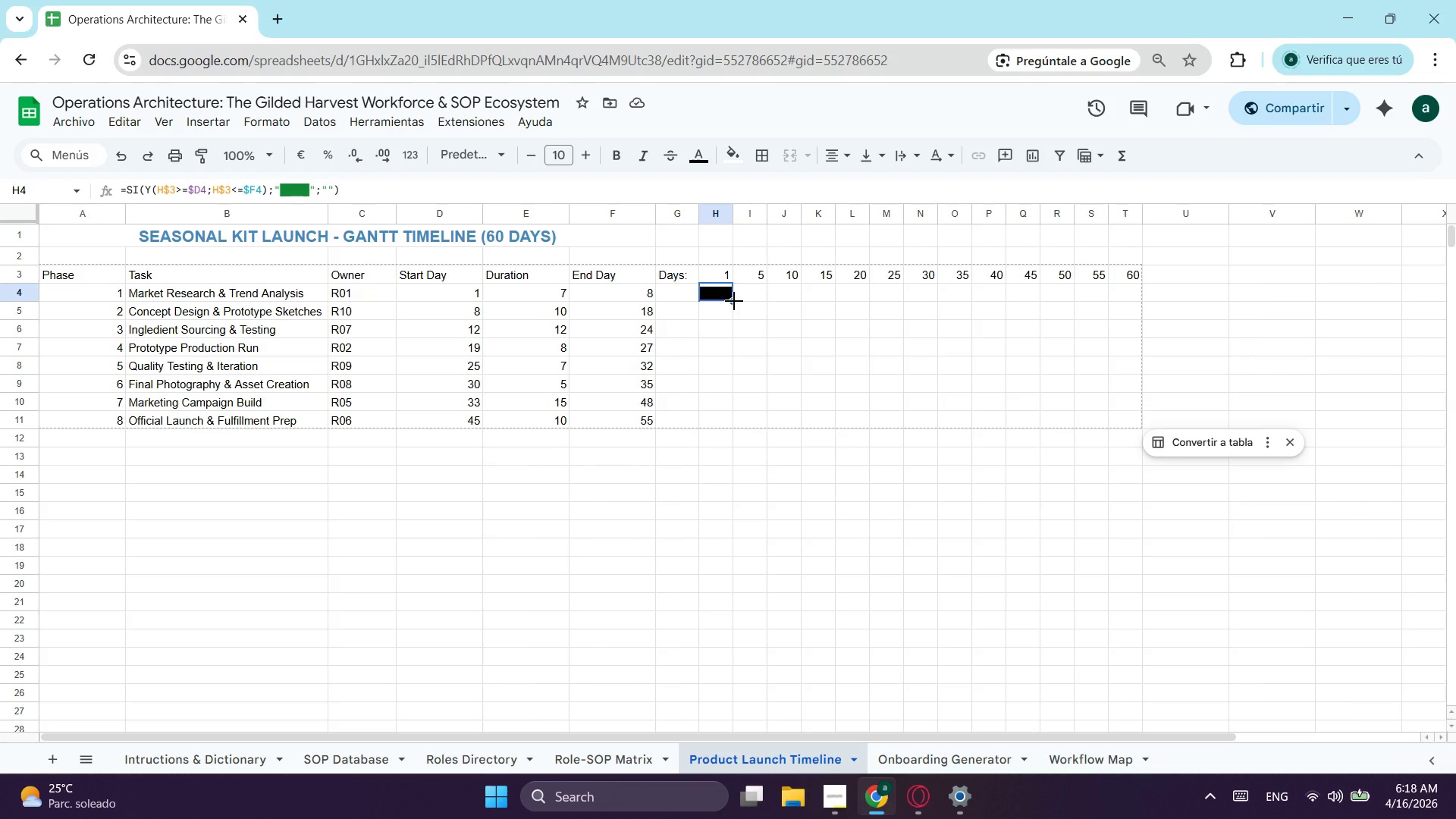 
left_click_drag(start_coordinate=[734, 301], to_coordinate=[1133, 297])
 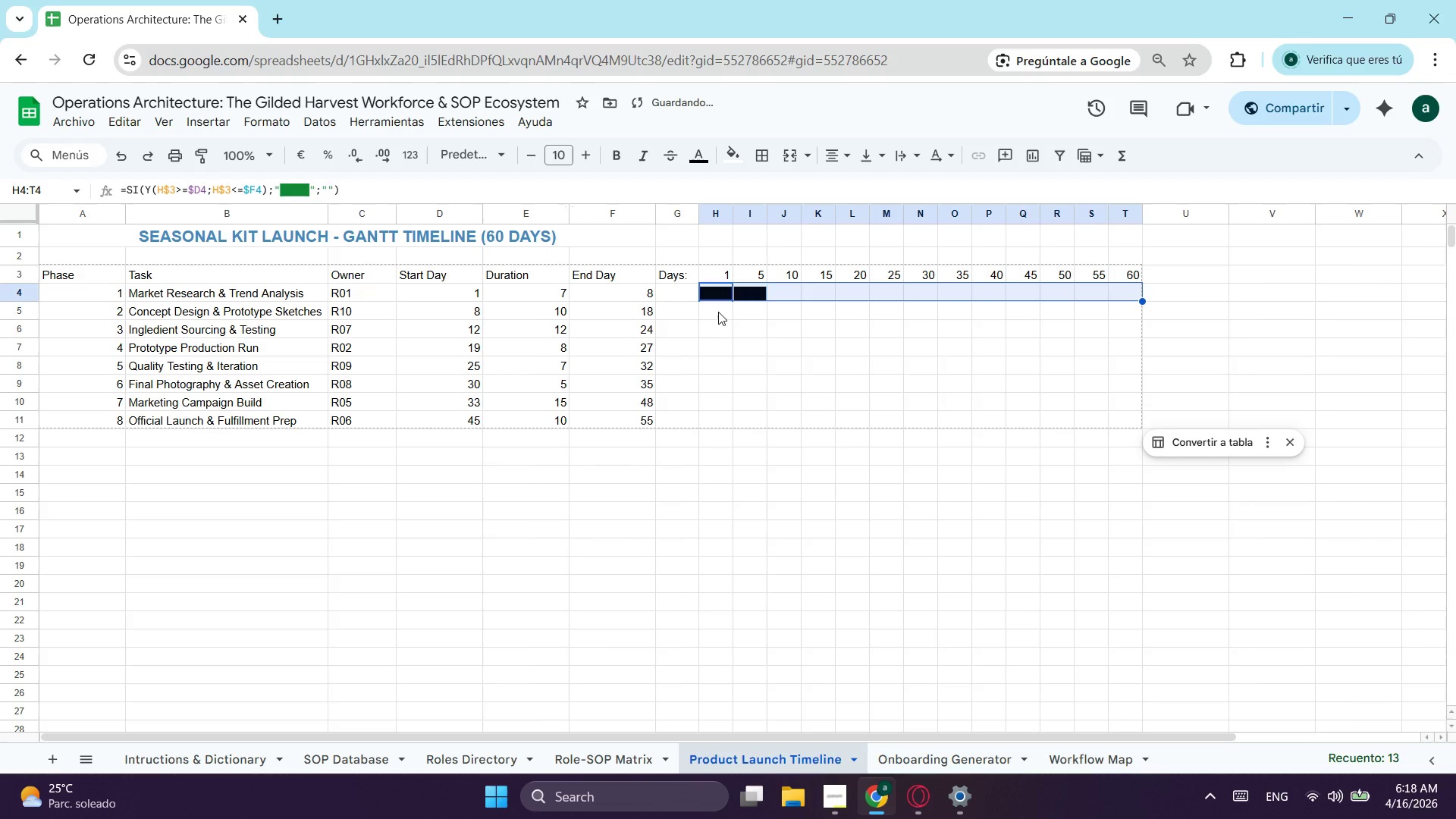 
left_click([720, 311])
 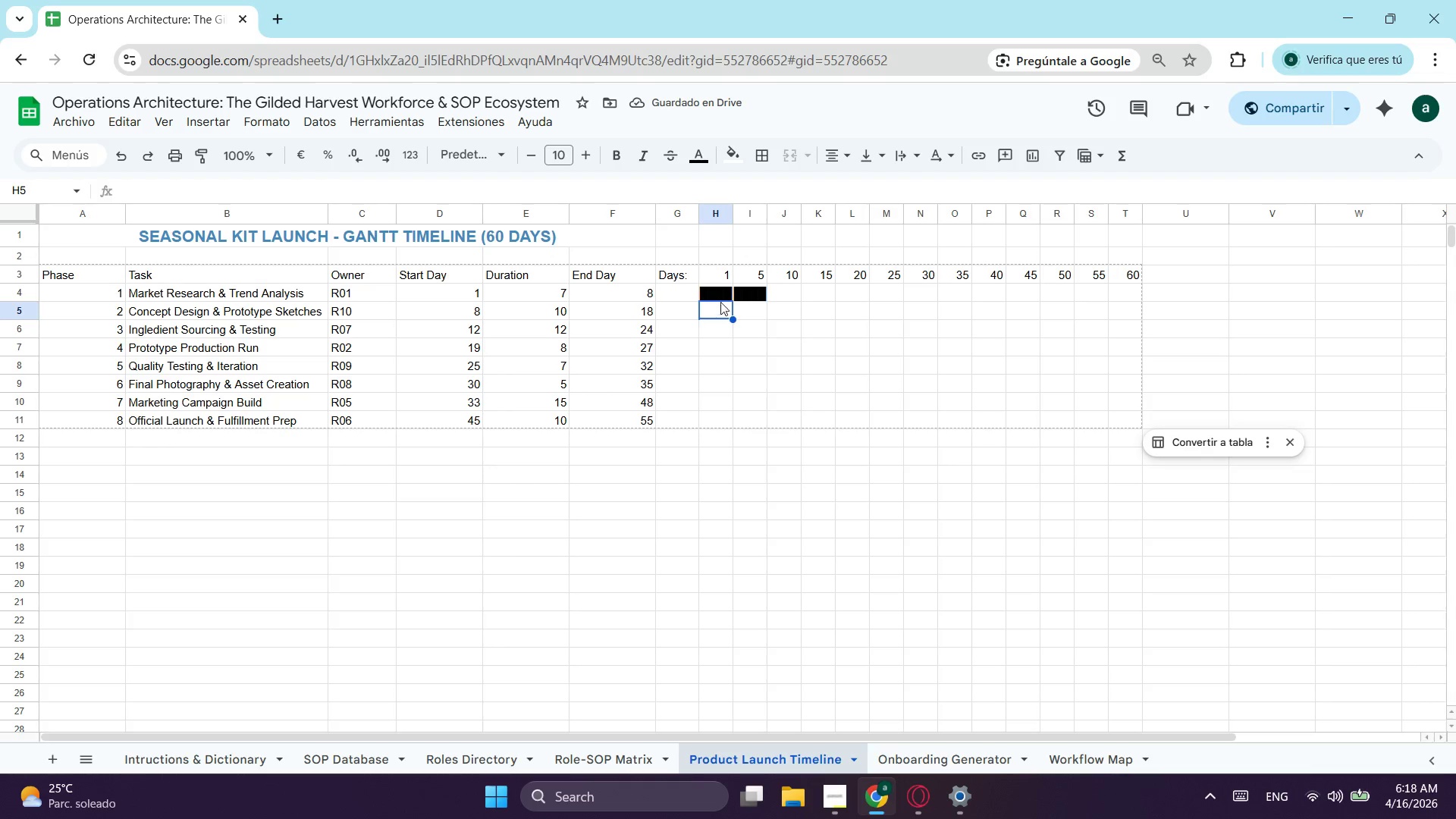 
left_click([720, 293])
 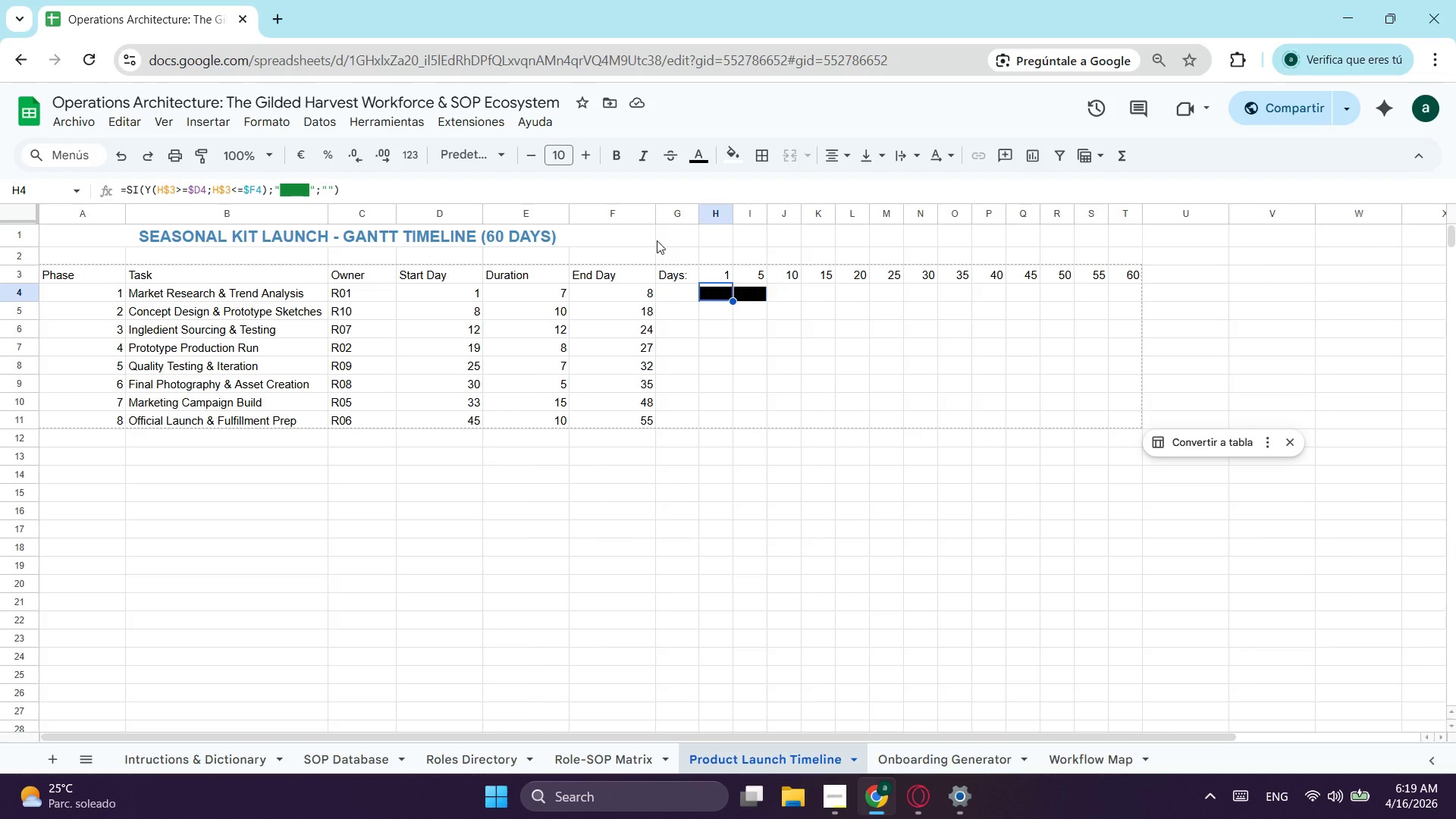 
wait(29.49)
 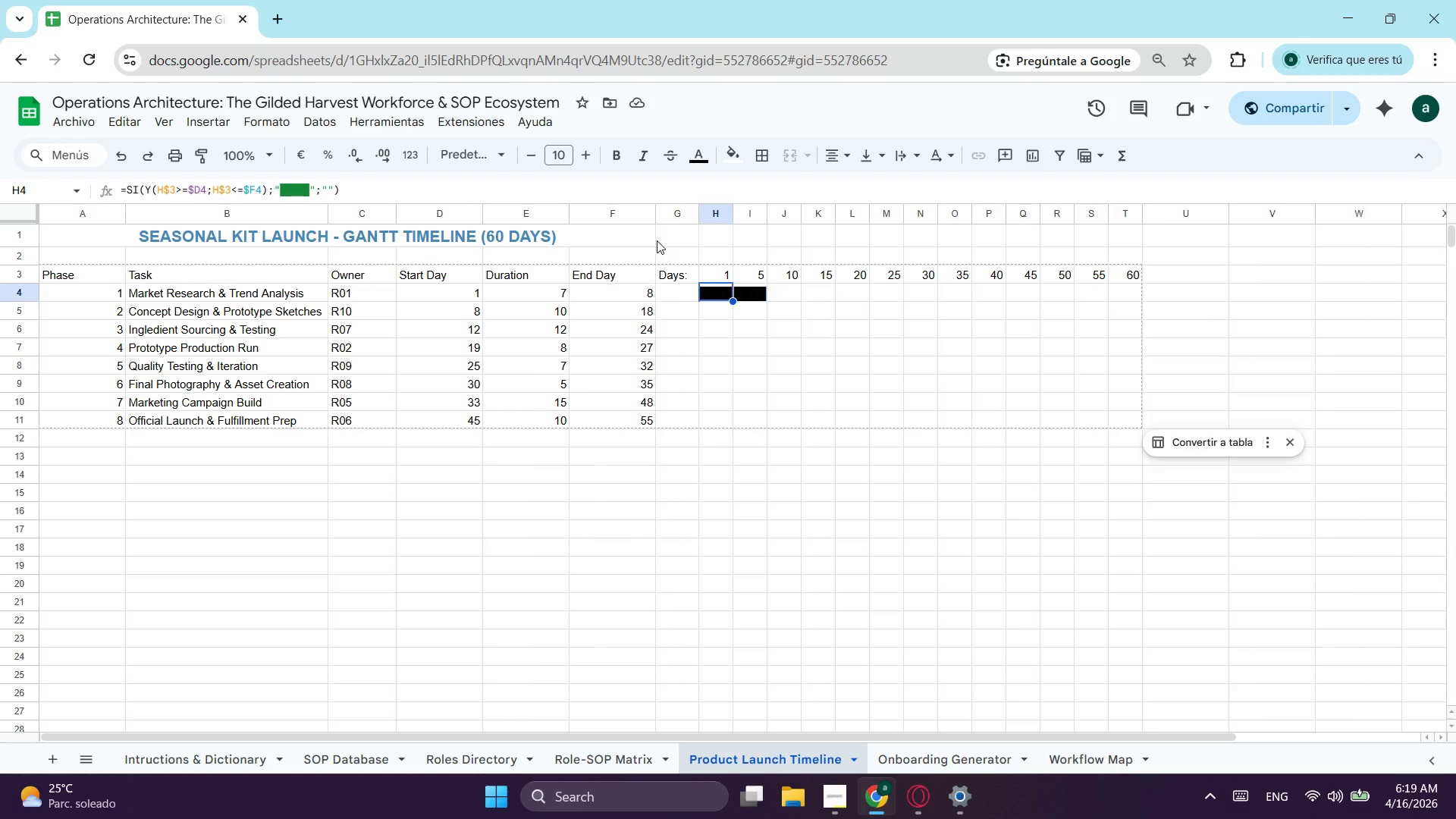 
double_click([724, 271])
 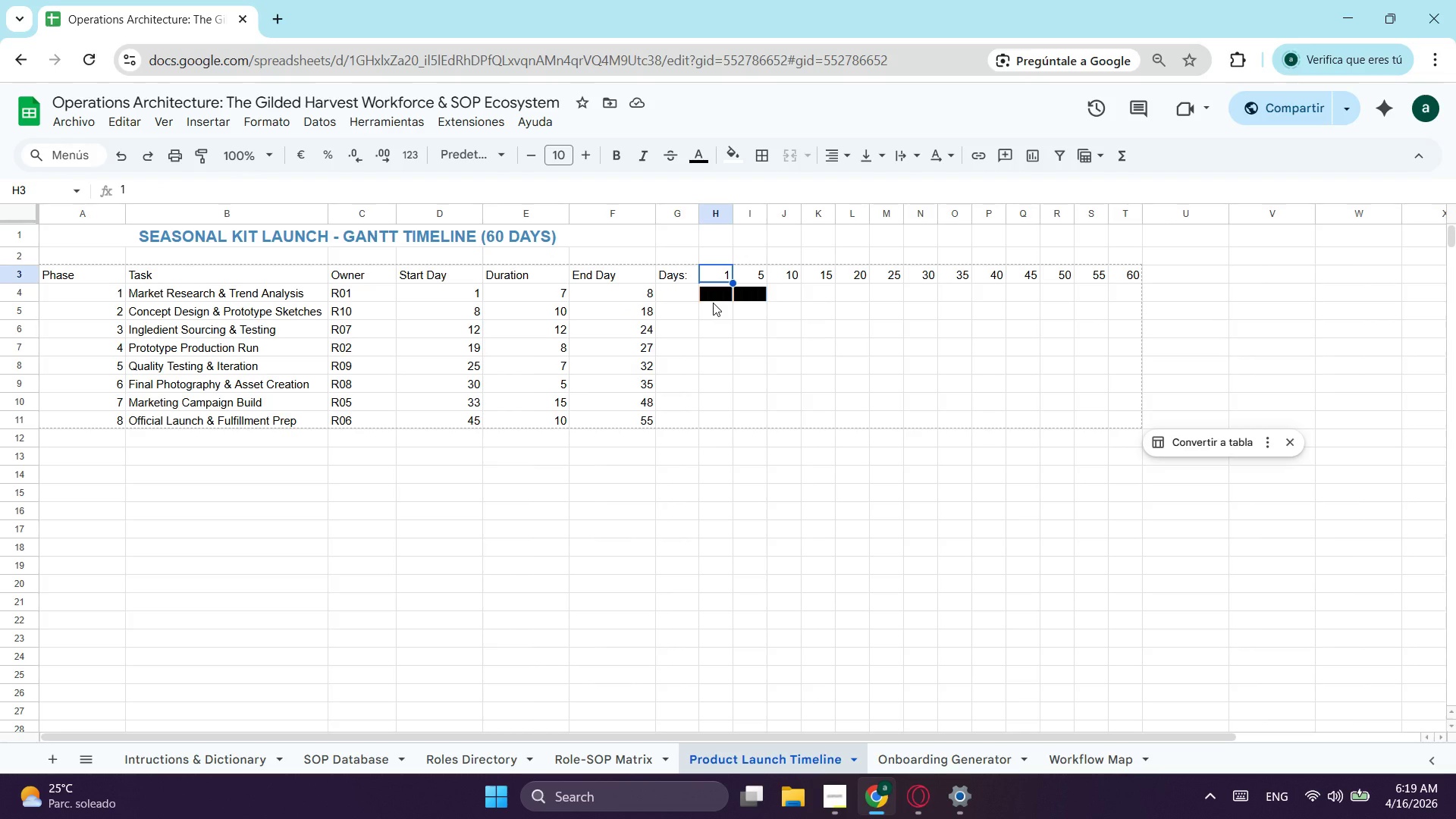 
key(0)
 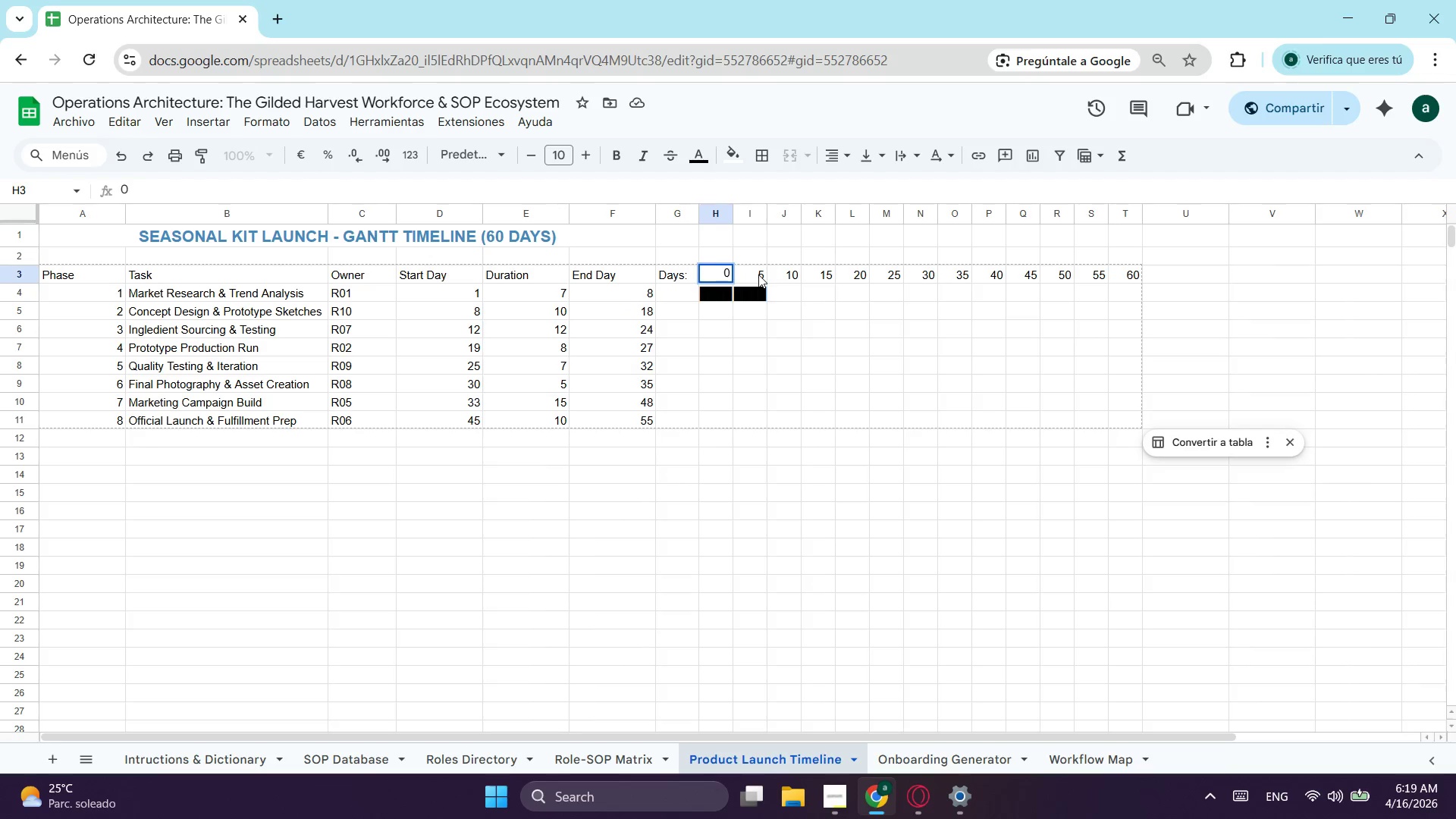 
left_click([758, 275])
 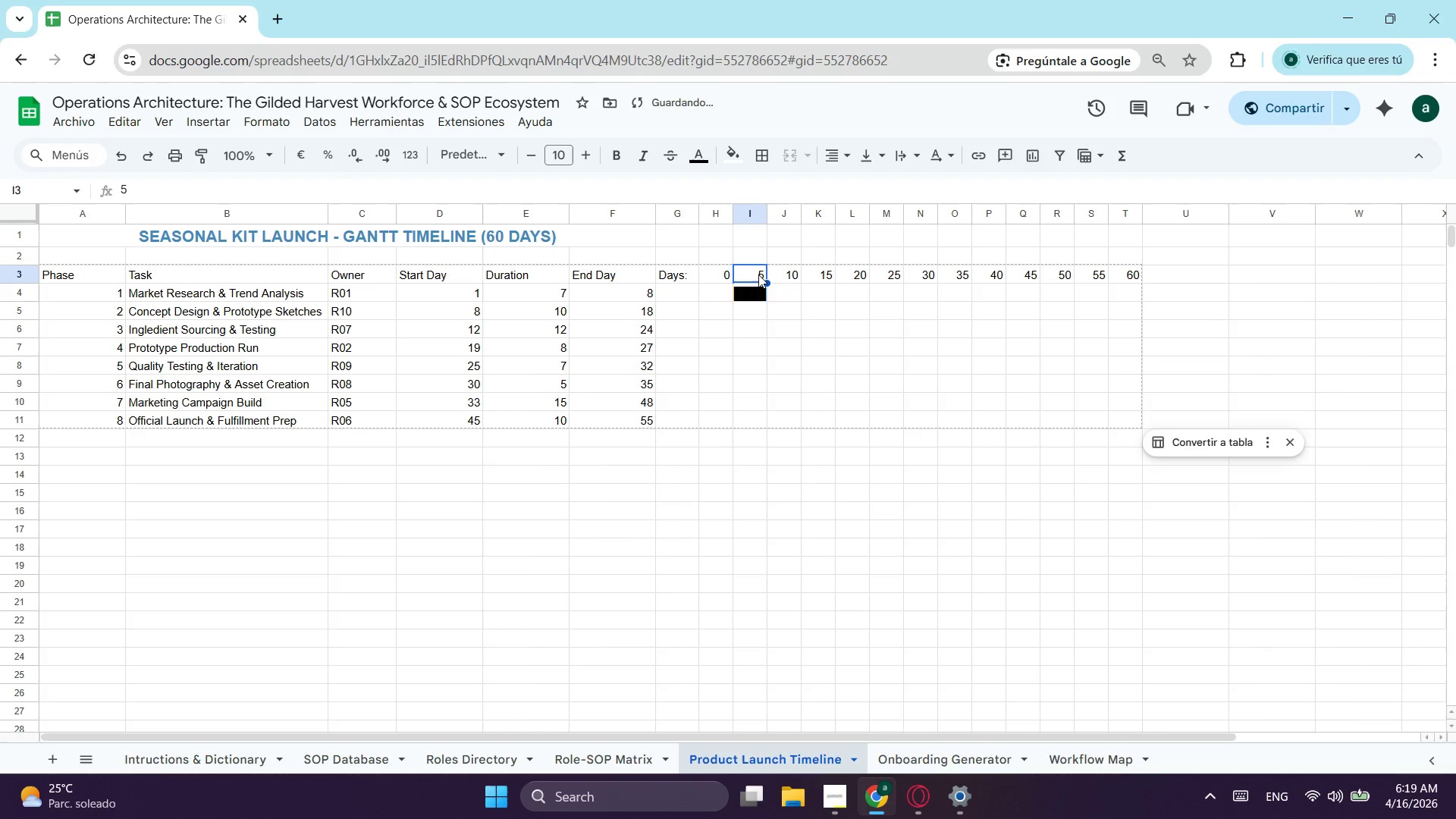 
key(2)
 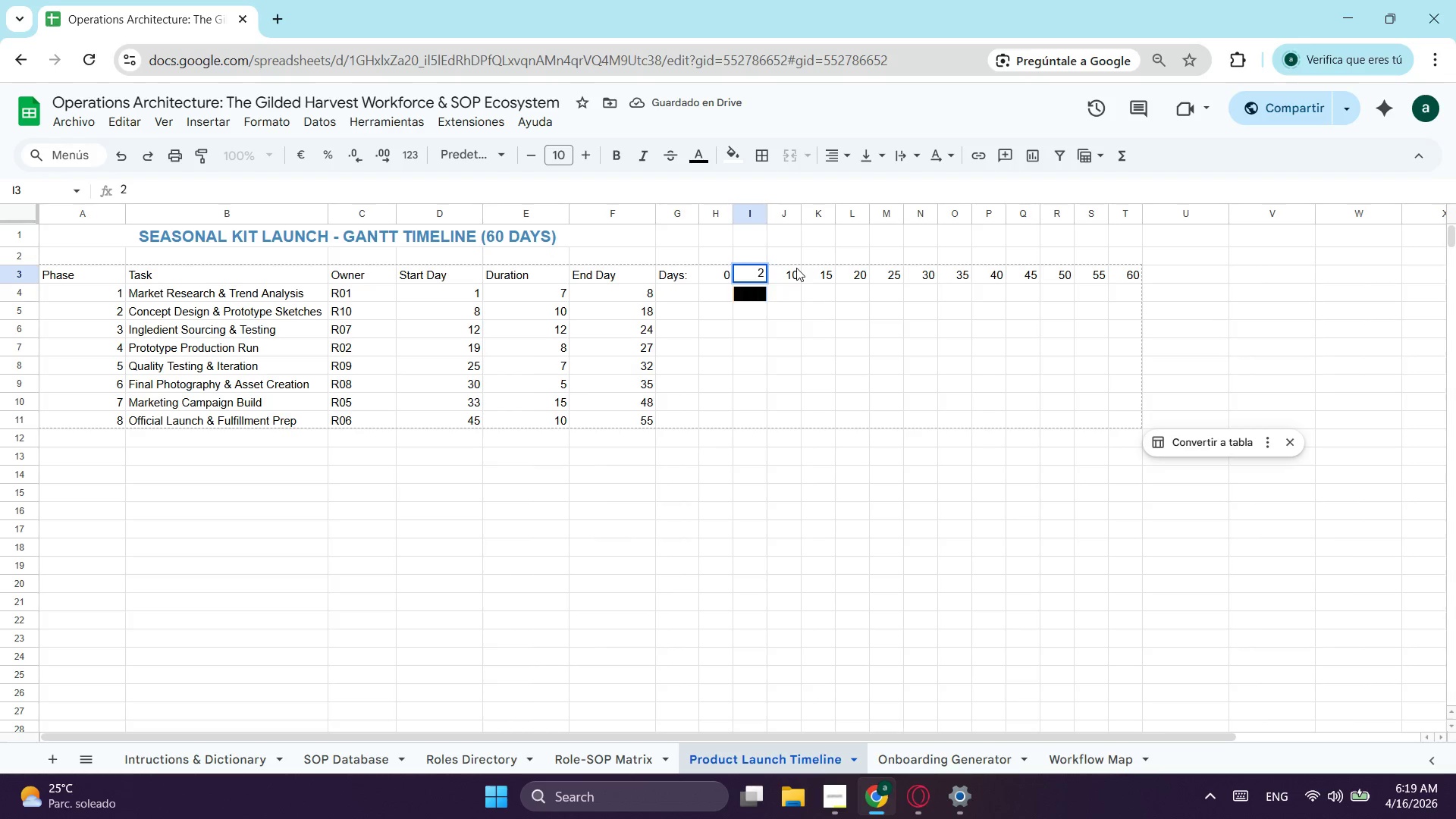 
key(Backspace)
 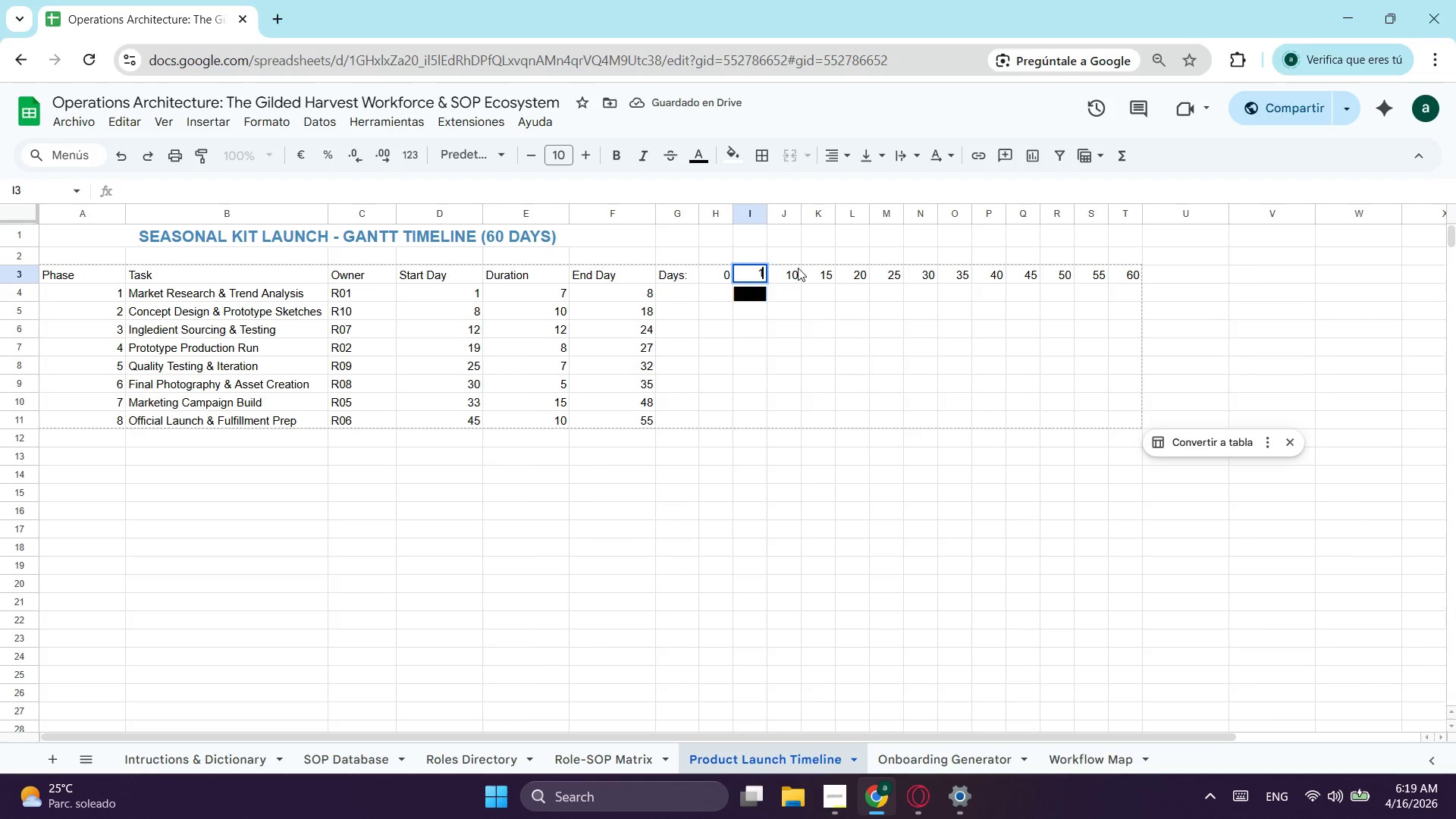 
key(1)
 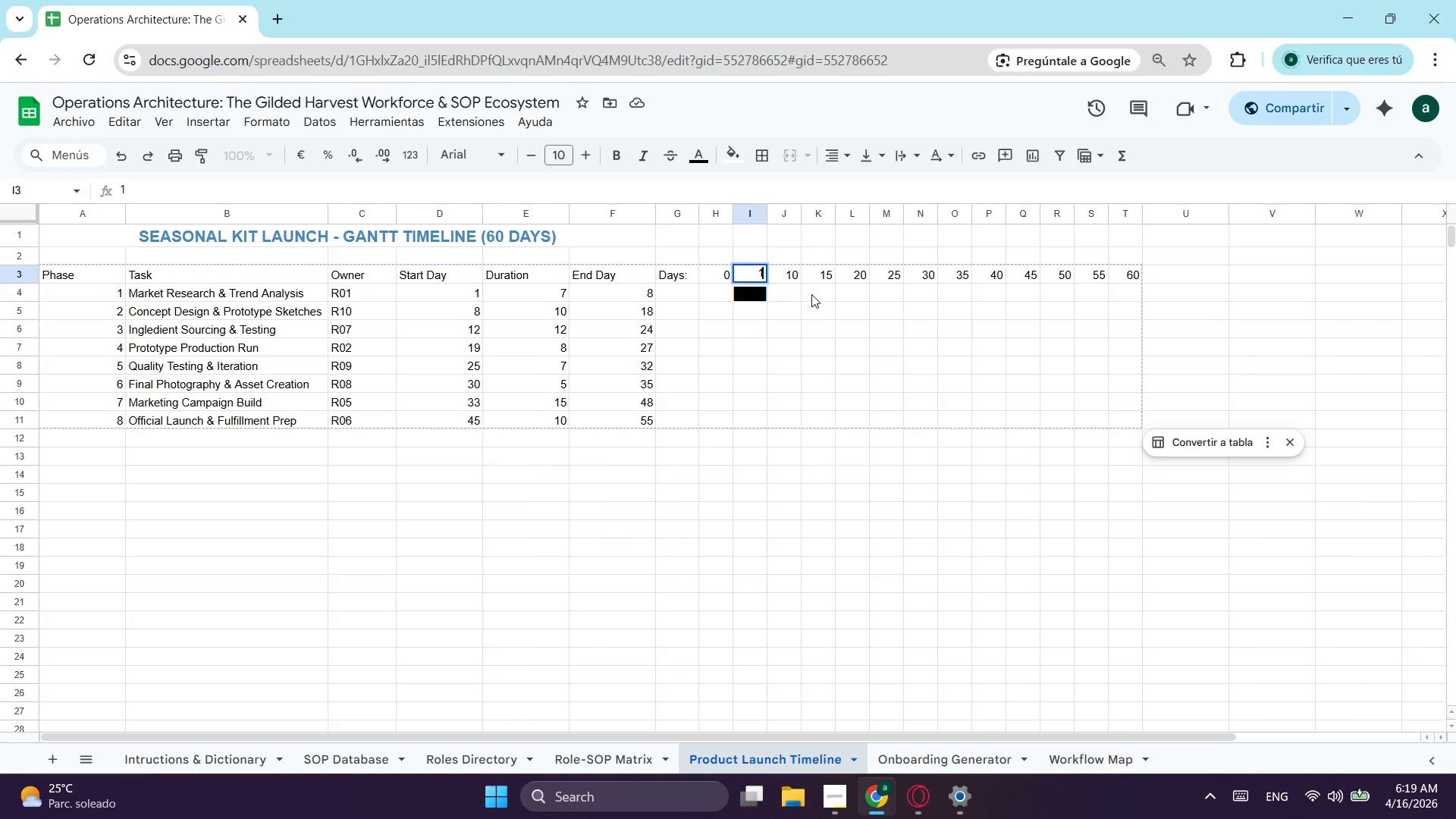 
left_click([804, 289])
 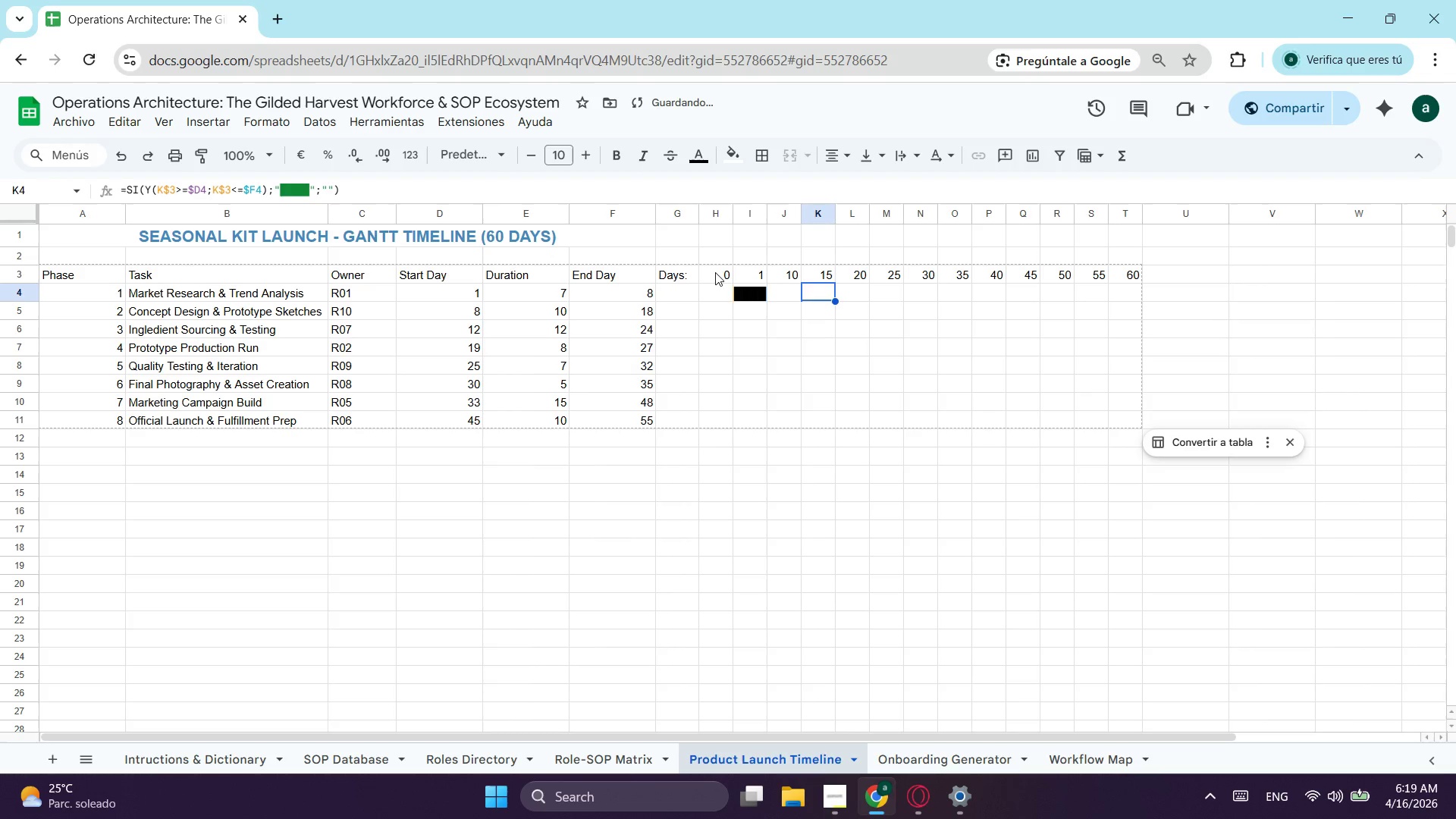 
left_click_drag(start_coordinate=[718, 271], to_coordinate=[751, 271])
 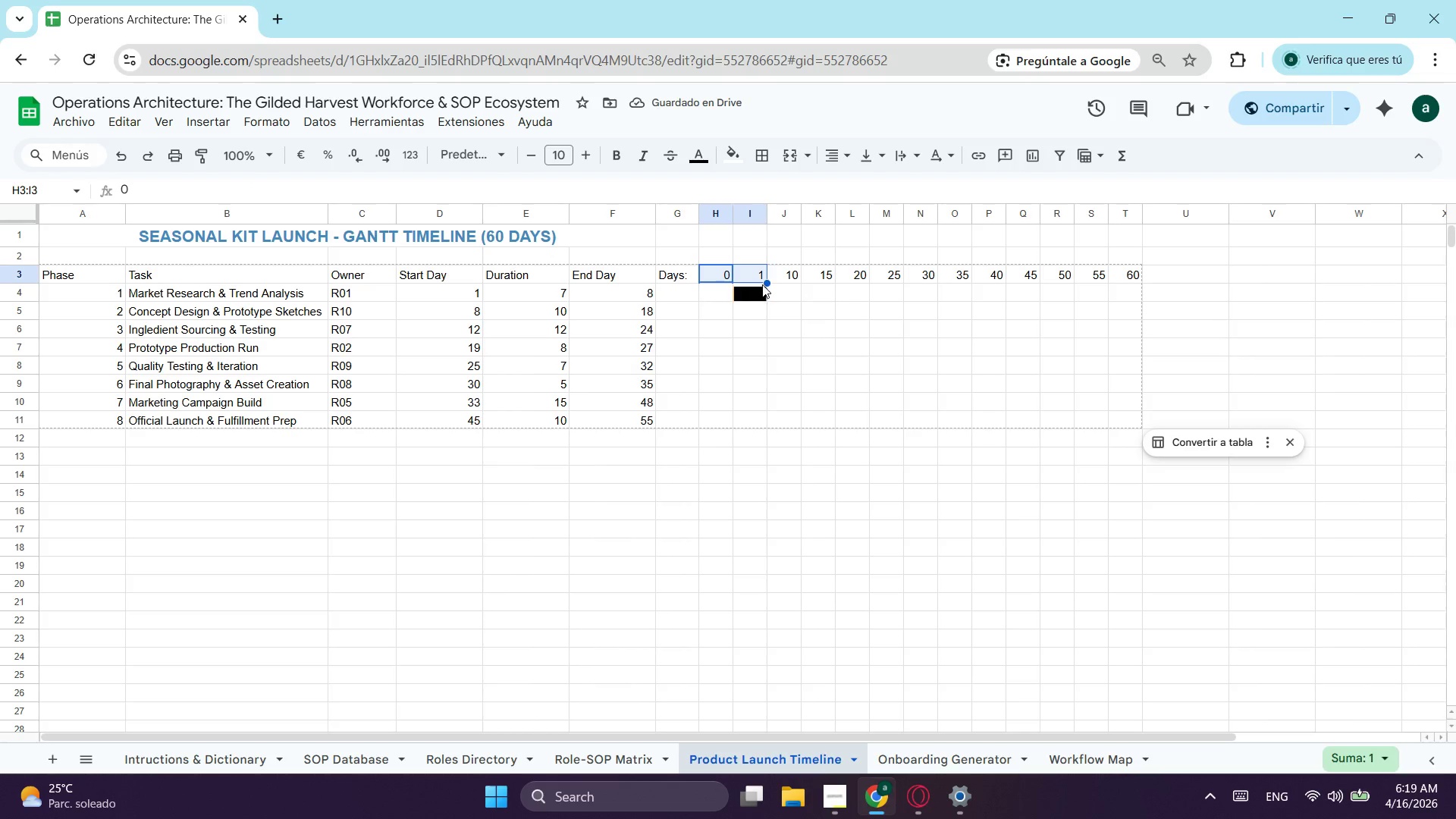 
left_click_drag(start_coordinate=[769, 284], to_coordinate=[1134, 286])
 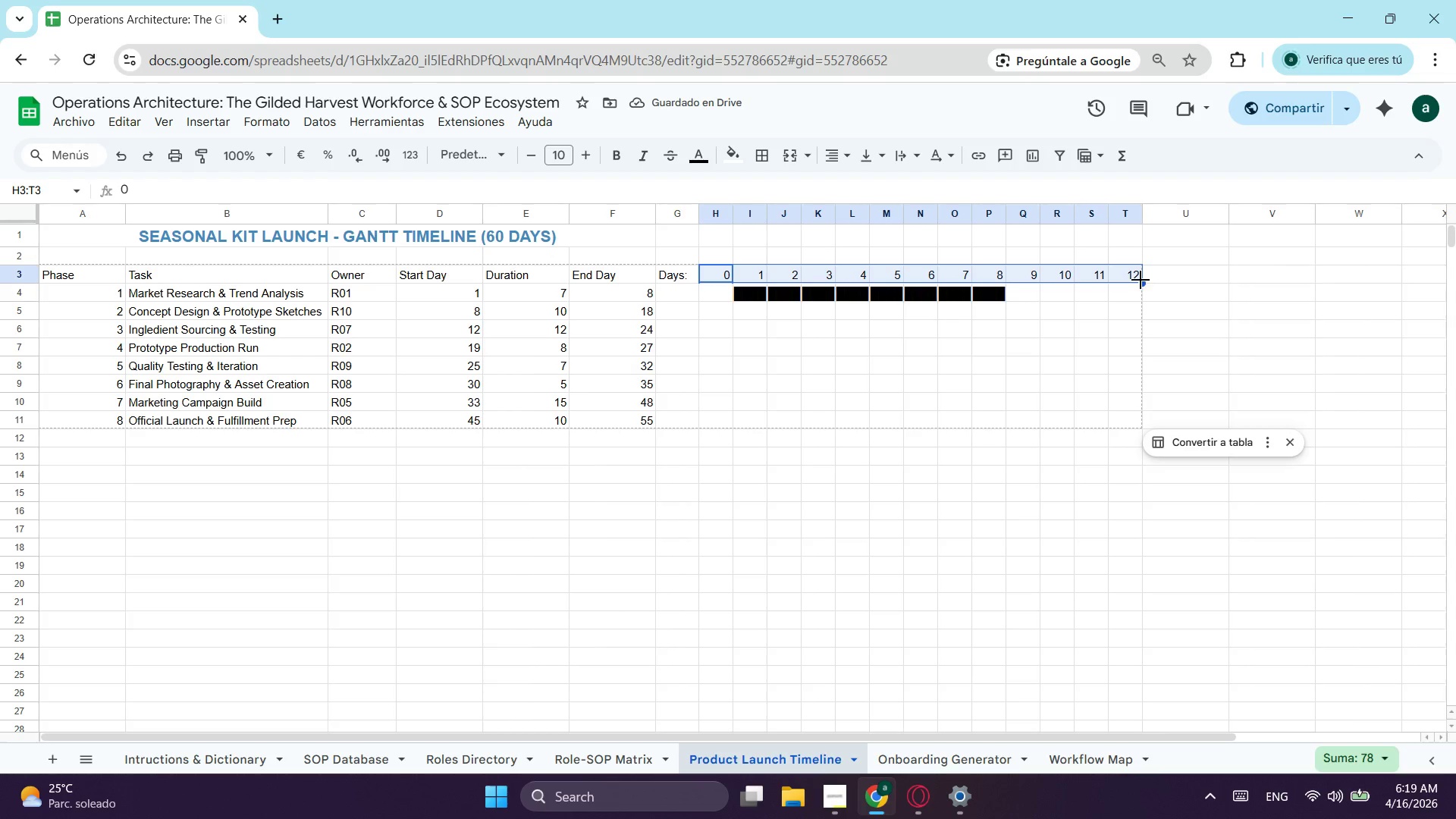 
left_click_drag(start_coordinate=[1144, 284], to_coordinate=[1406, 258])
 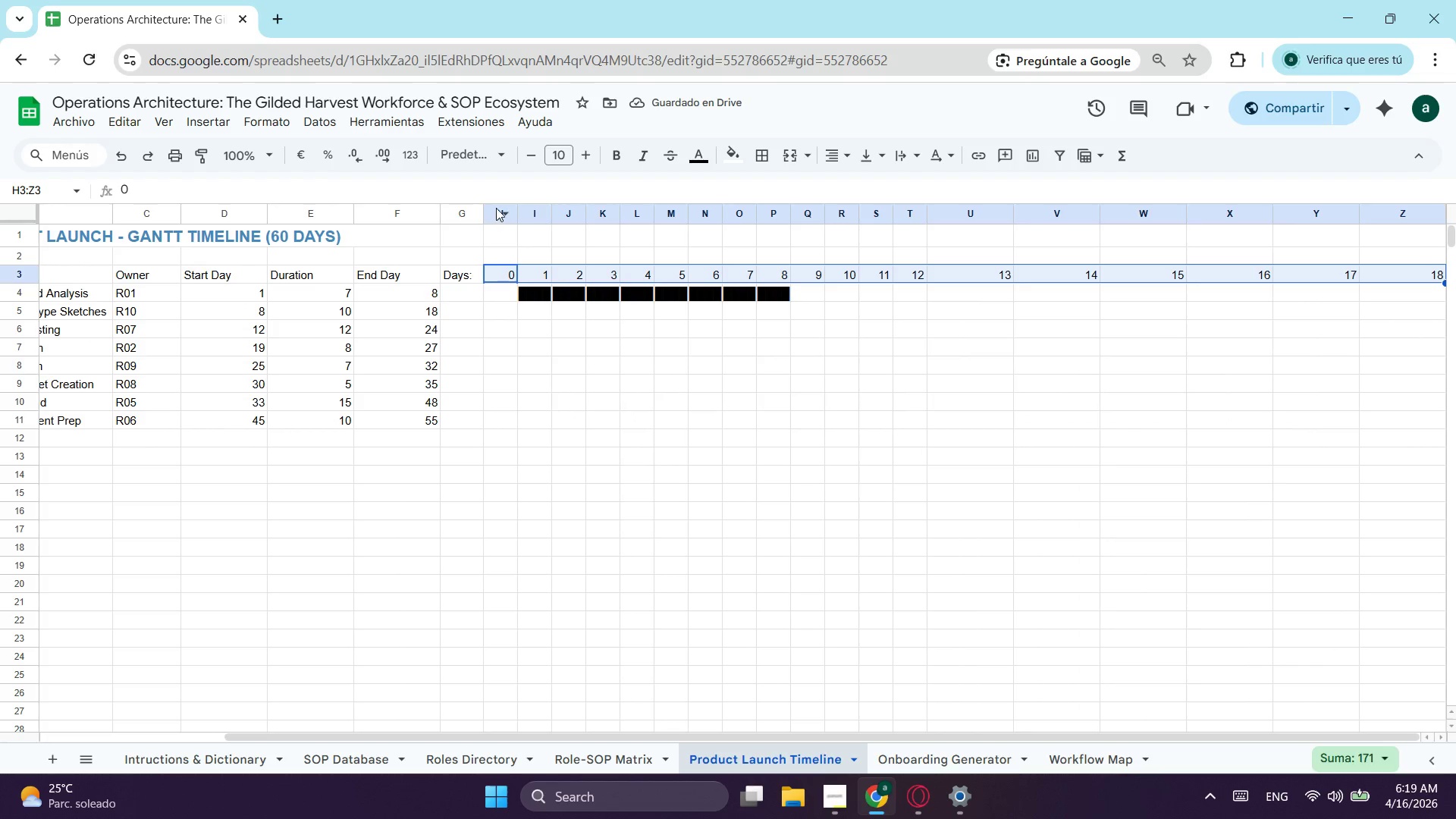 
left_click([494, 210])
 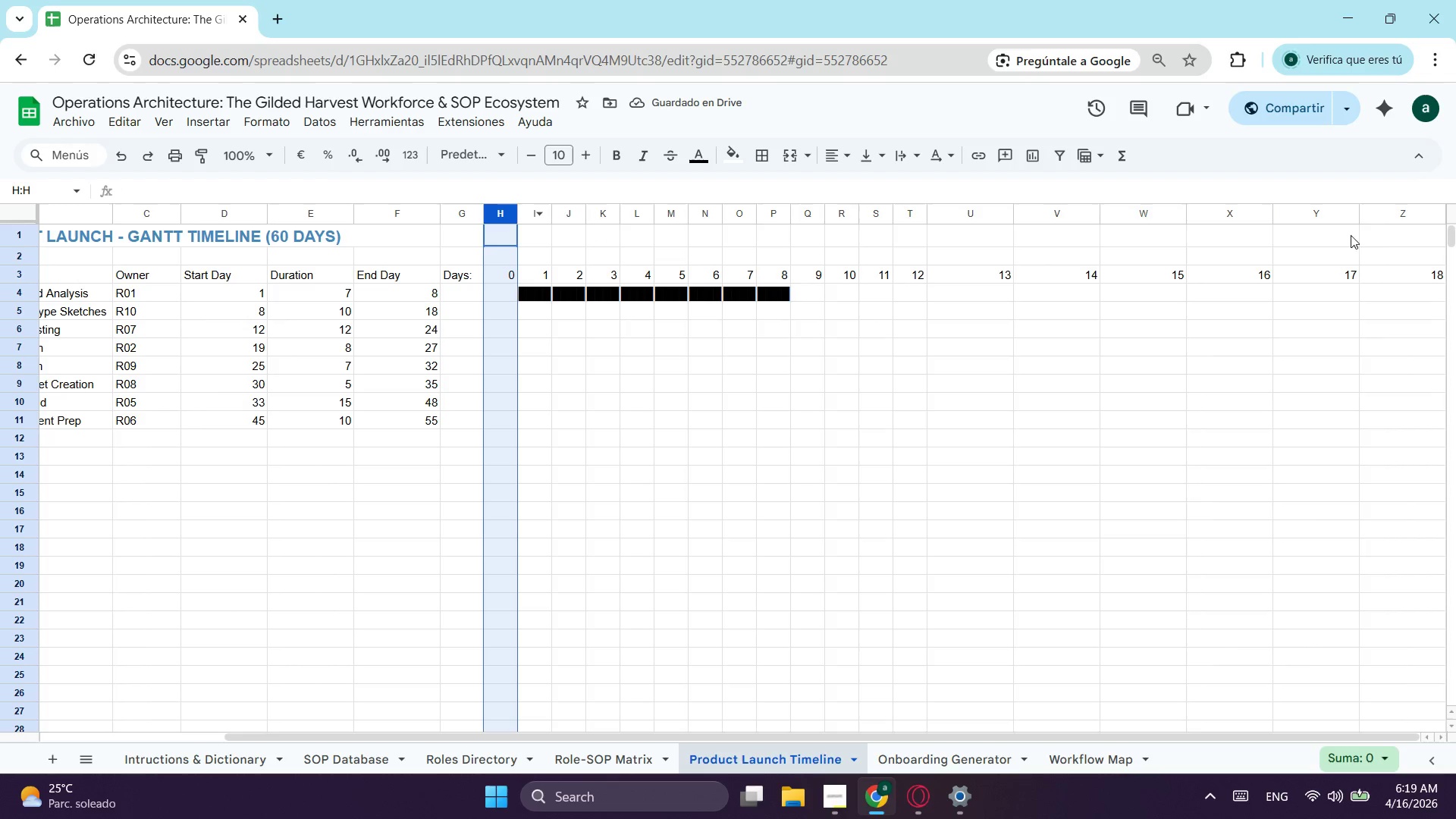 
key(Shift+ShiftLeft)
 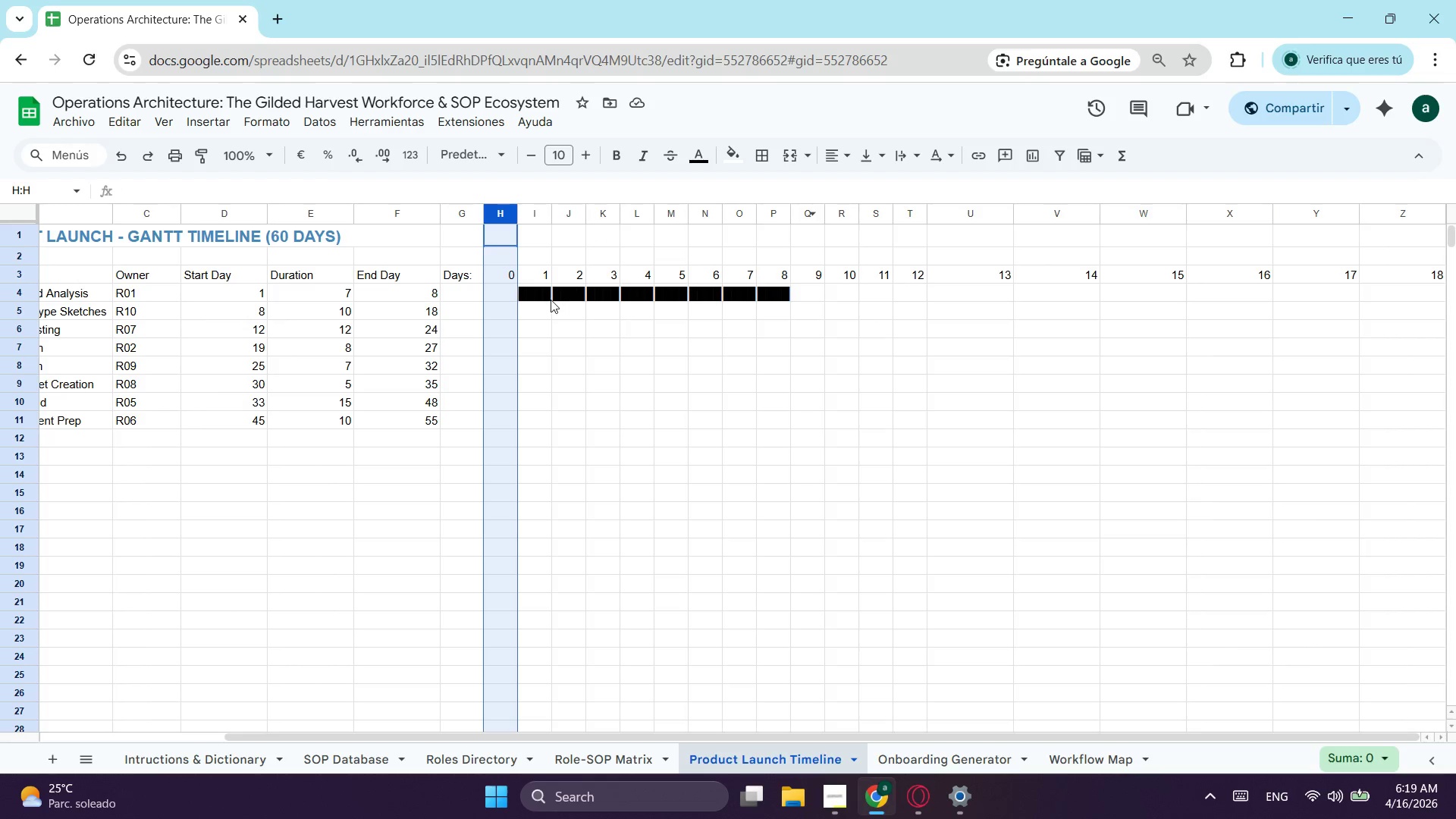 
left_click([541, 296])
 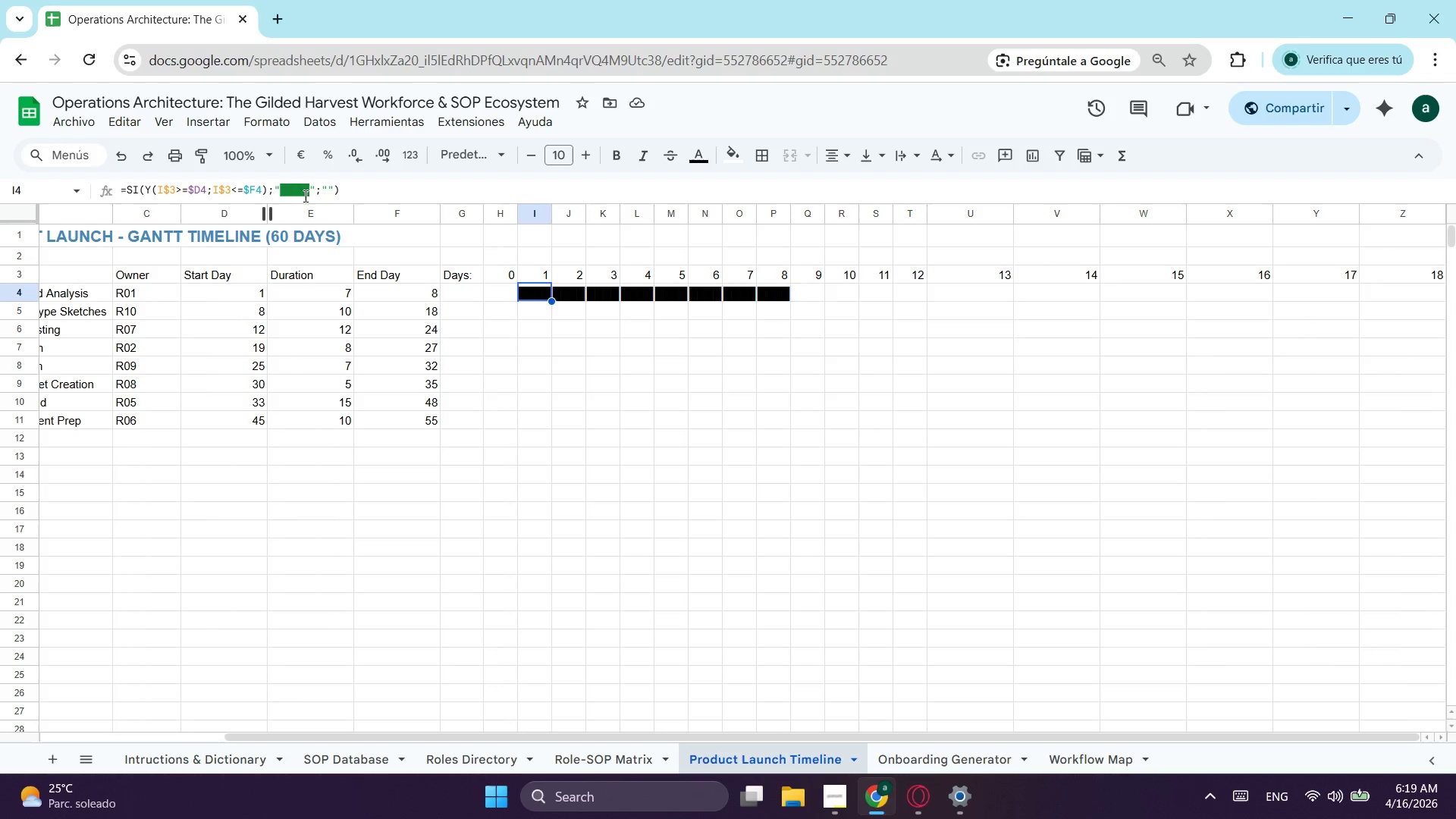 
left_click([309, 196])
 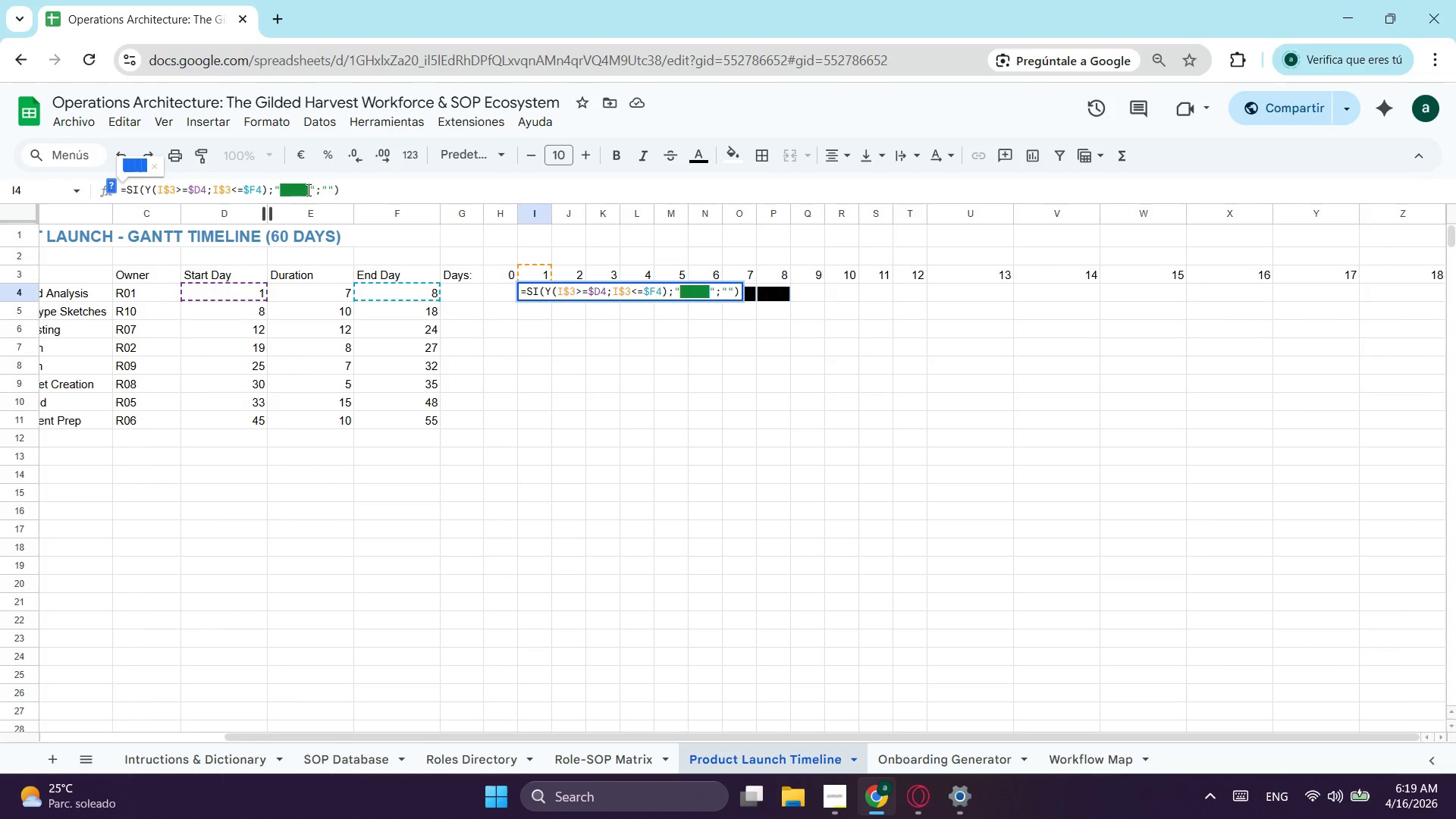 
left_click([306, 190])
 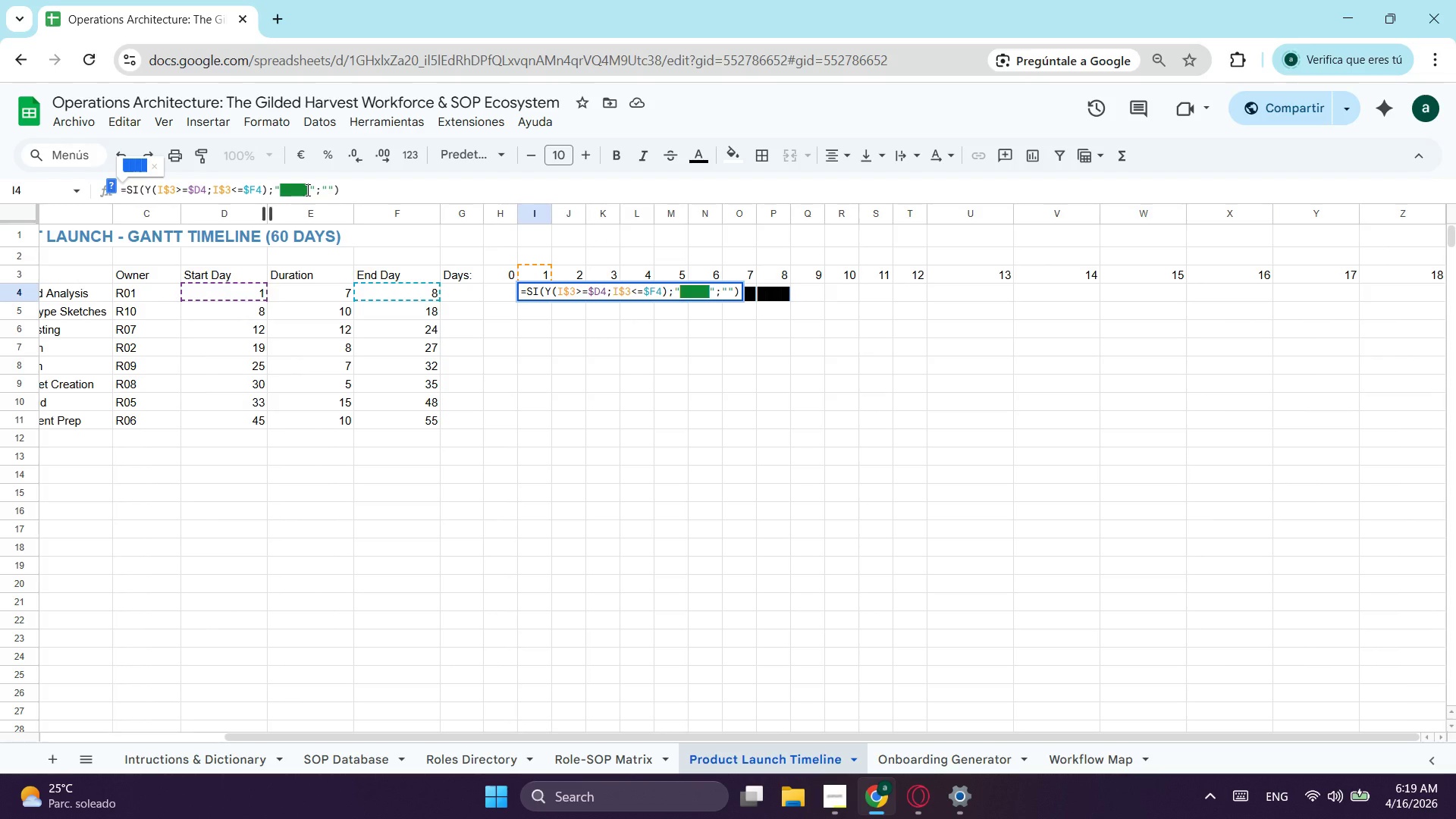 
left_click([306, 190])
 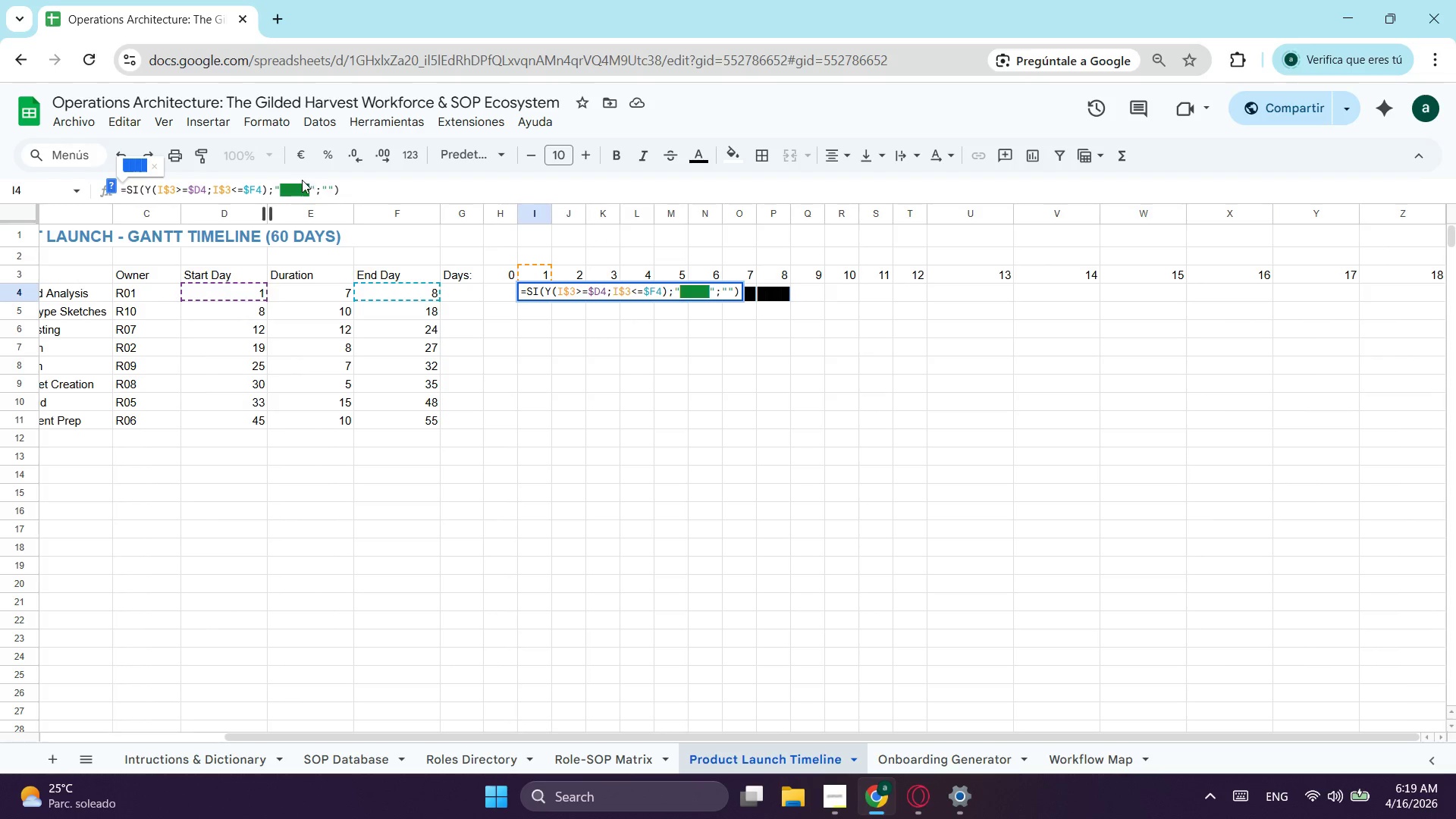 
left_click([297, 180])
 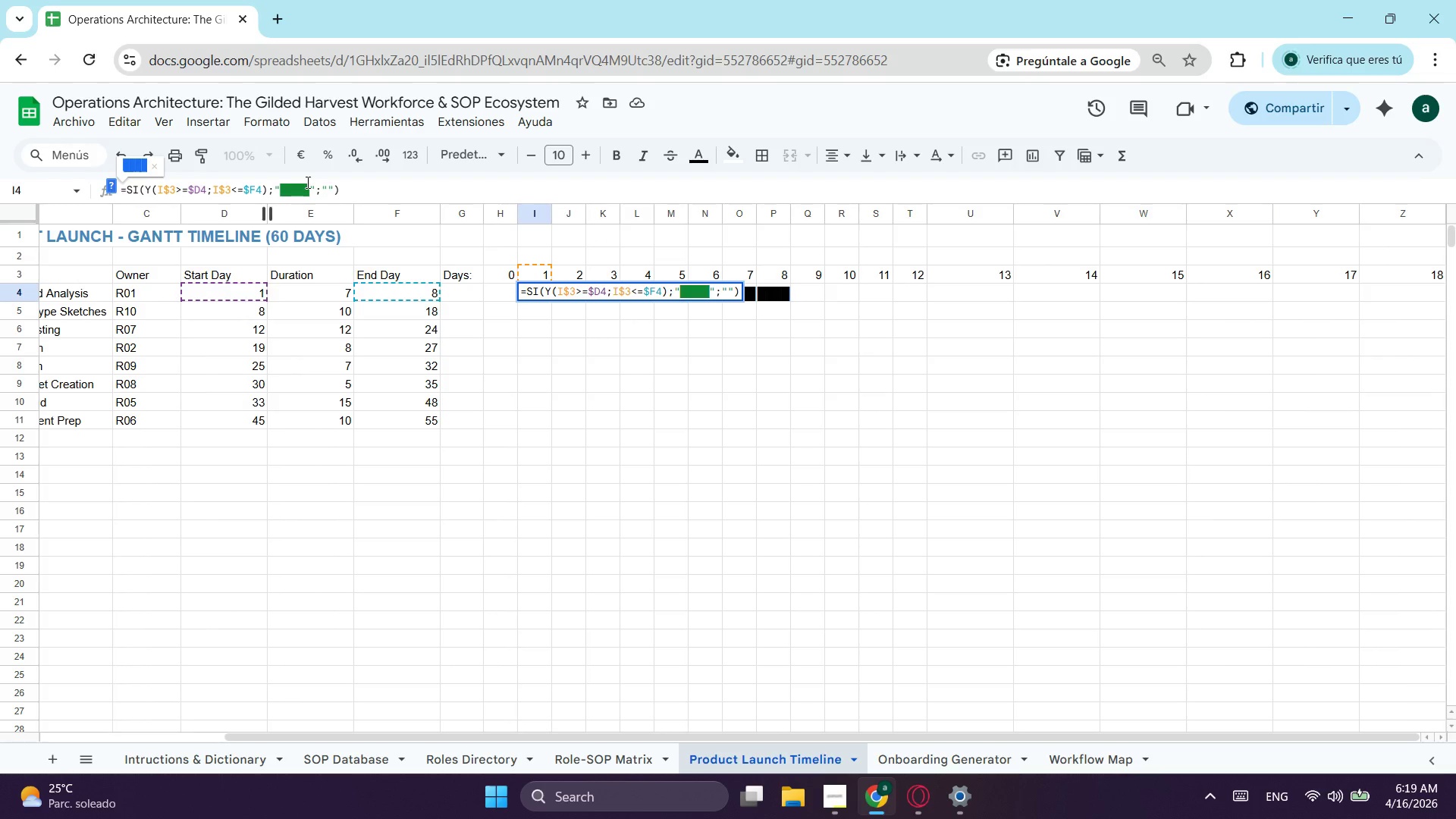 
left_click([306, 182])
 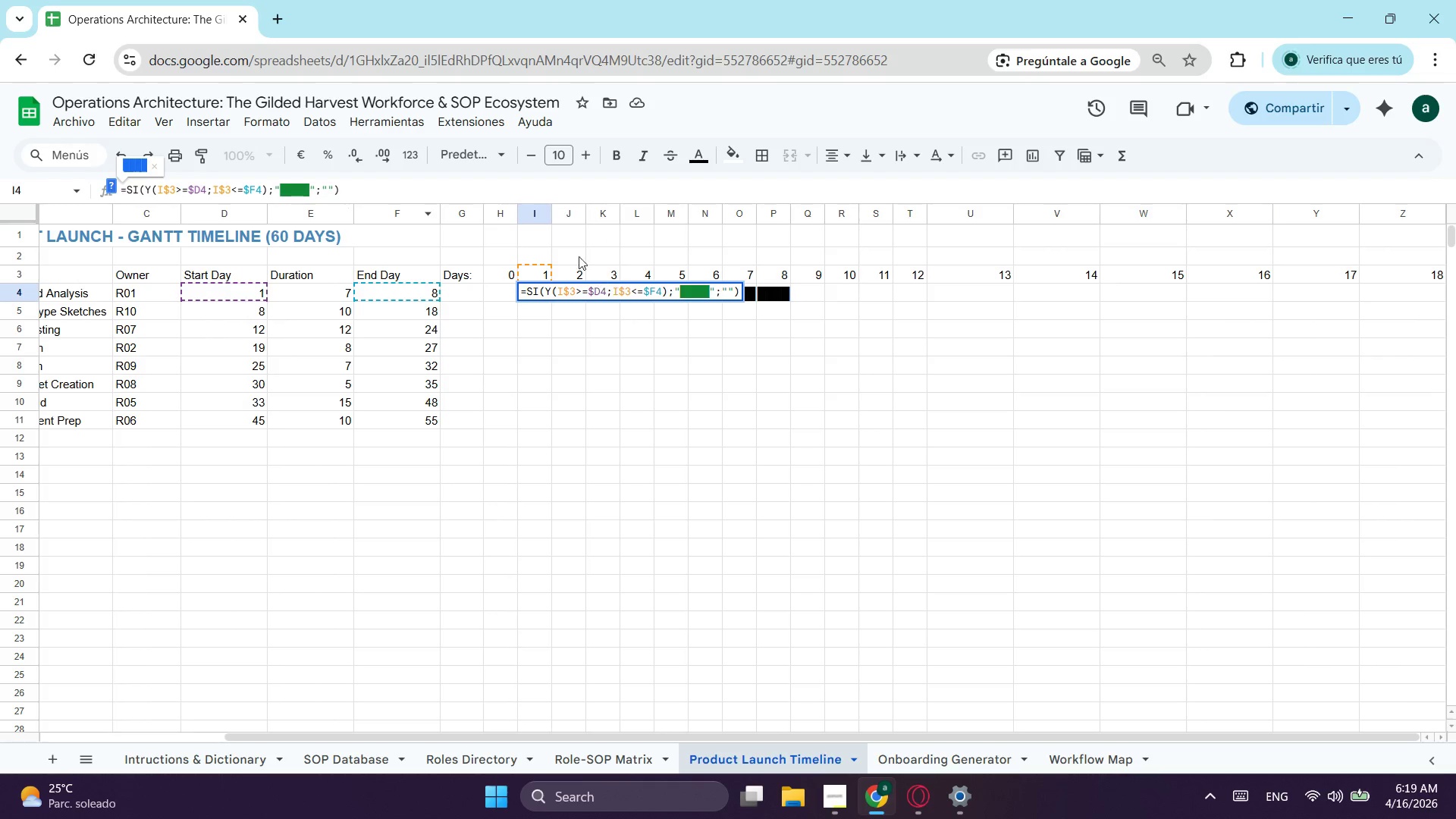 
key(ArrowLeft)
 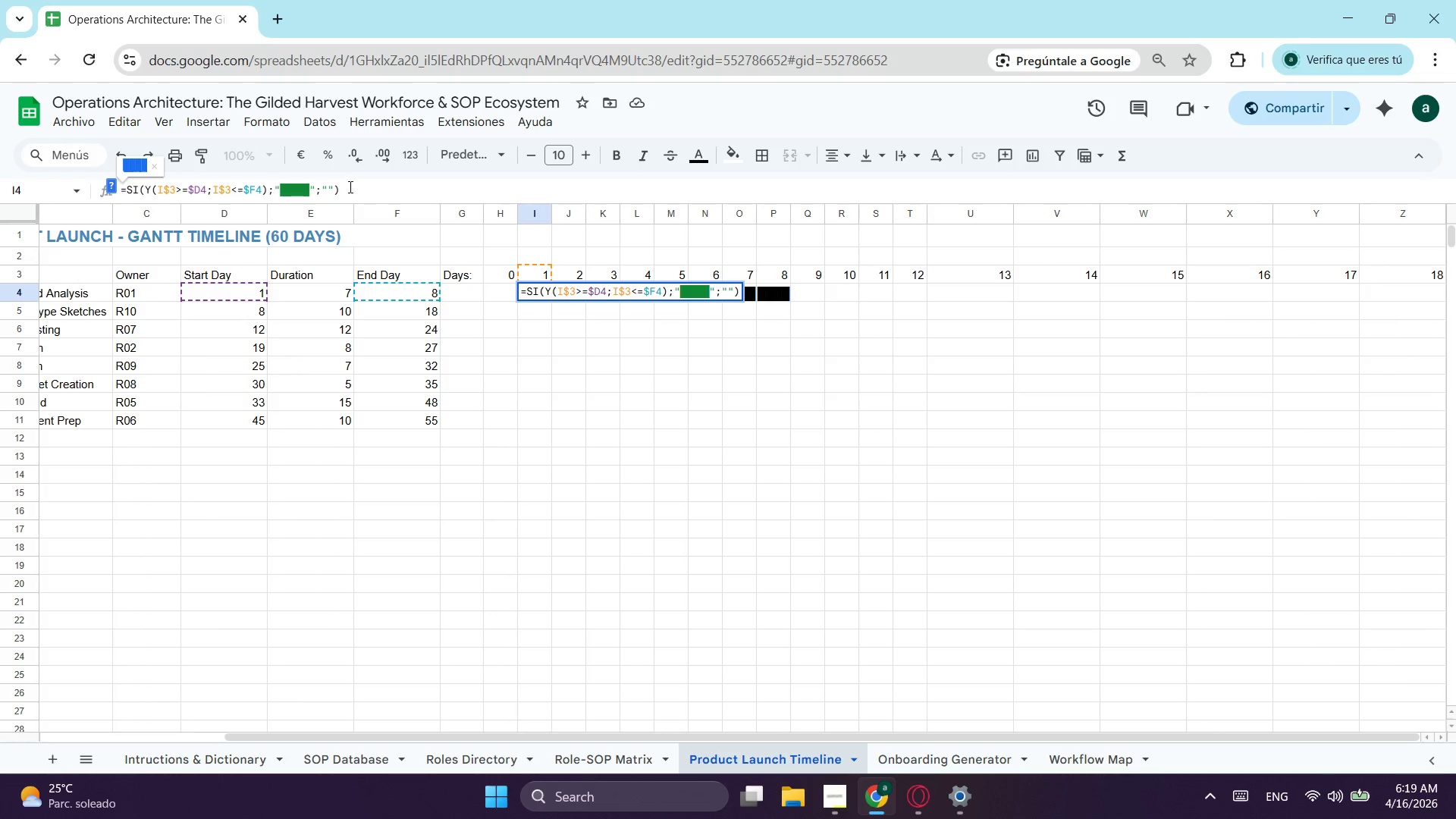 
key(ArrowRight)
 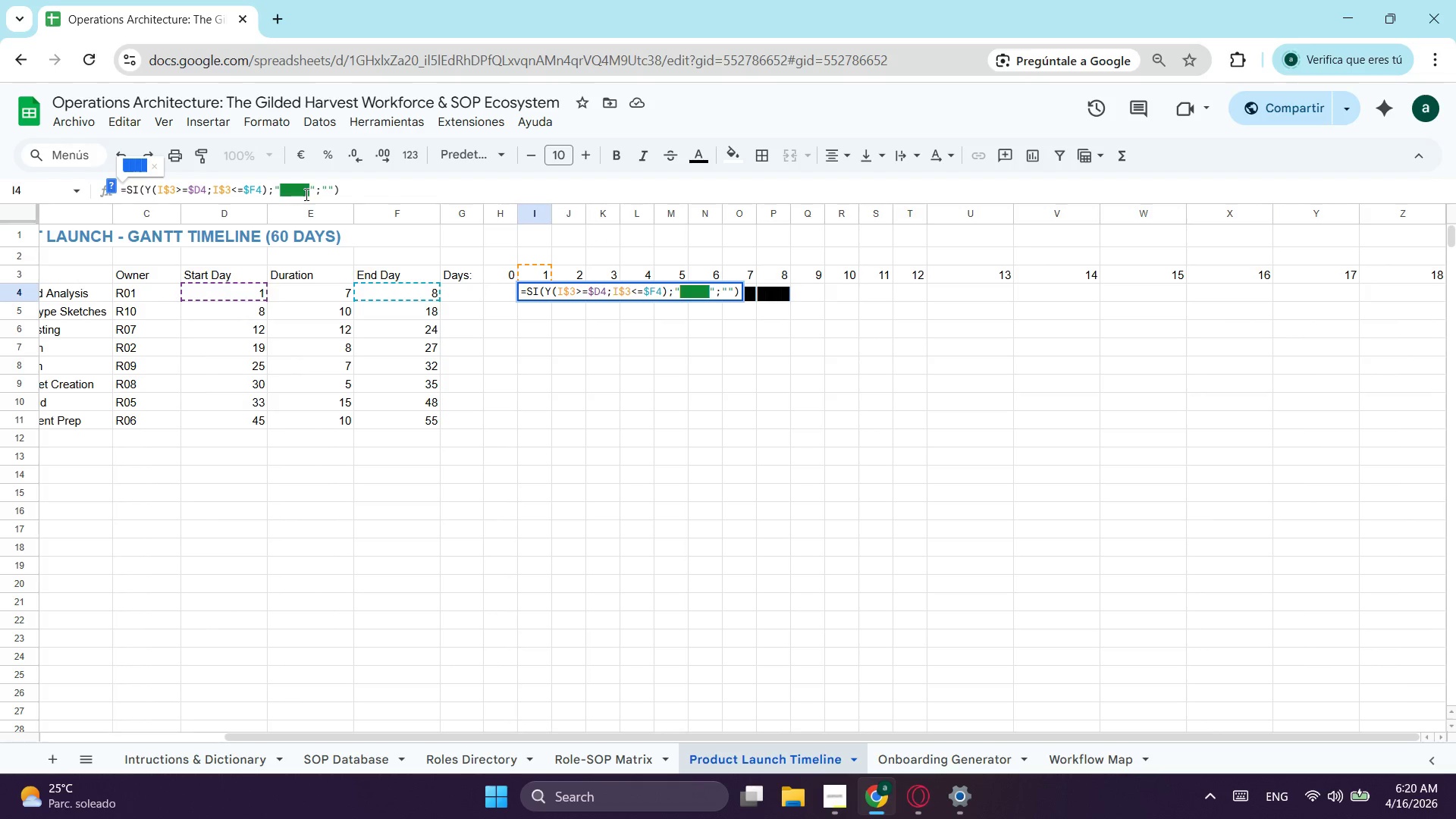 
left_click([311, 193])
 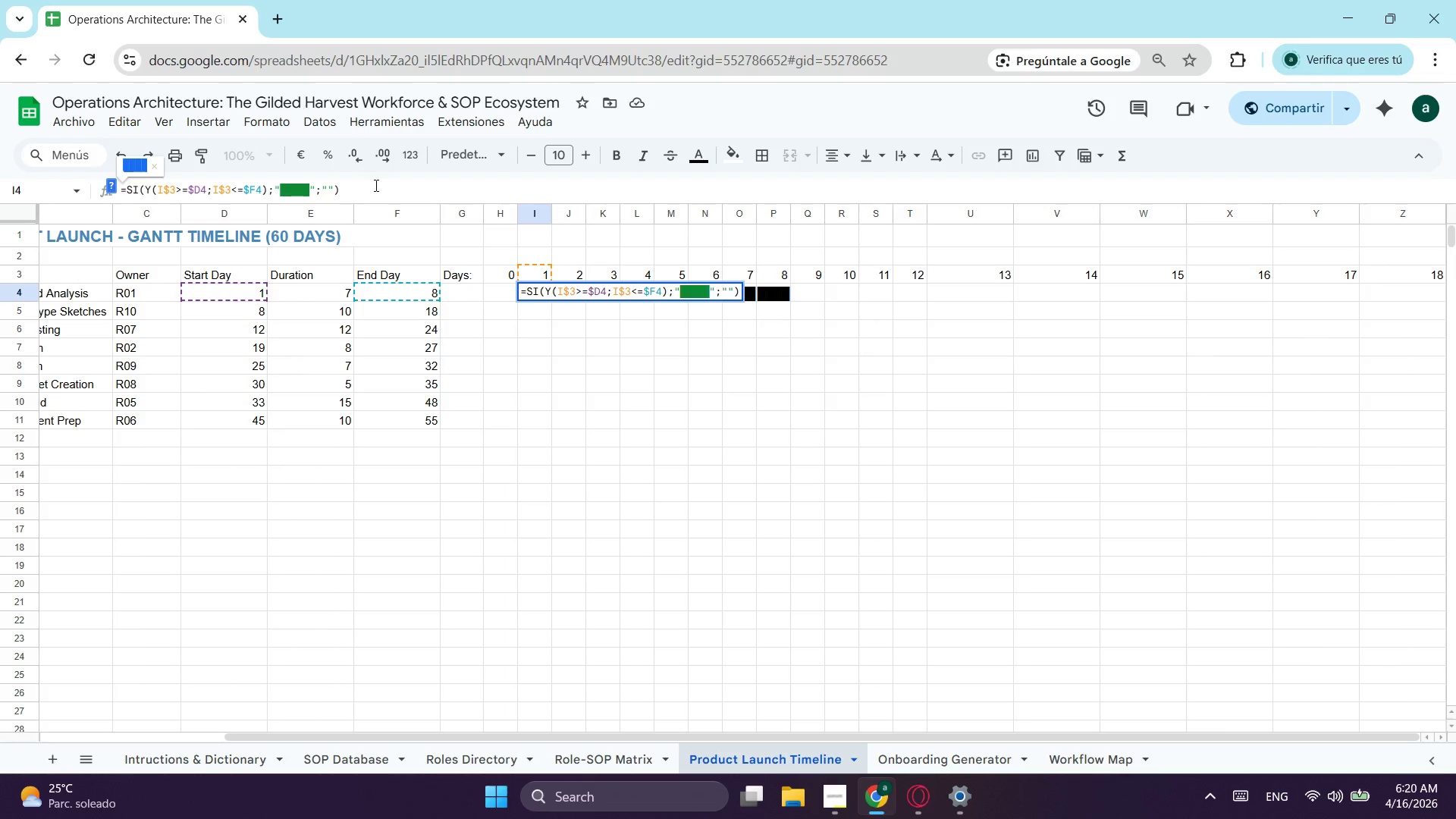 
key(Backspace)
 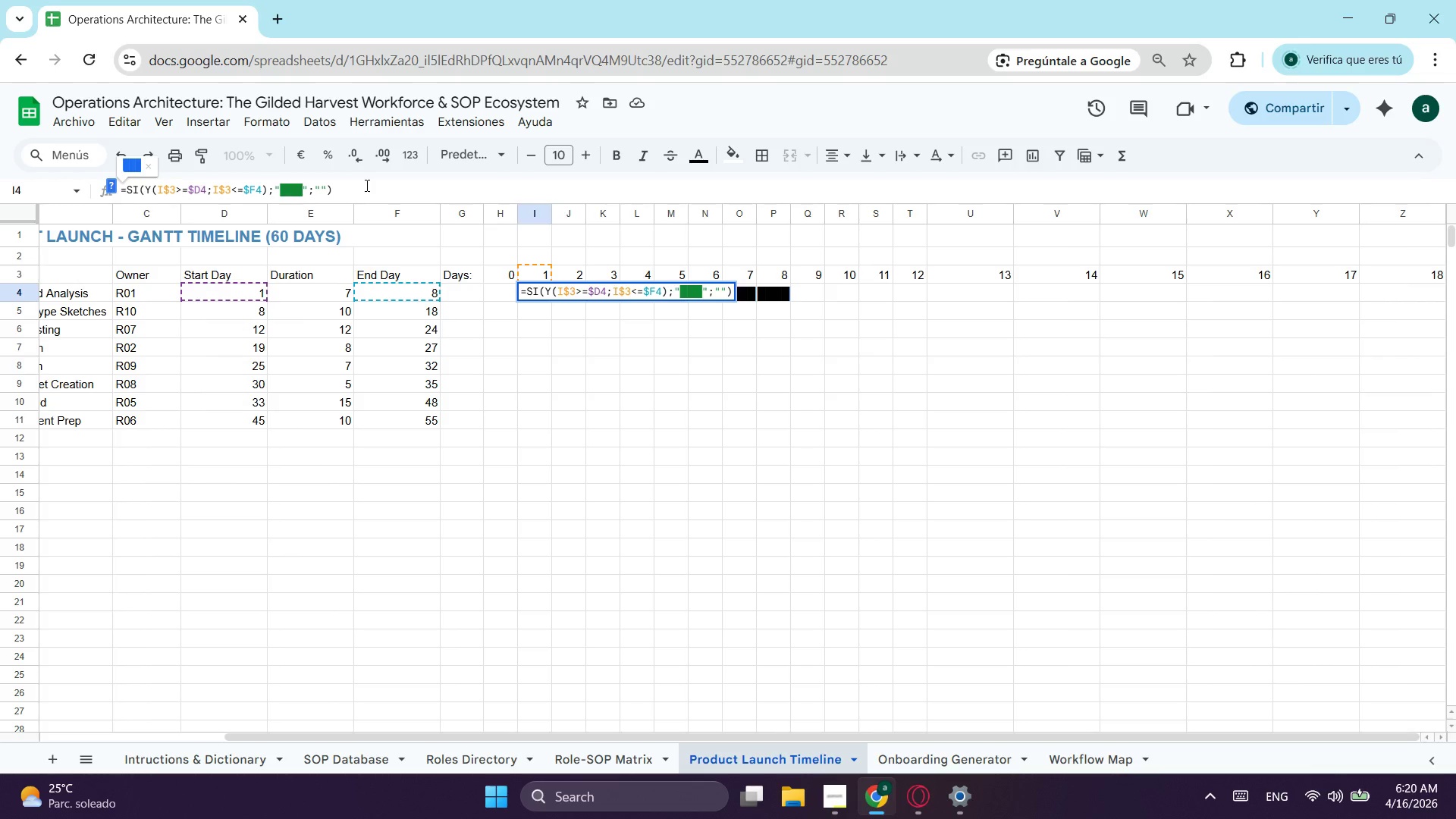 
key(Backspace)
 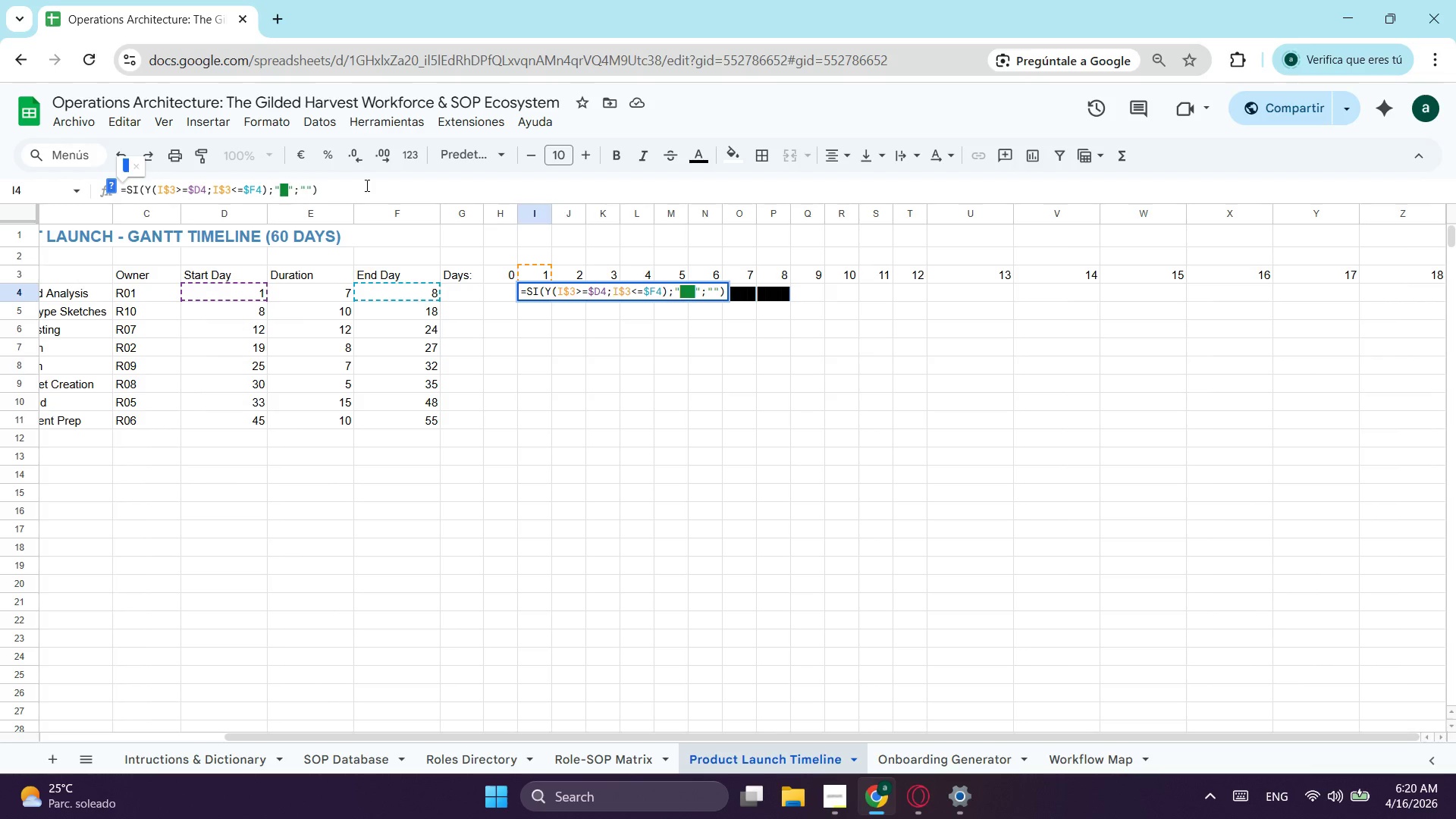 
key(Backspace)
 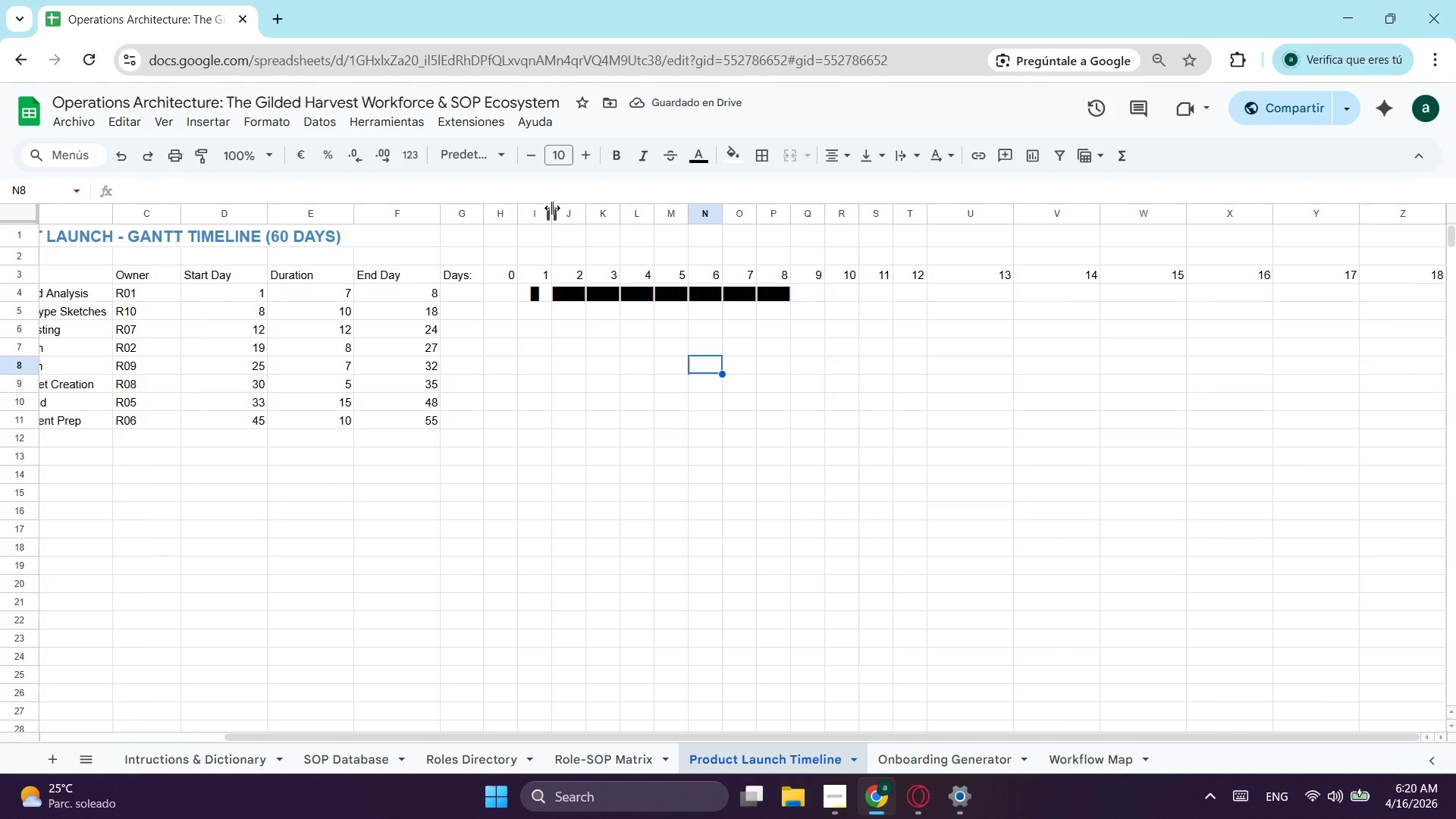 
wait(7.14)
 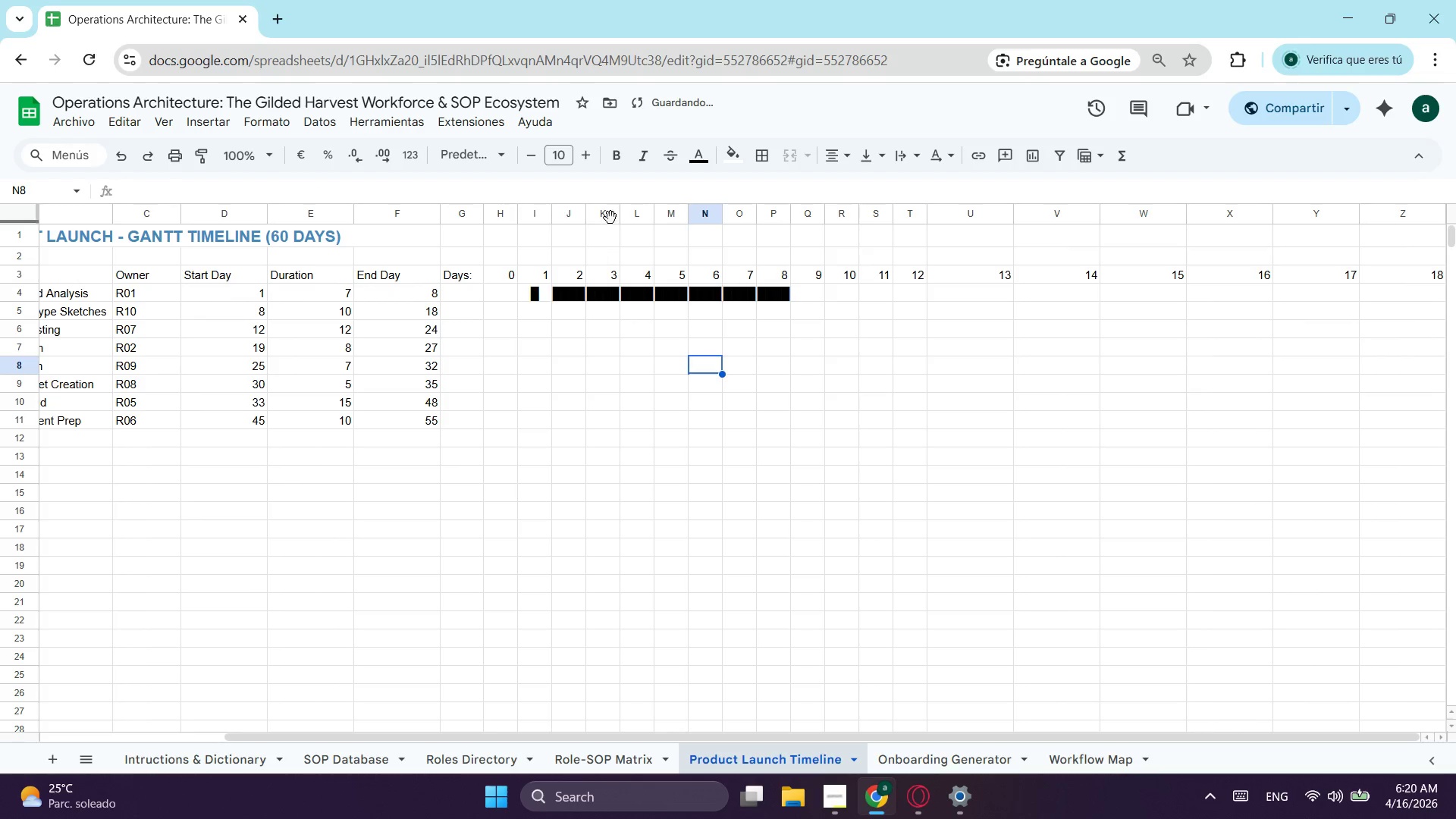 
left_click_drag(start_coordinate=[552, 208], to_coordinate=[539, 212])
 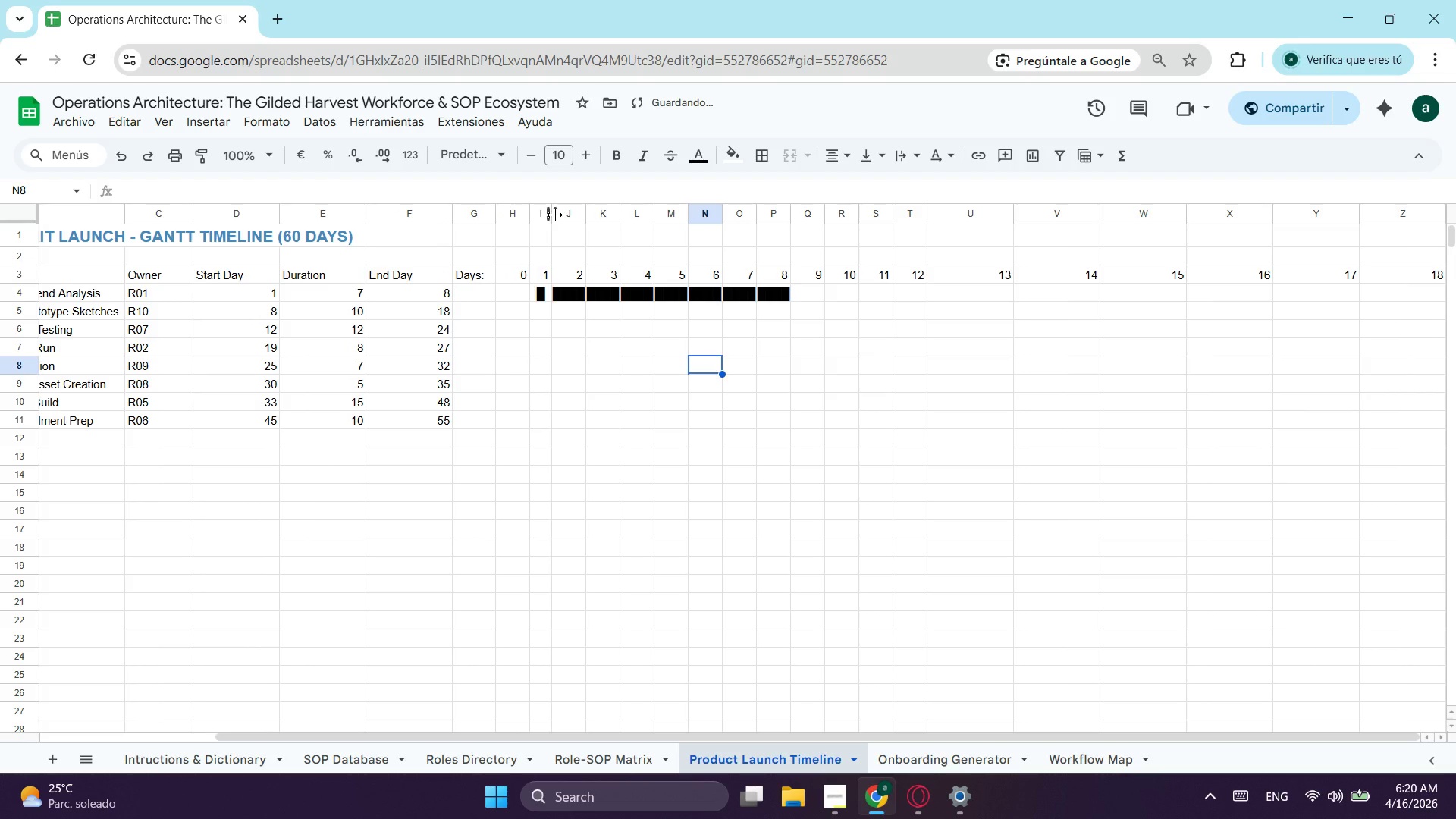 
left_click_drag(start_coordinate=[554, 215], to_coordinate=[546, 216])
 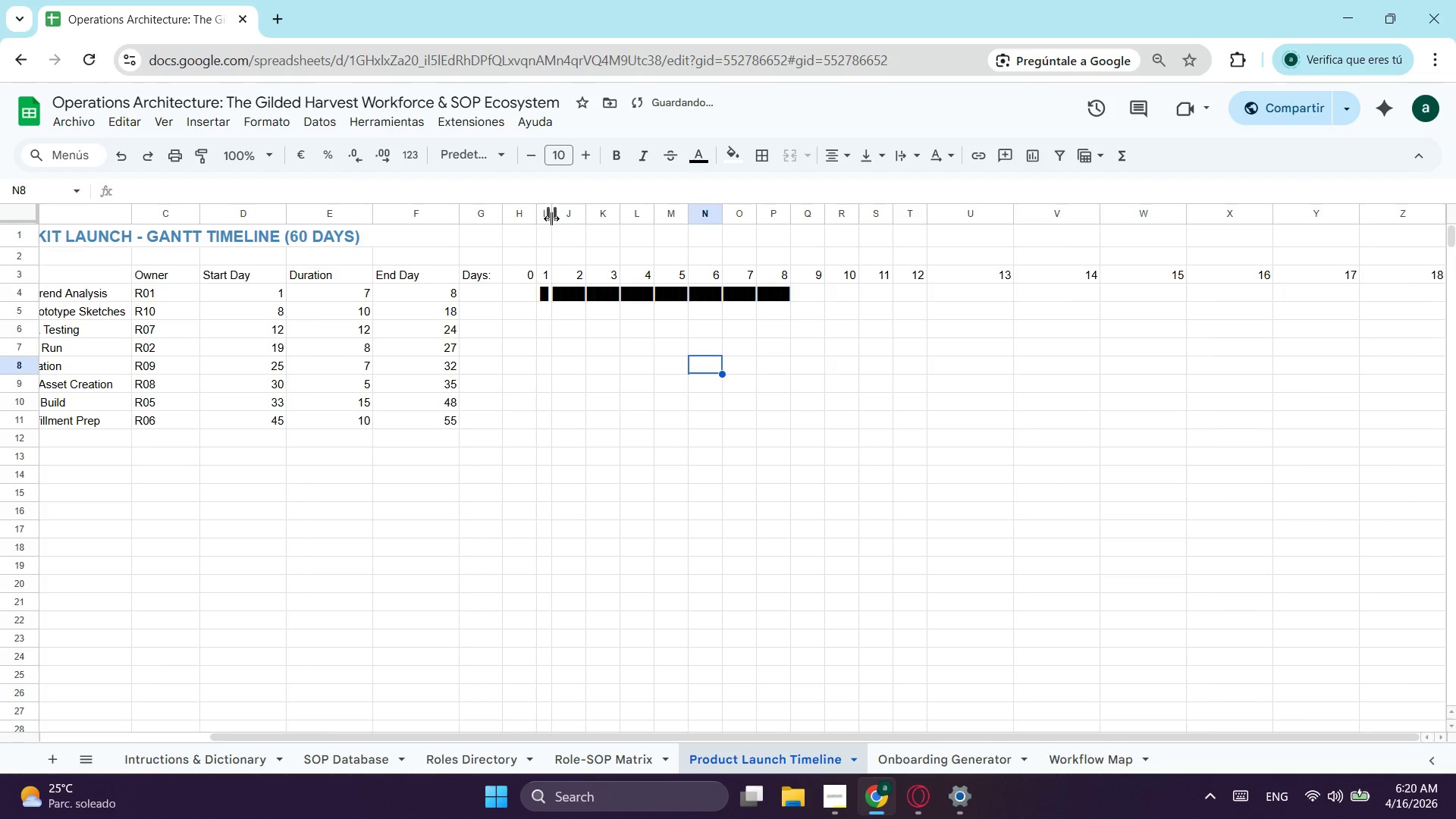 
left_click_drag(start_coordinate=[551, 218], to_coordinate=[548, 224])
 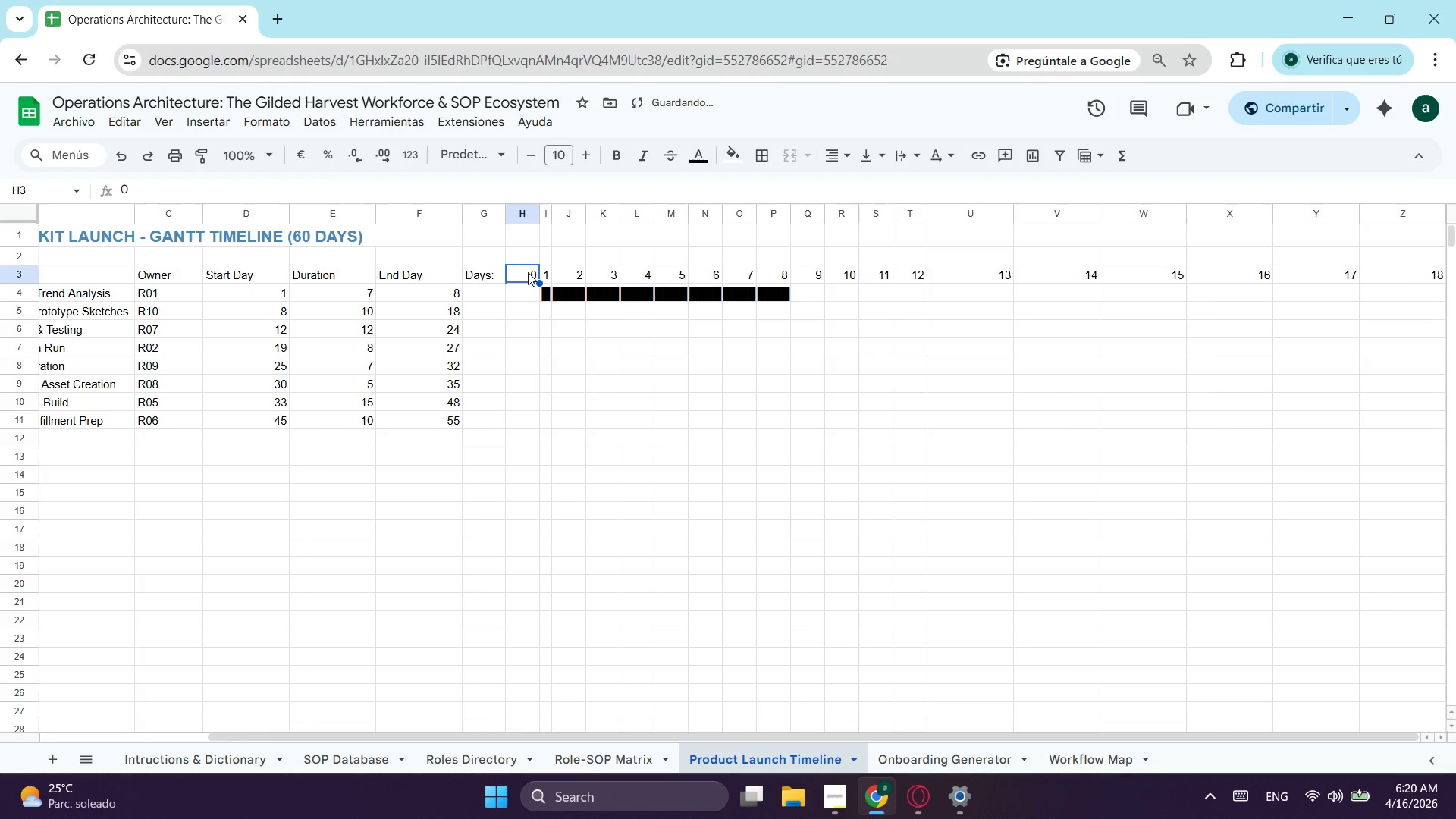 
key(1)
 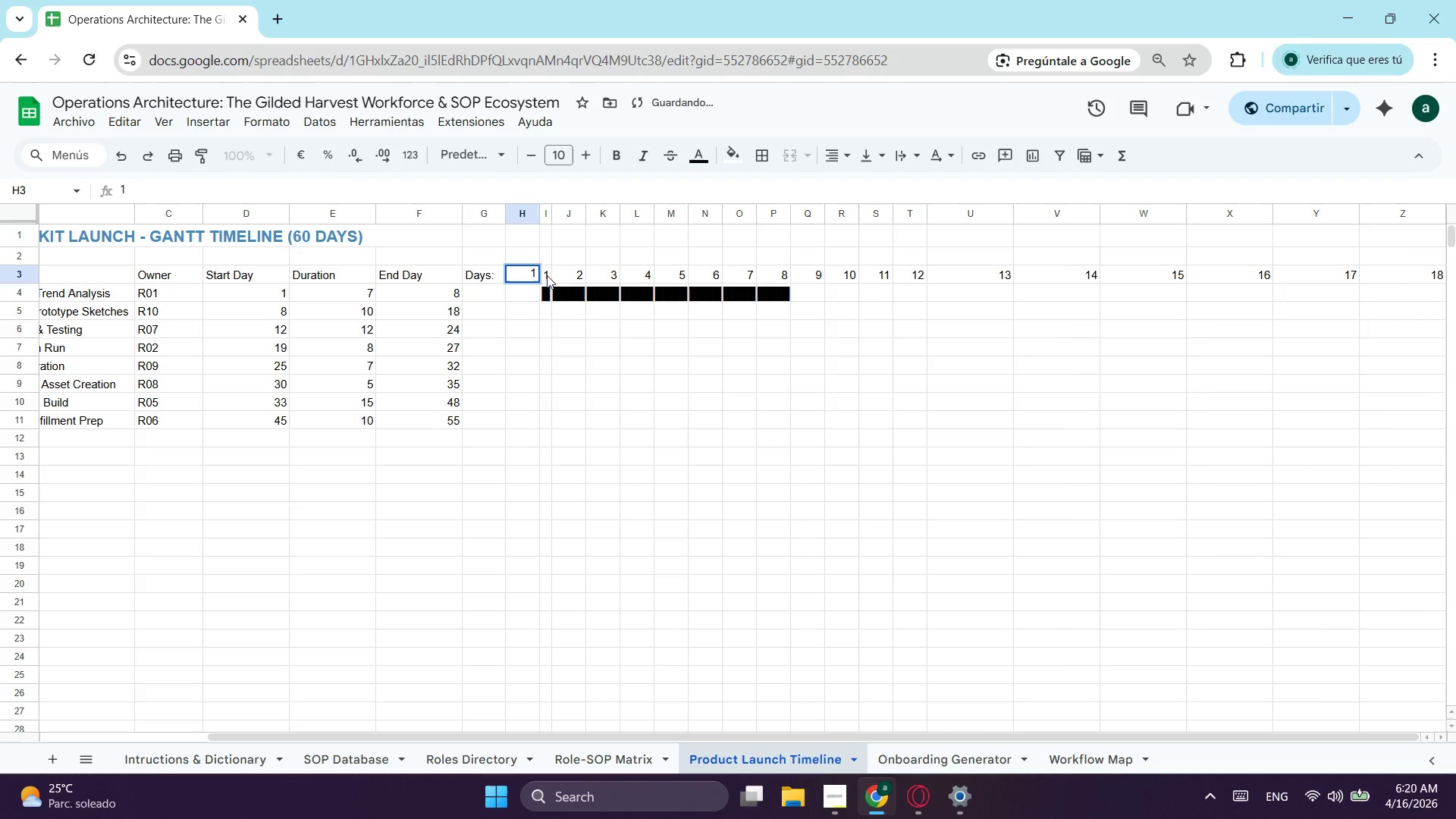 
left_click([547, 275])
 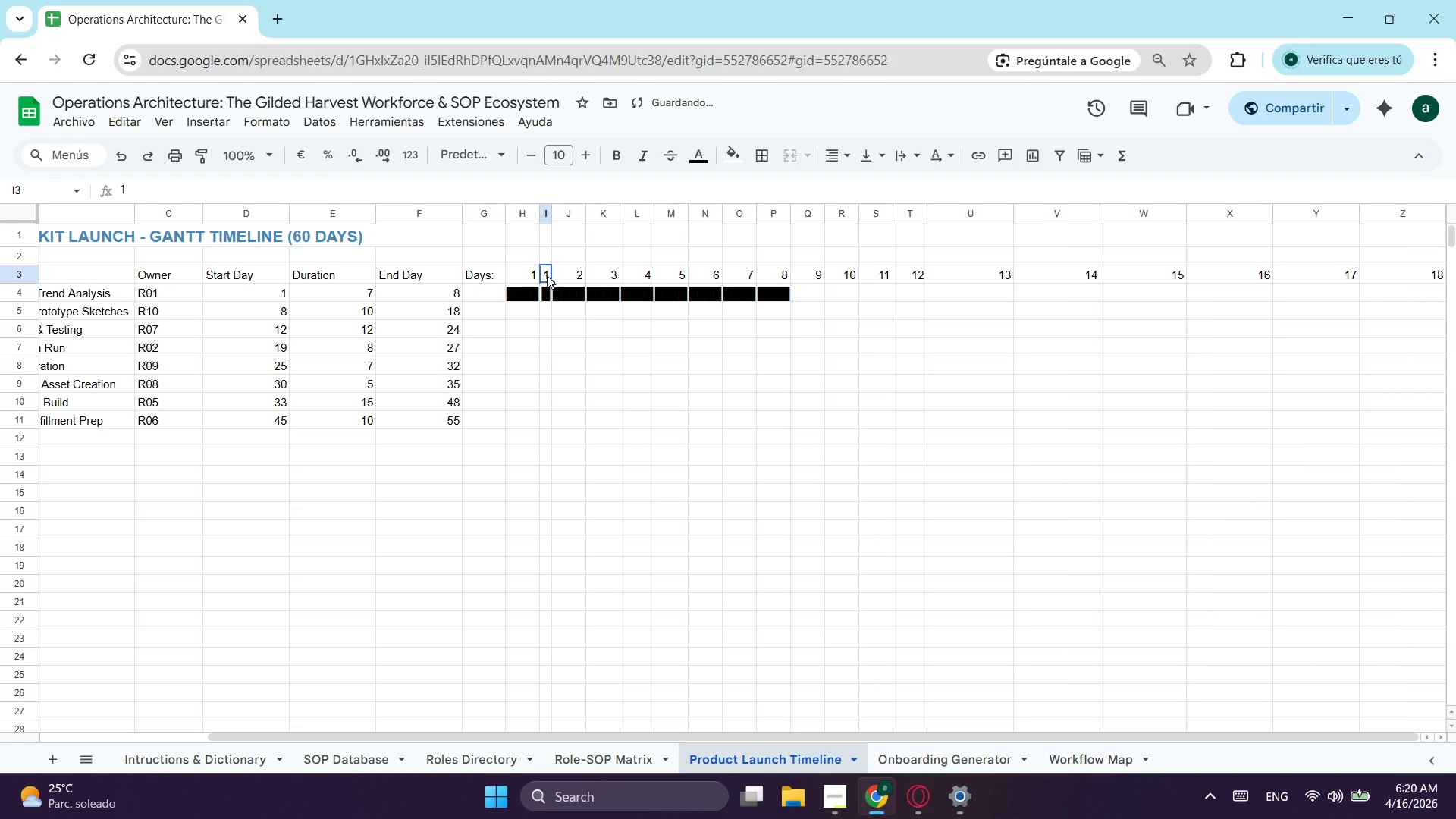 
key(2)
 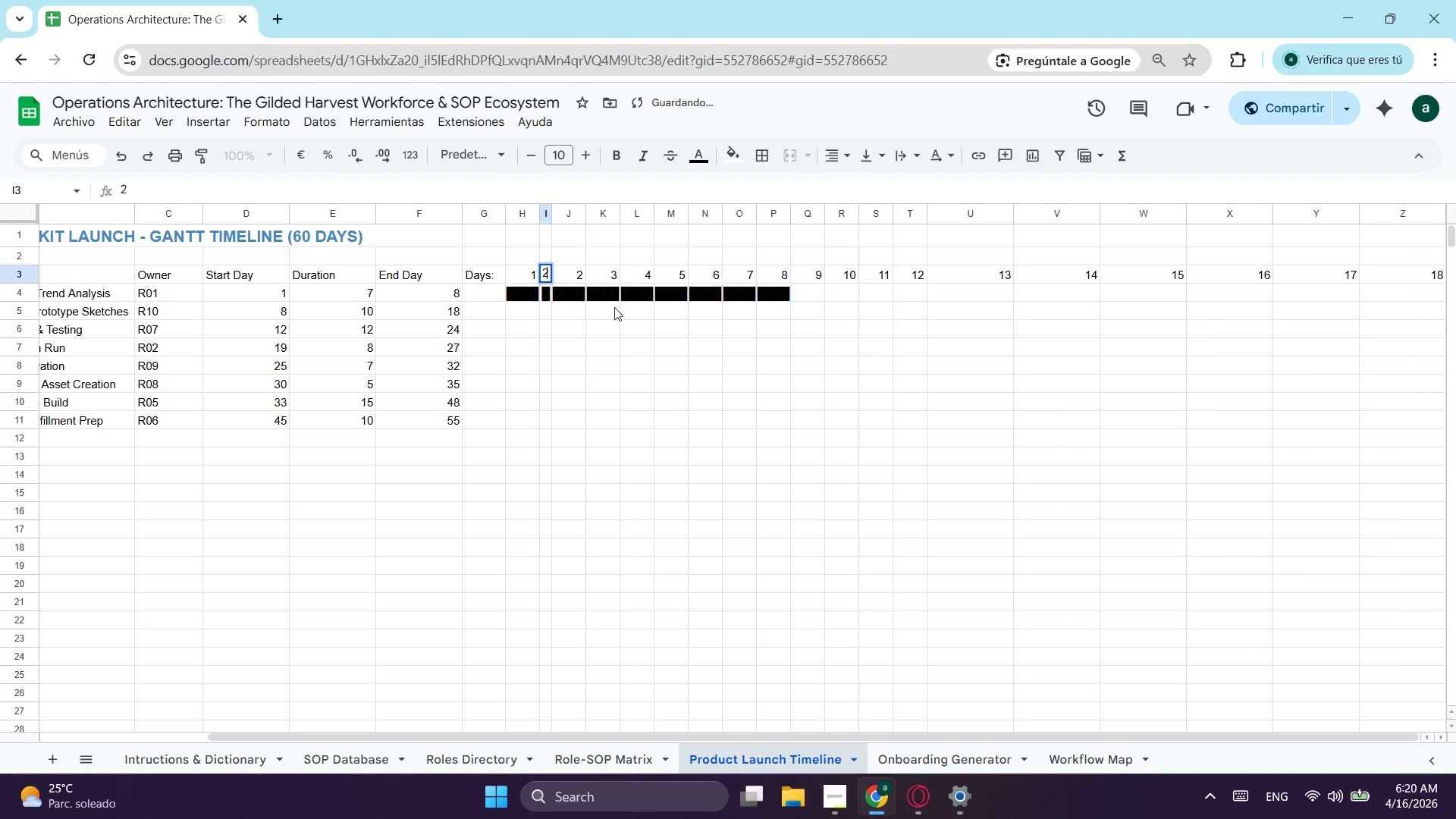 
left_click([623, 374])
 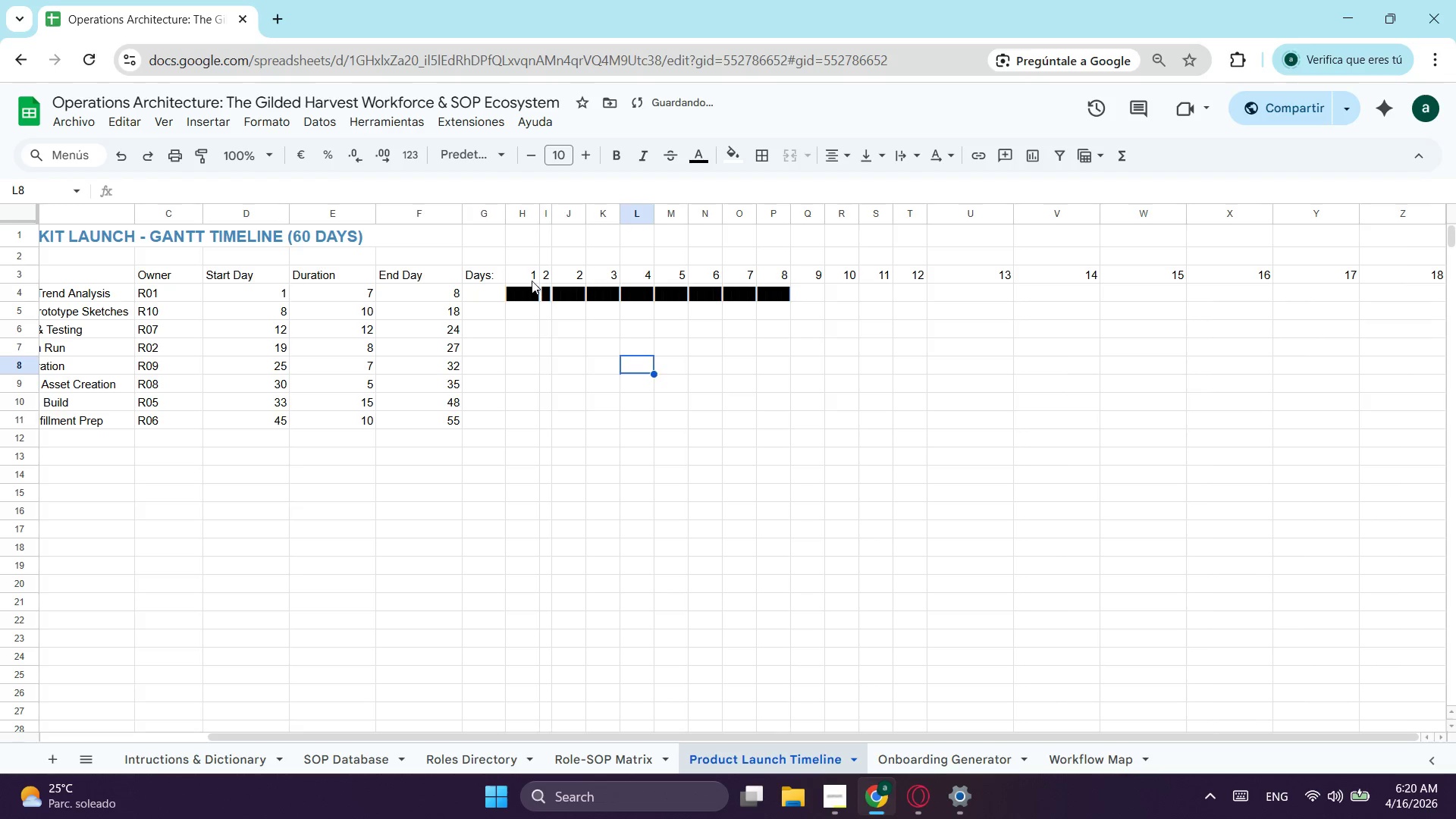 
left_click([532, 278])
 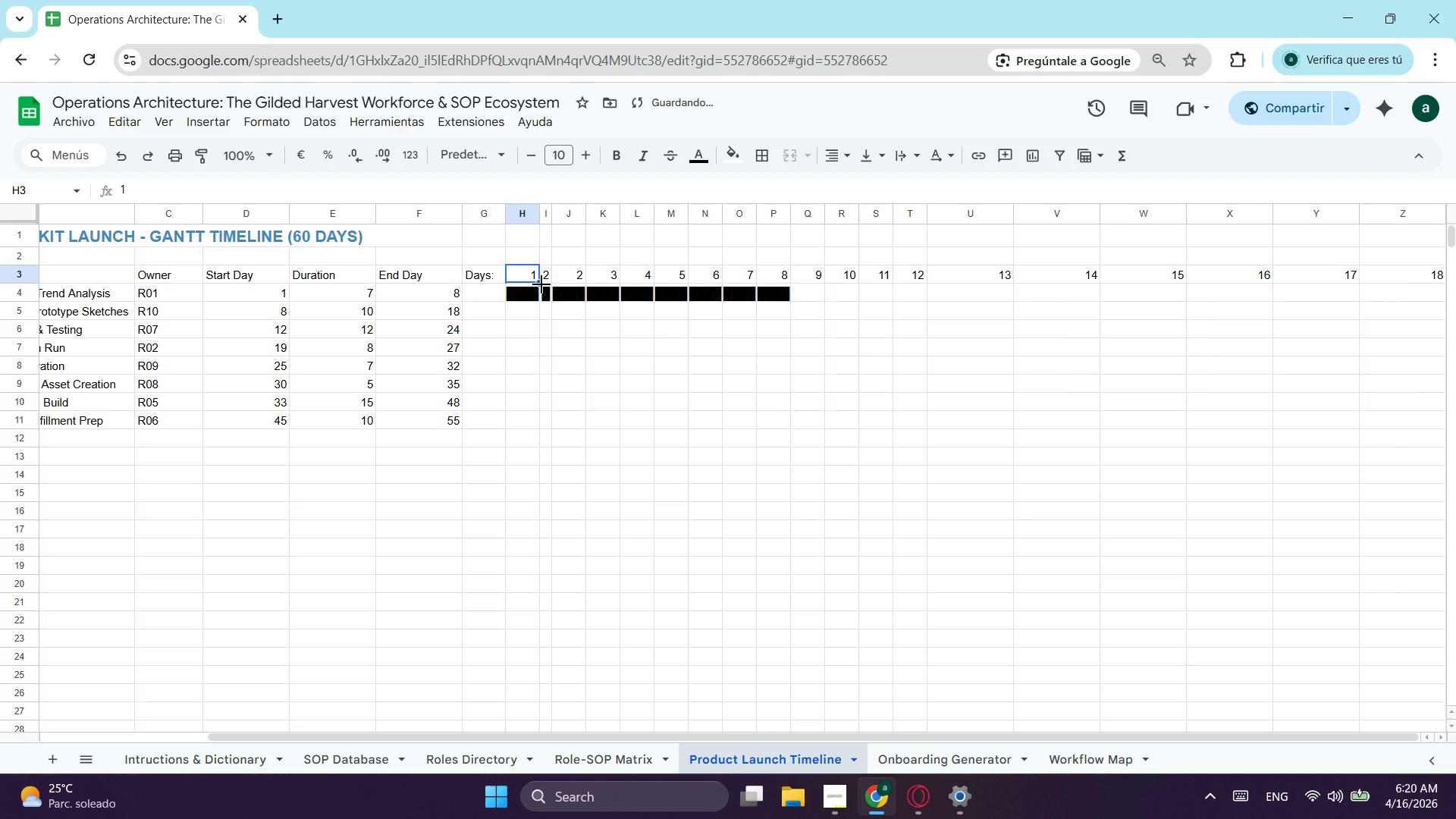 
left_click_drag(start_coordinate=[541, 284], to_coordinate=[1411, 285])
 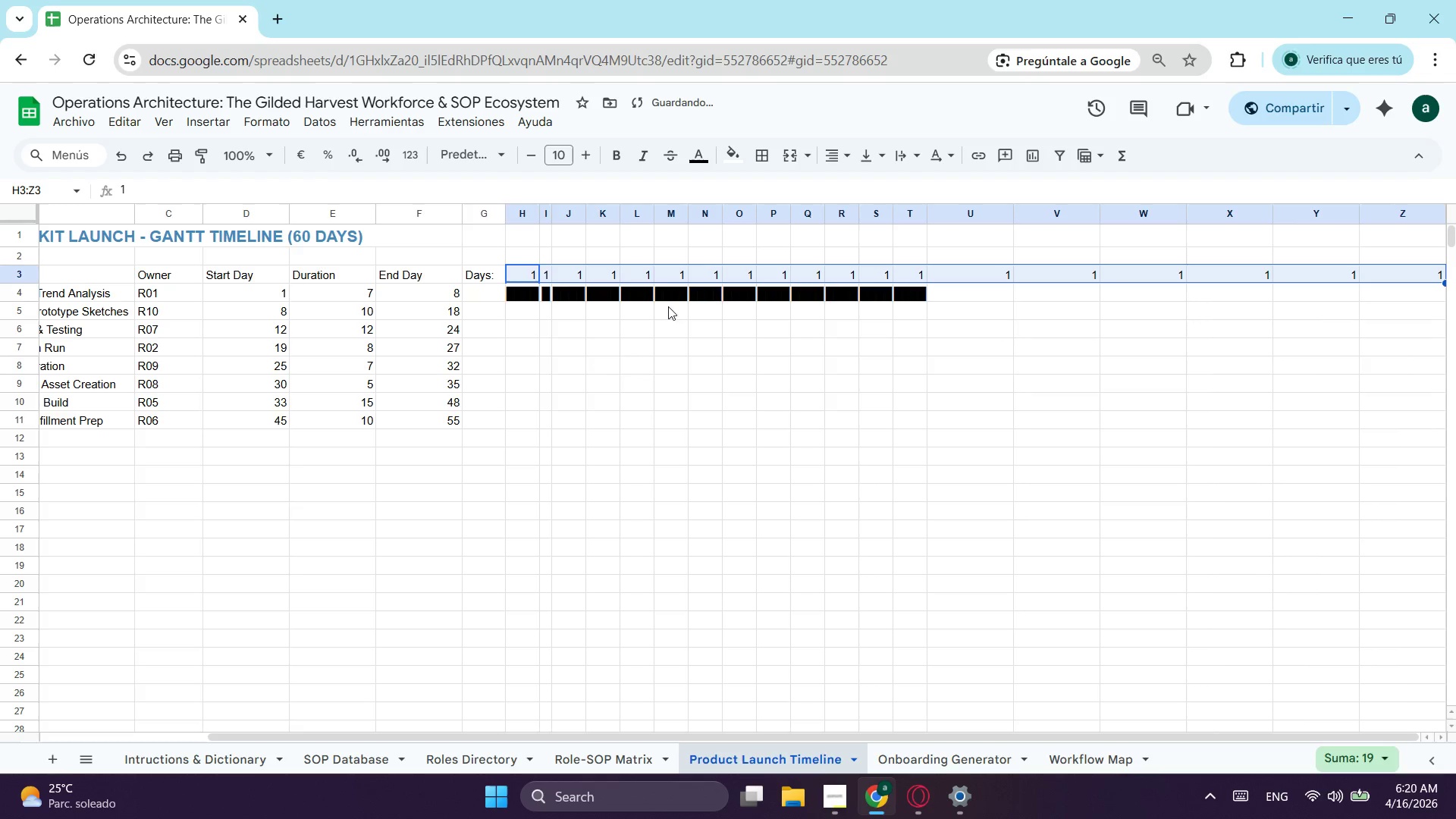 
left_click([536, 275])
 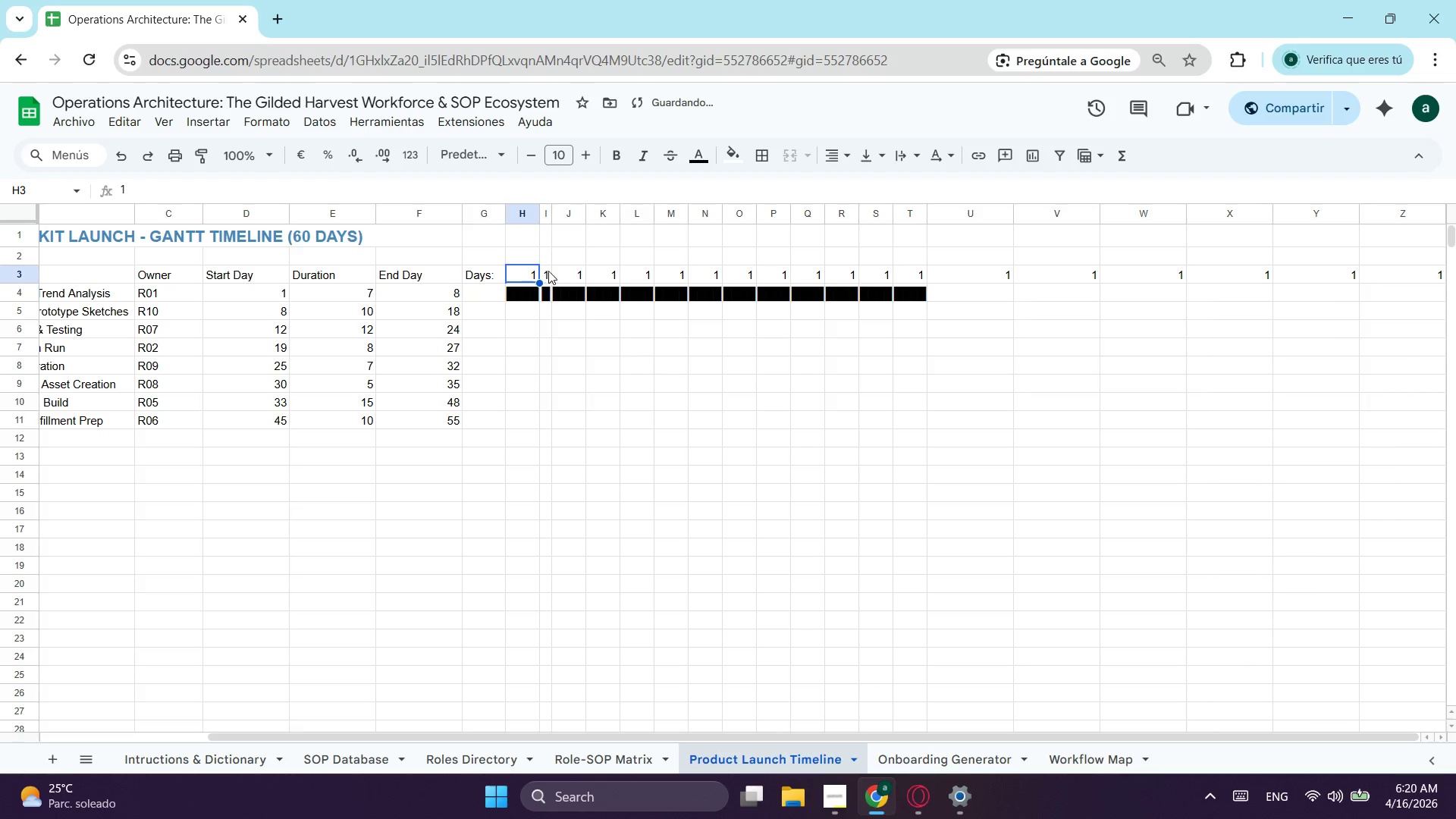 
left_click([548, 271])
 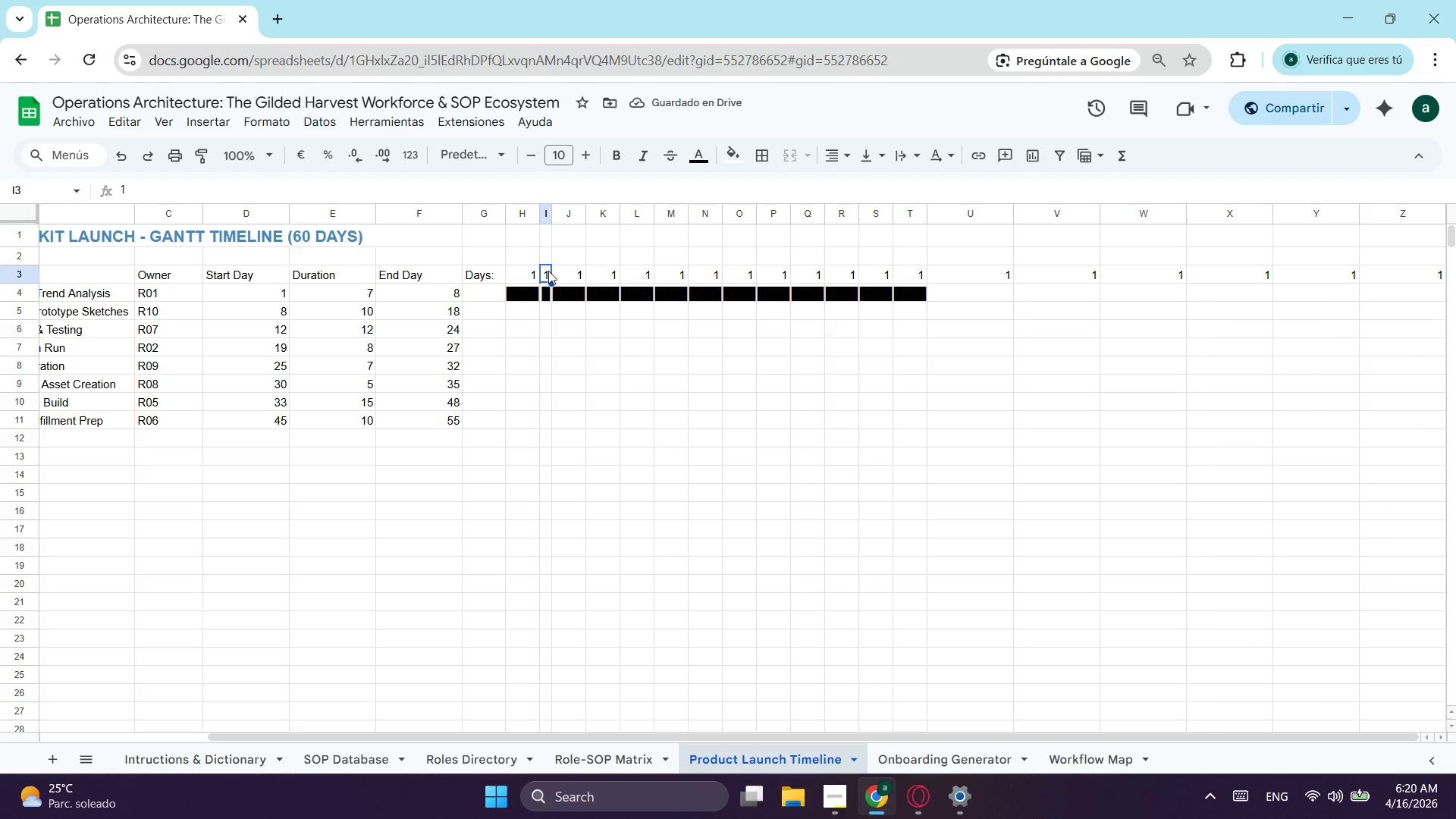 
key(2)
 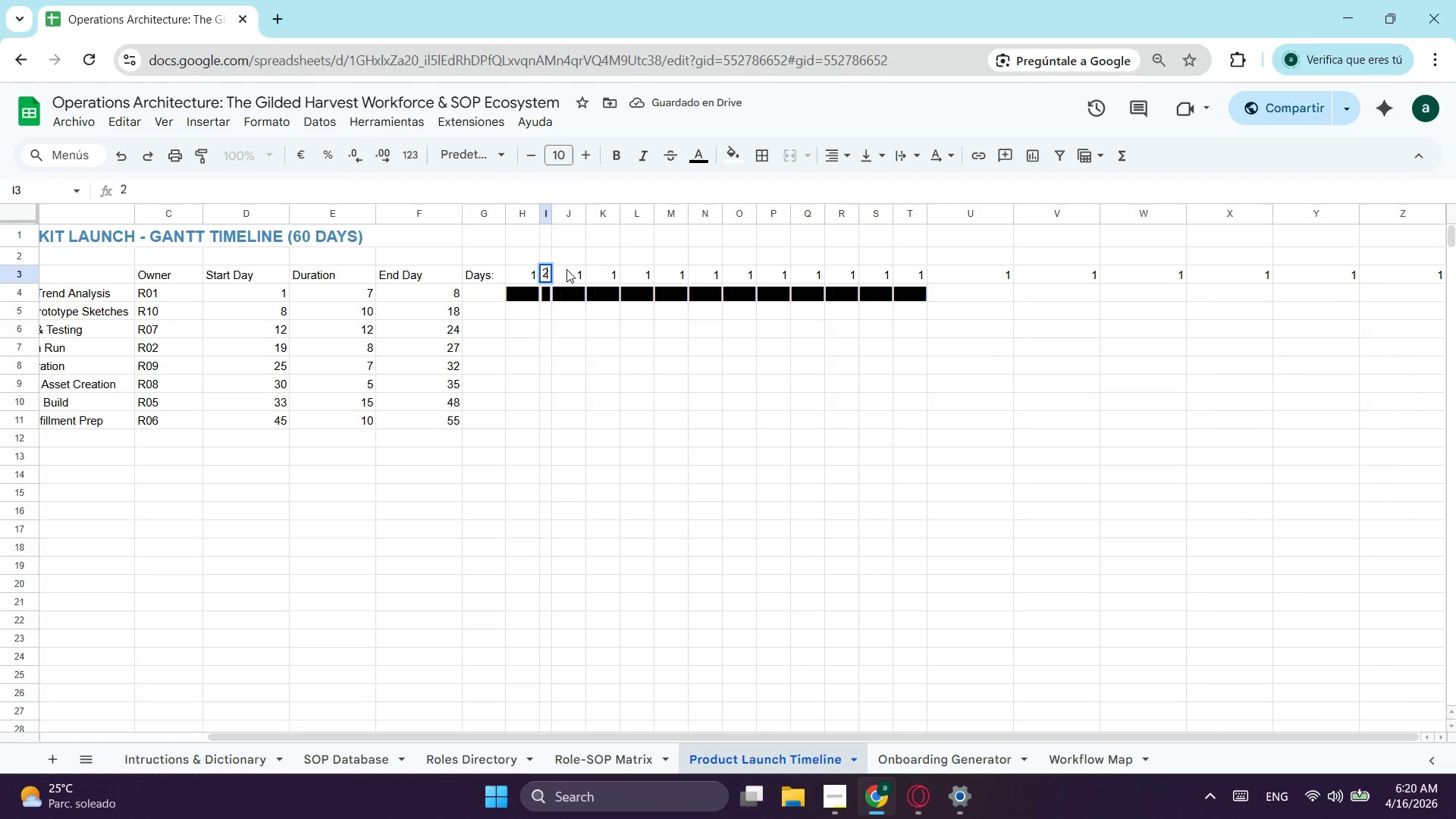 
left_click([566, 269])
 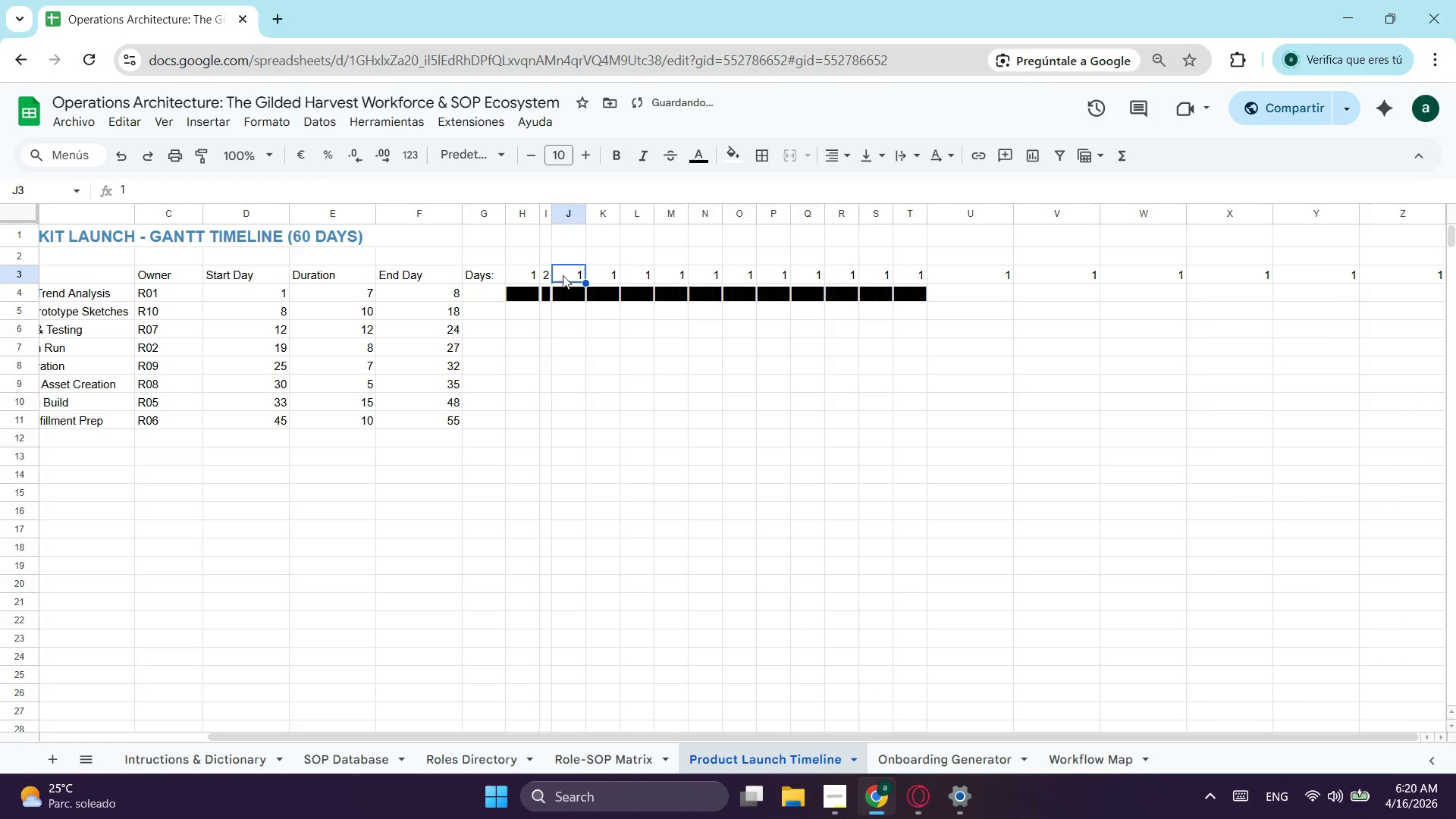 
key(3)
 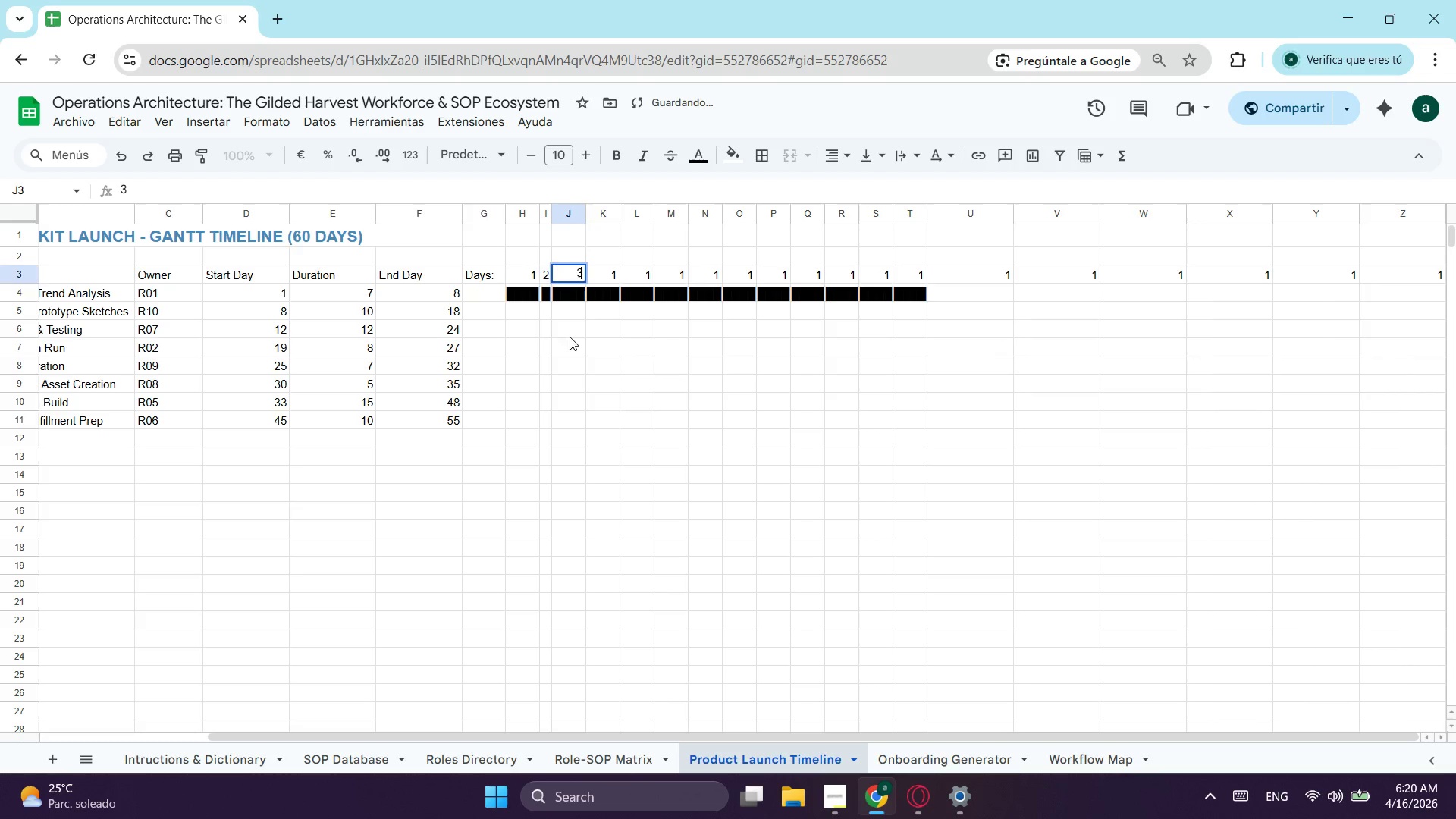 
left_click_drag(start_coordinate=[620, 384], to_coordinate=[603, 378])
 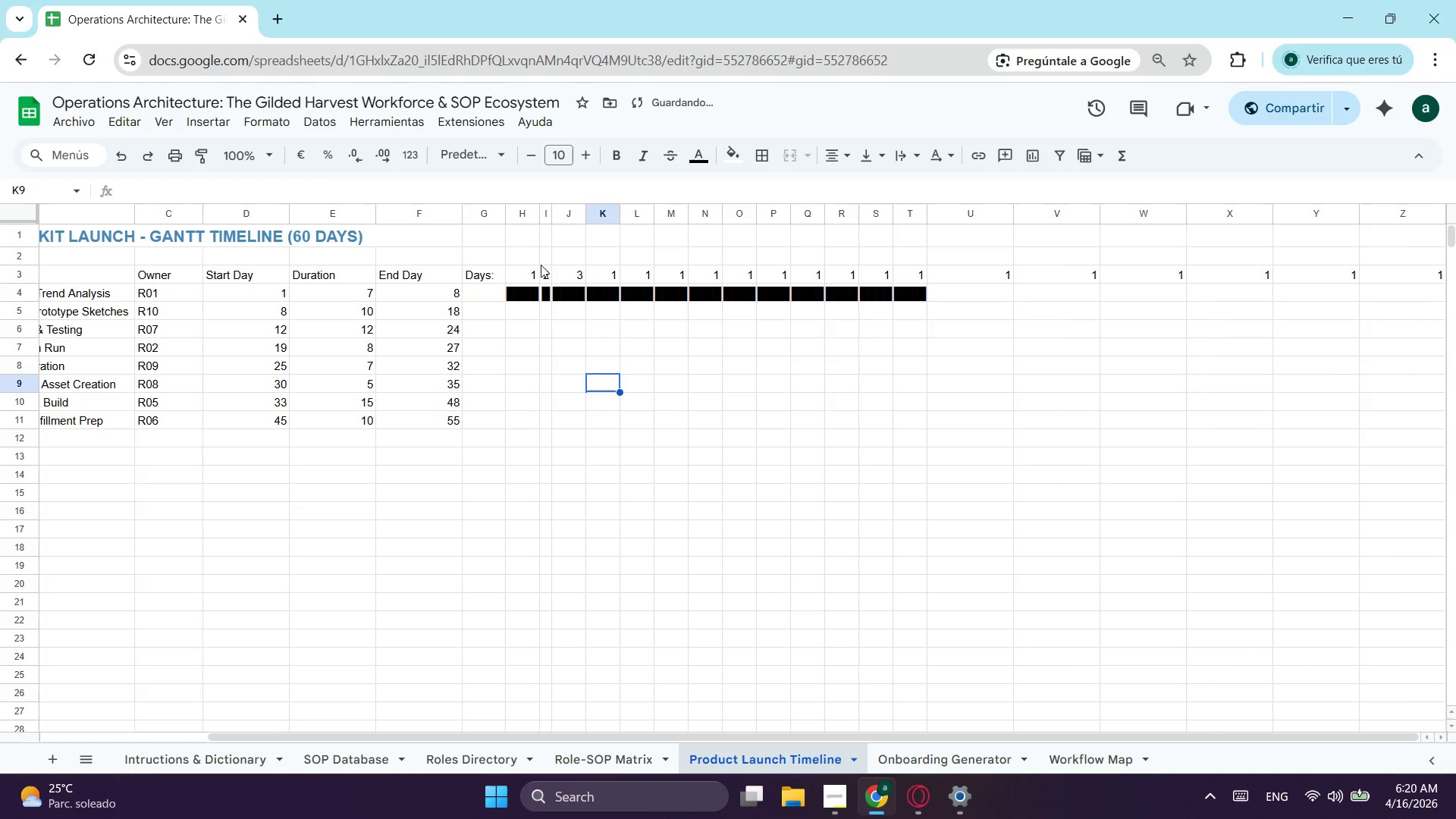 
left_click([541, 265])
 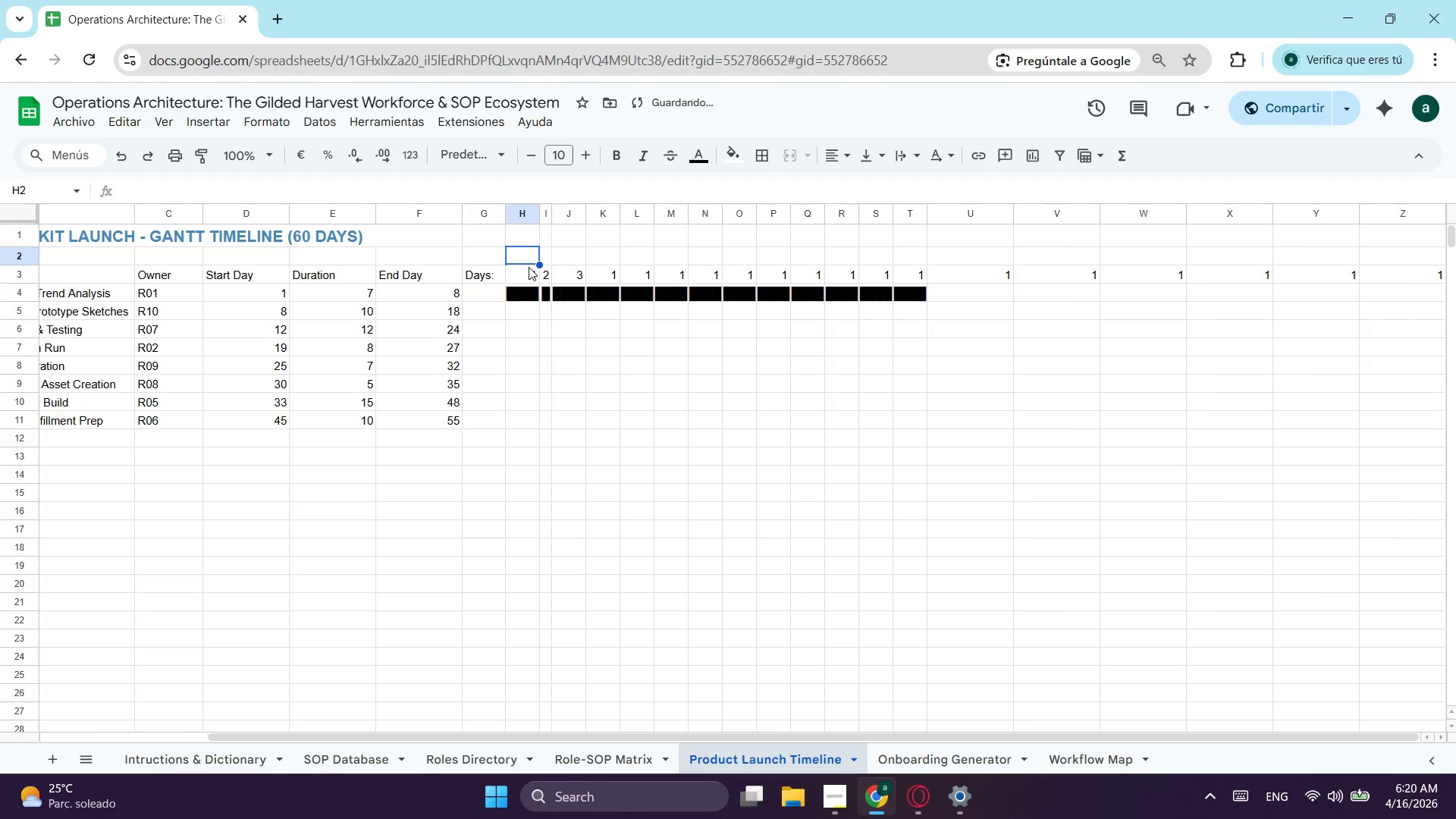 
left_click_drag(start_coordinate=[529, 267], to_coordinate=[566, 274])
 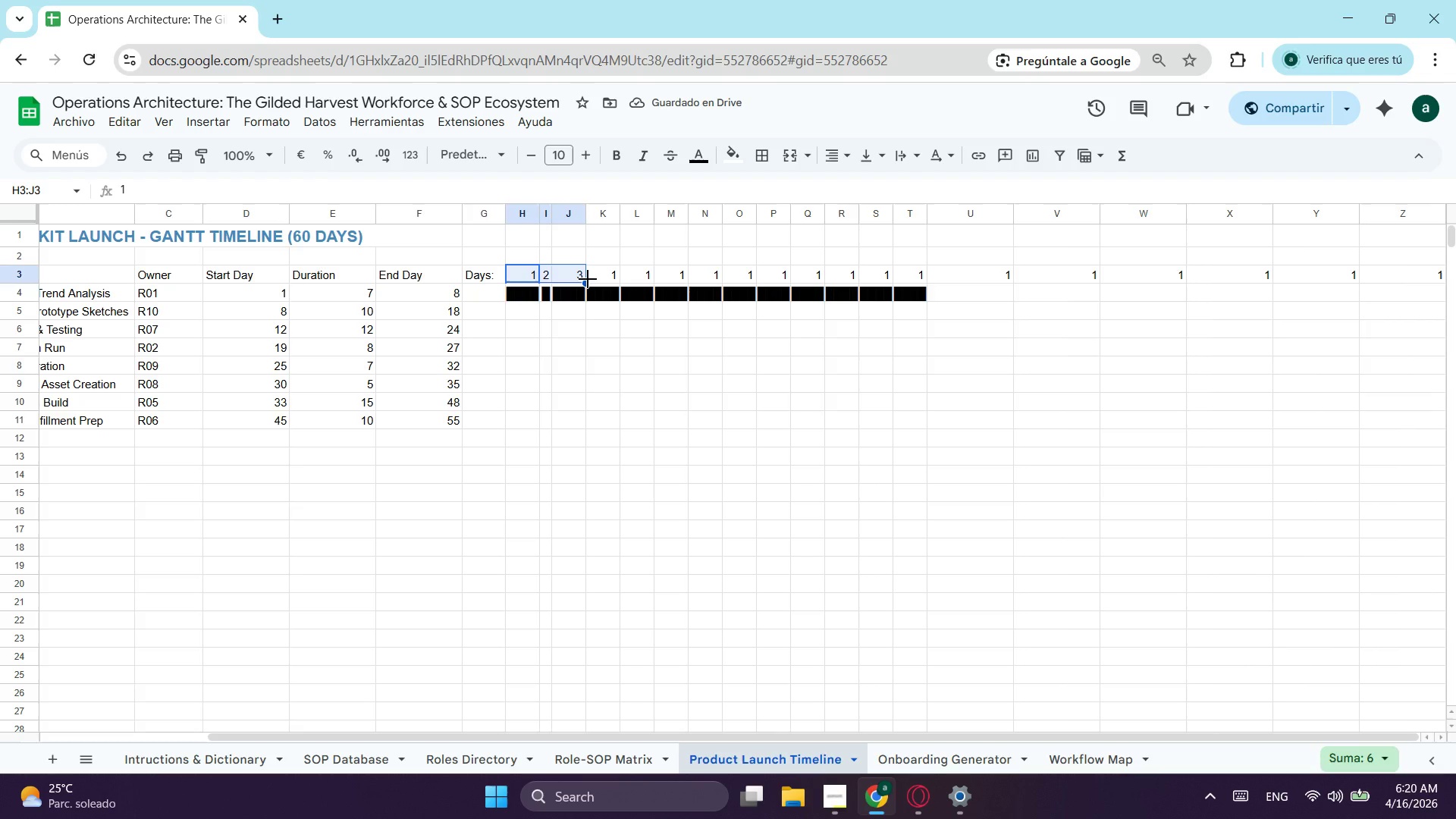 
left_click_drag(start_coordinate=[588, 279], to_coordinate=[1446, 333])
 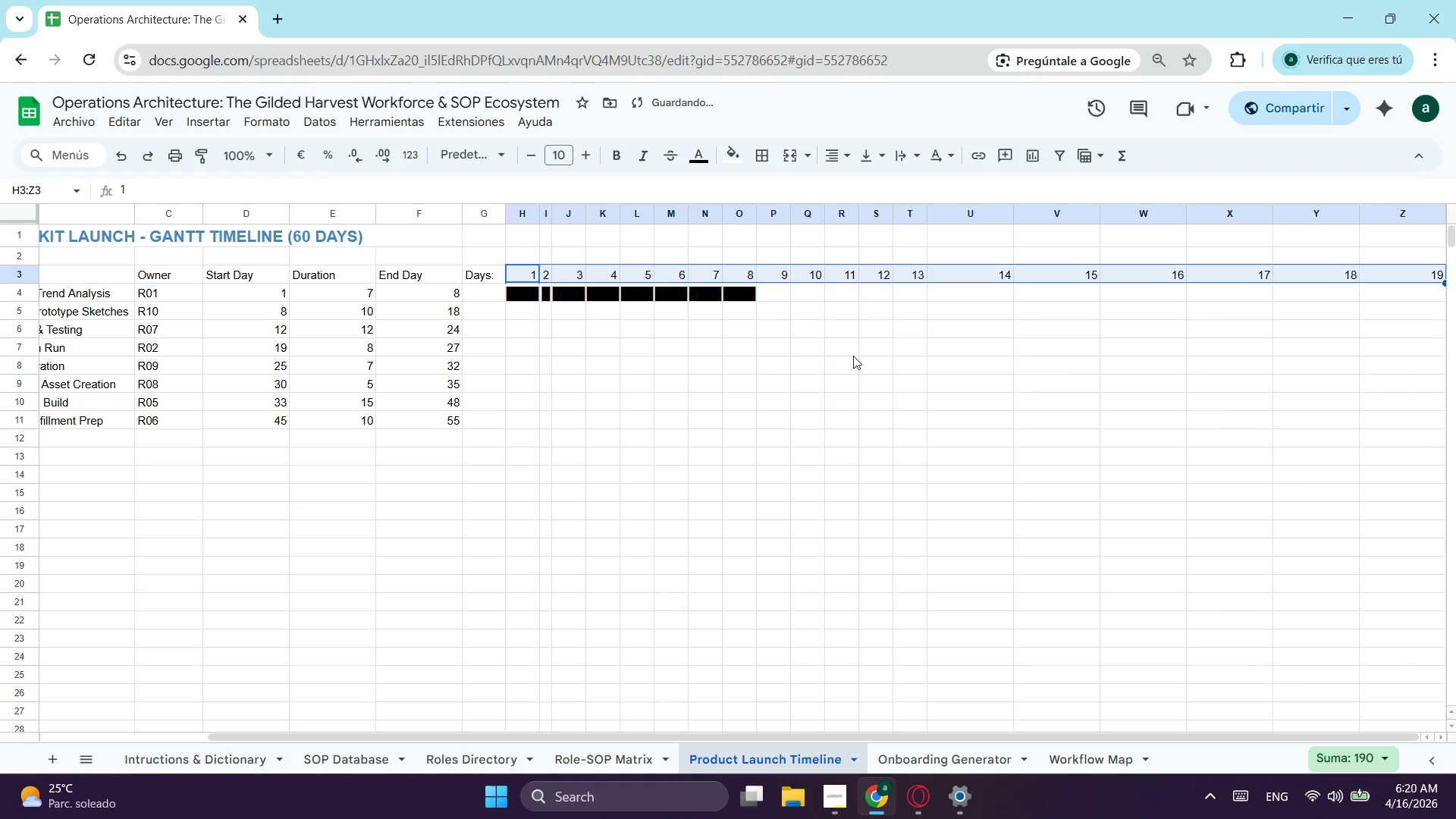 
left_click([840, 353])
 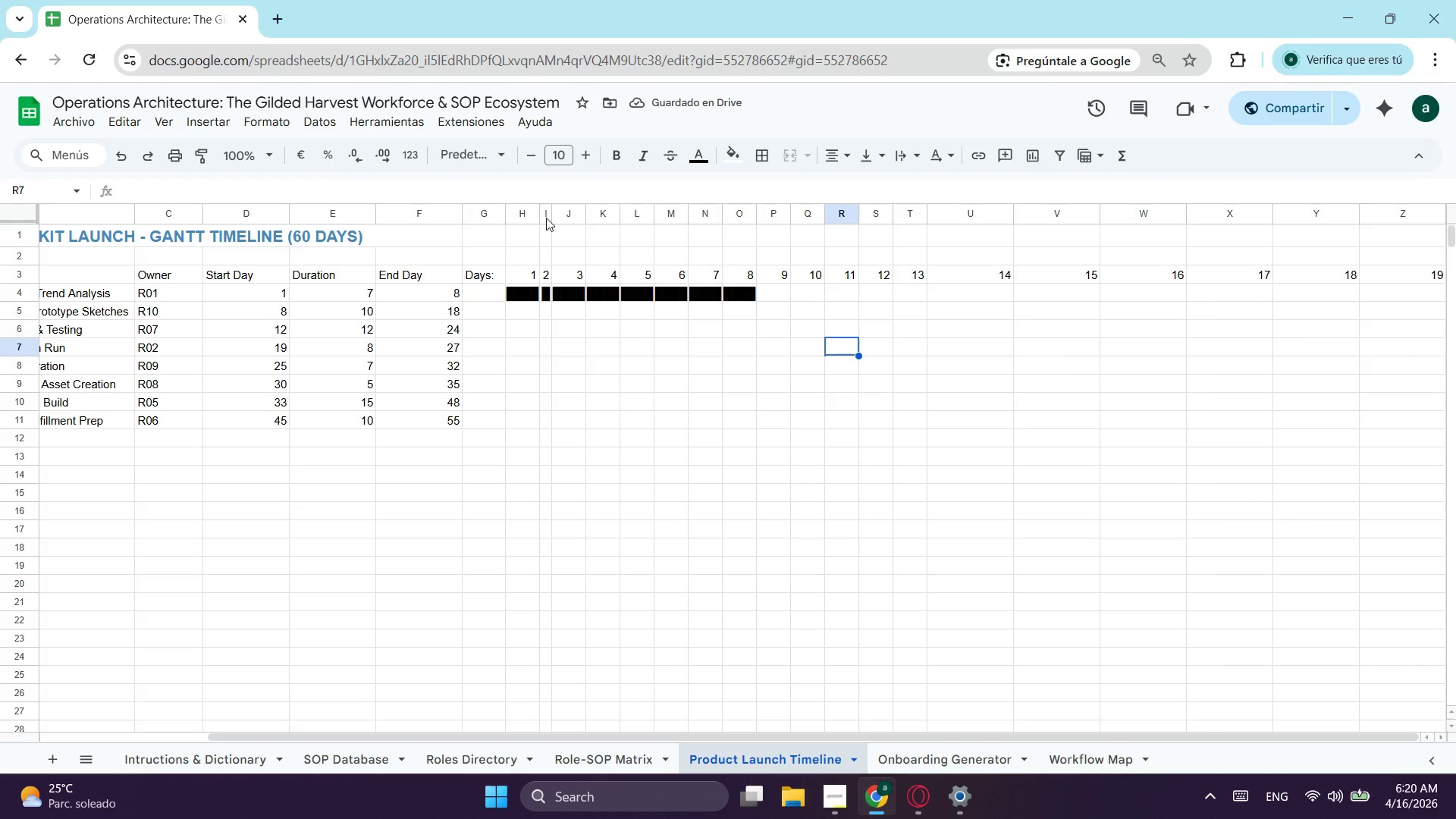 
left_click([545, 212])
 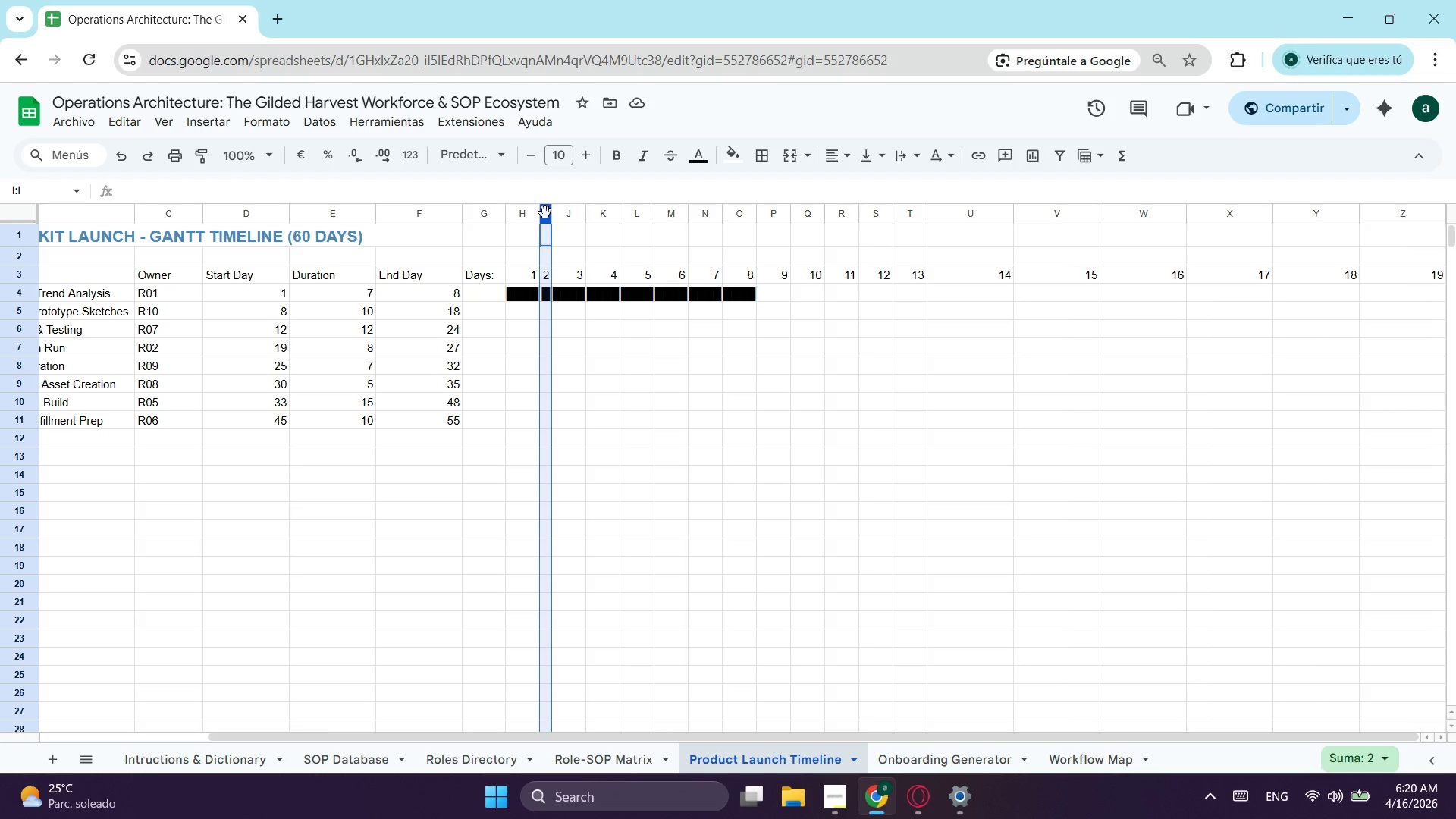 
right_click([545, 212])
 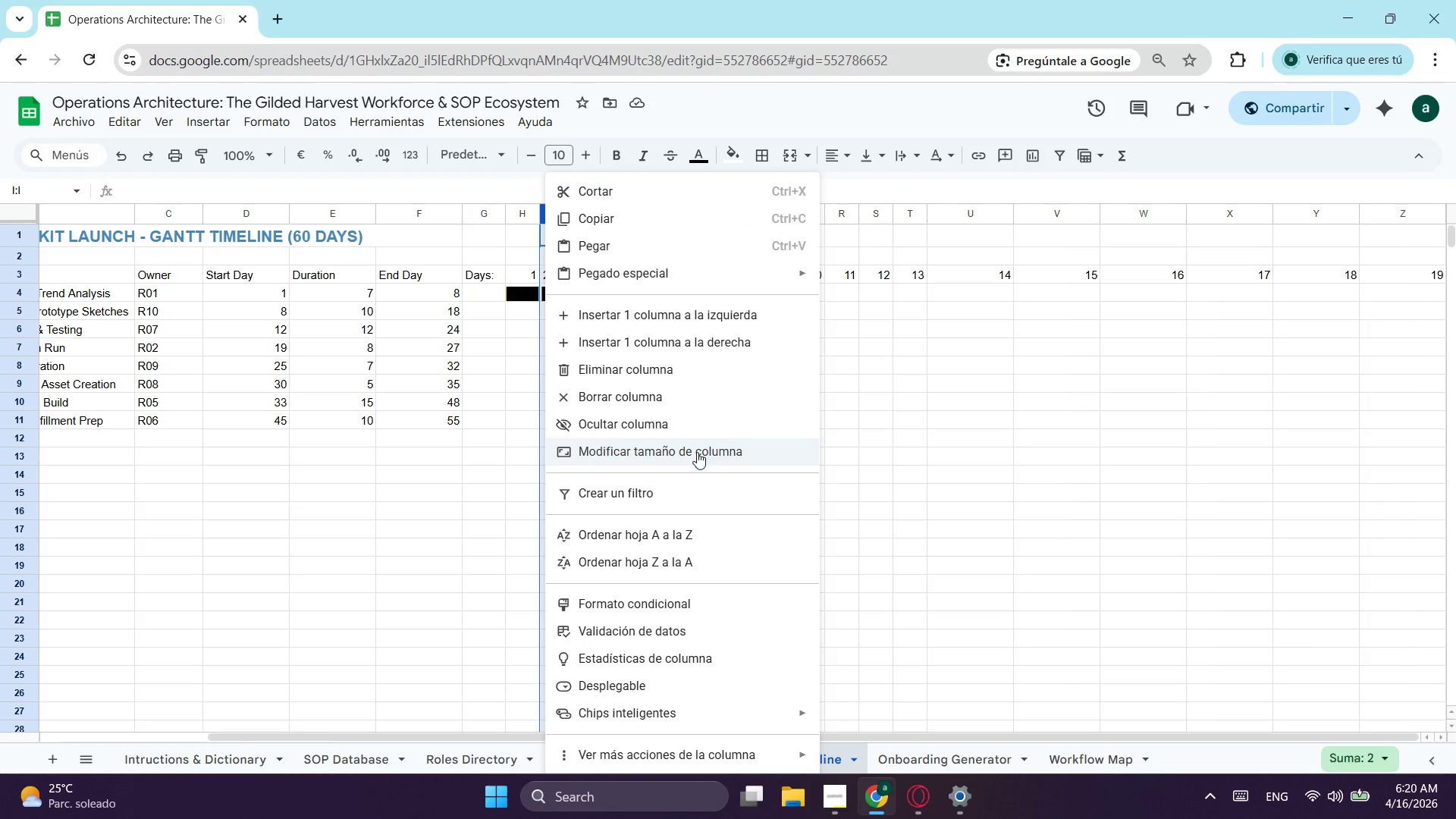 
left_click([697, 452])
 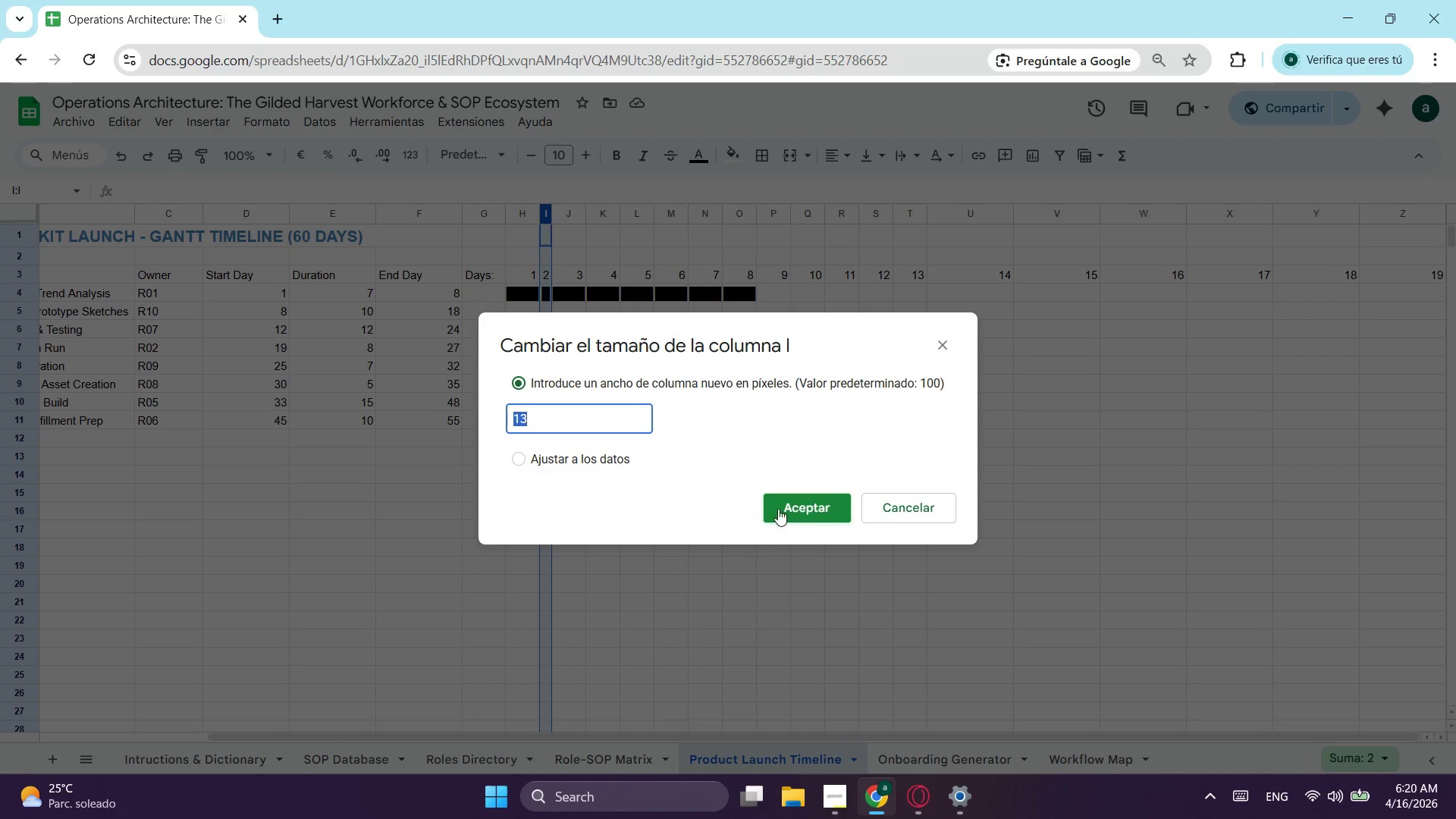 
left_click([790, 507])
 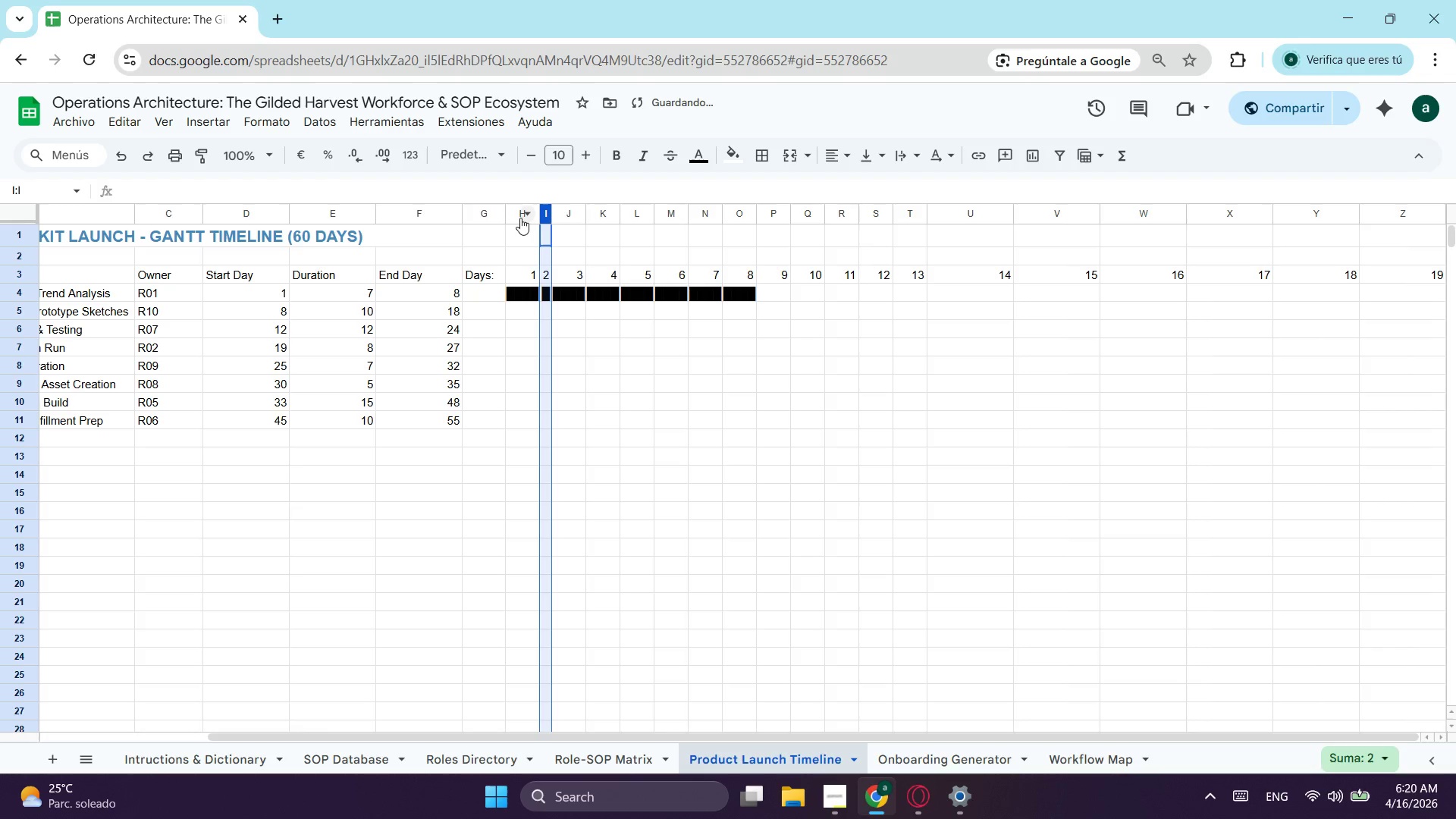 
left_click([519, 216])
 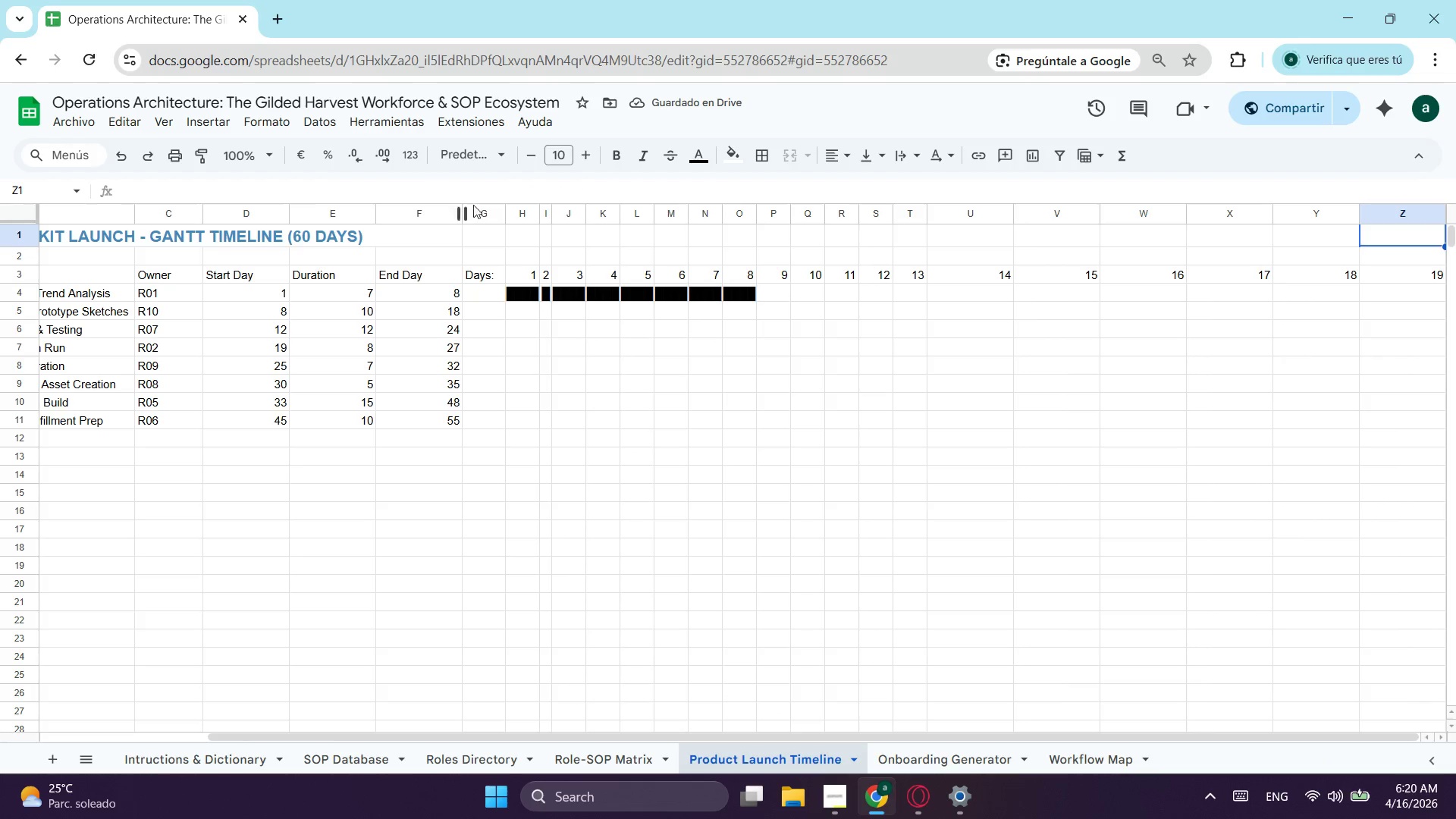 
left_click([516, 212])
 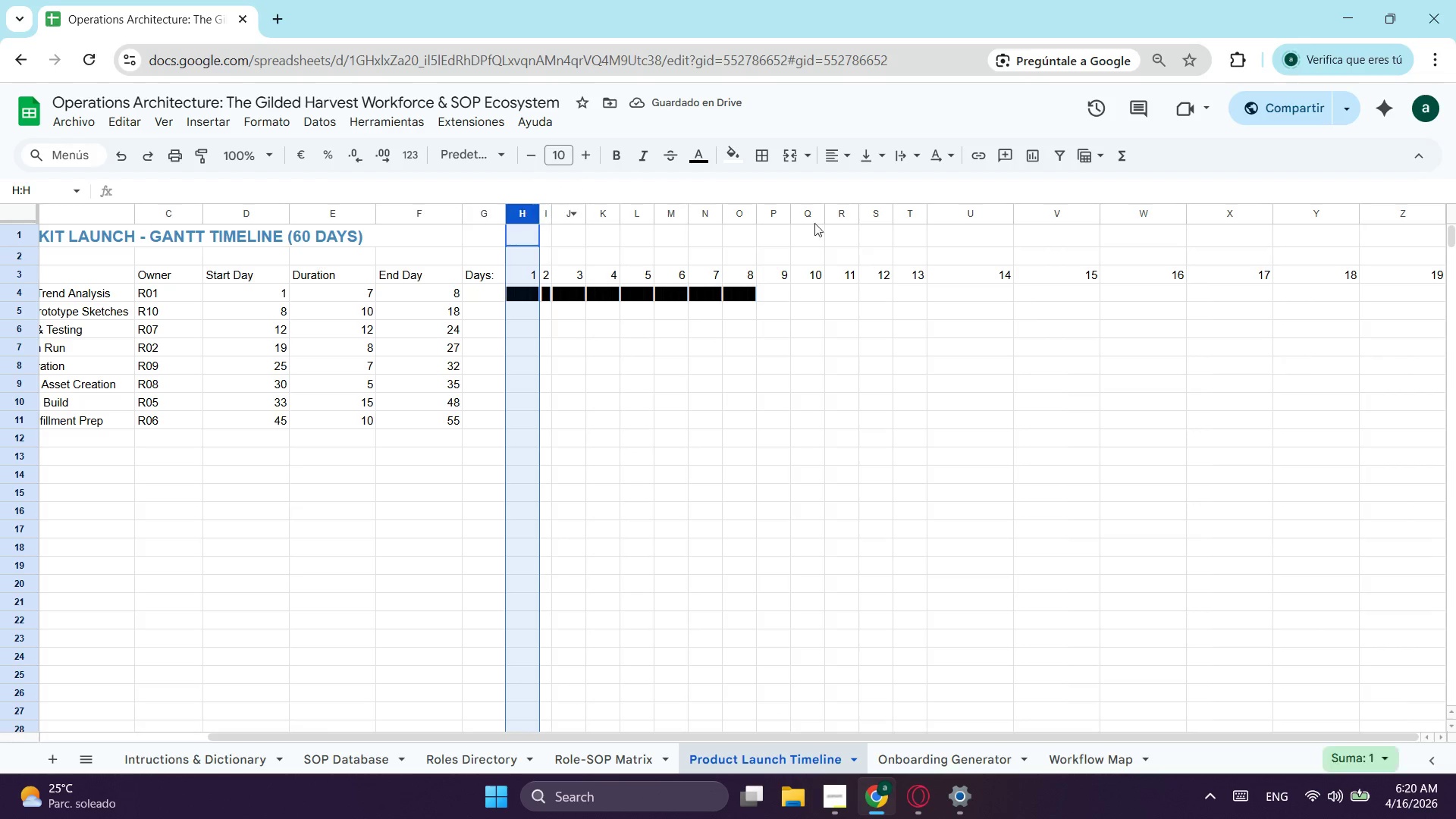 
hold_key(key=ControlLeft, duration=1.09)
left_click([1414, 219])
 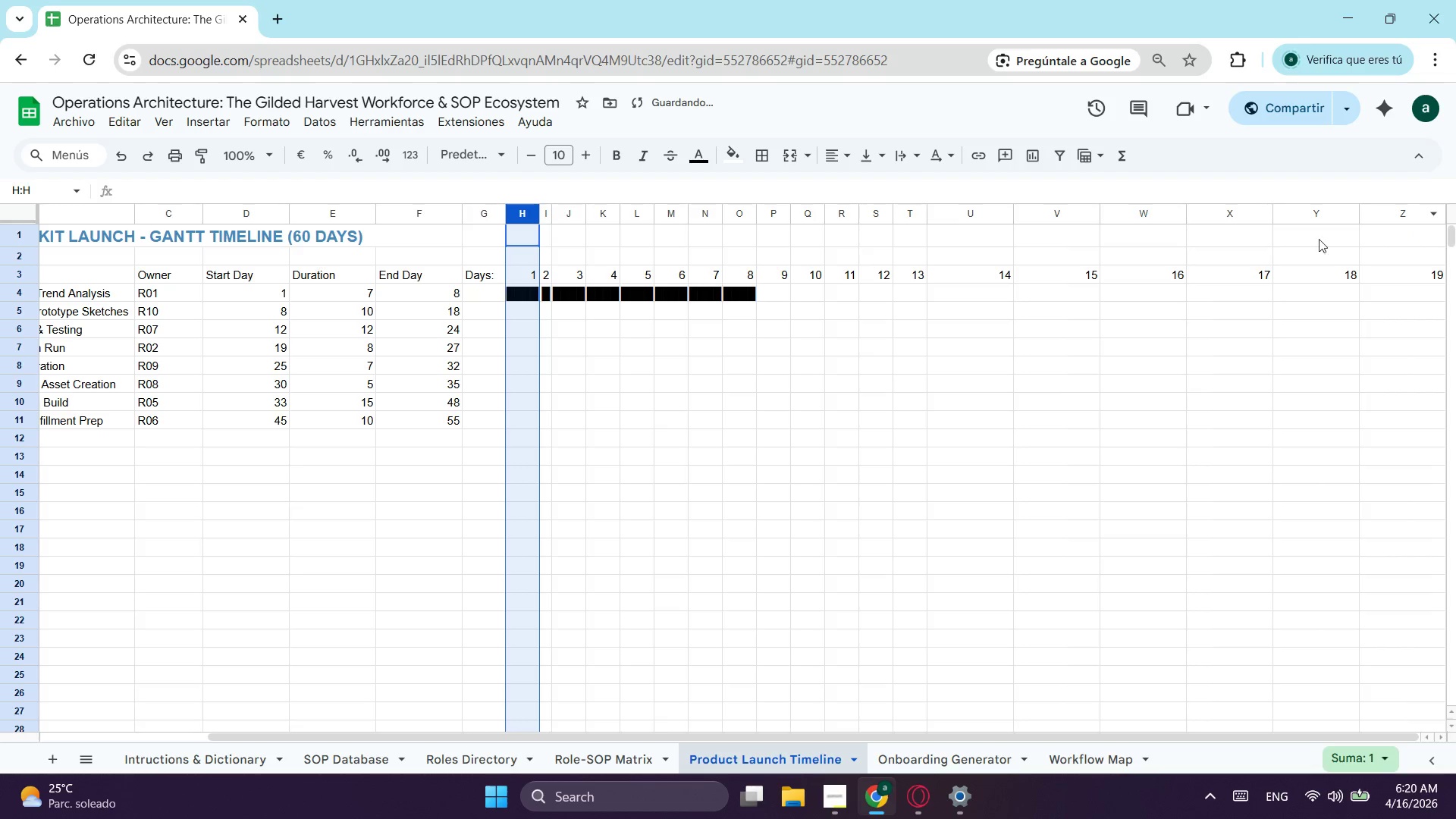 
hold_key(key=ShiftLeft, duration=1.05)
left_click([1405, 219])
 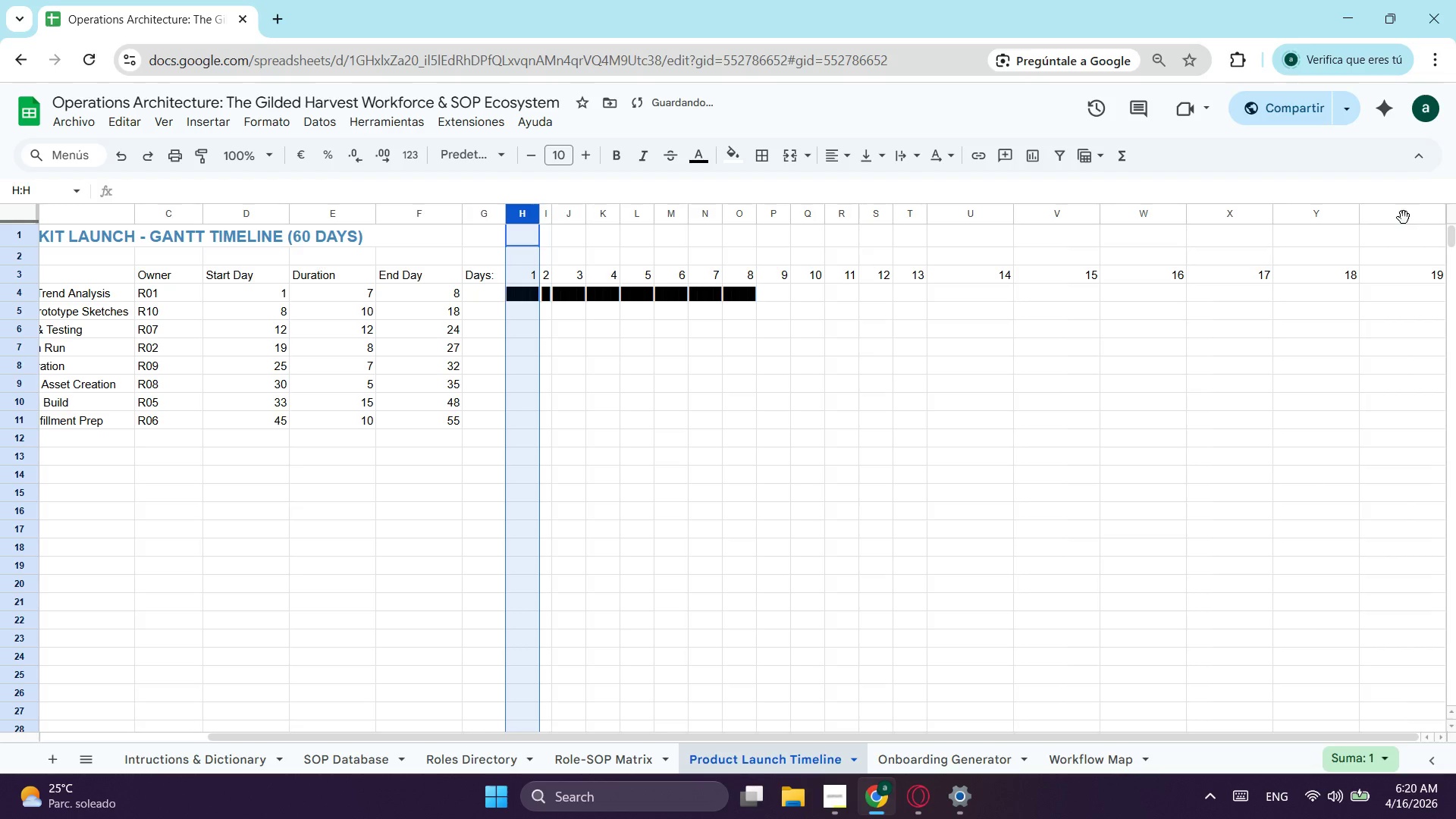 
hold_key(key=ShiftLeft, duration=0.58)
left_click([1401, 214])
 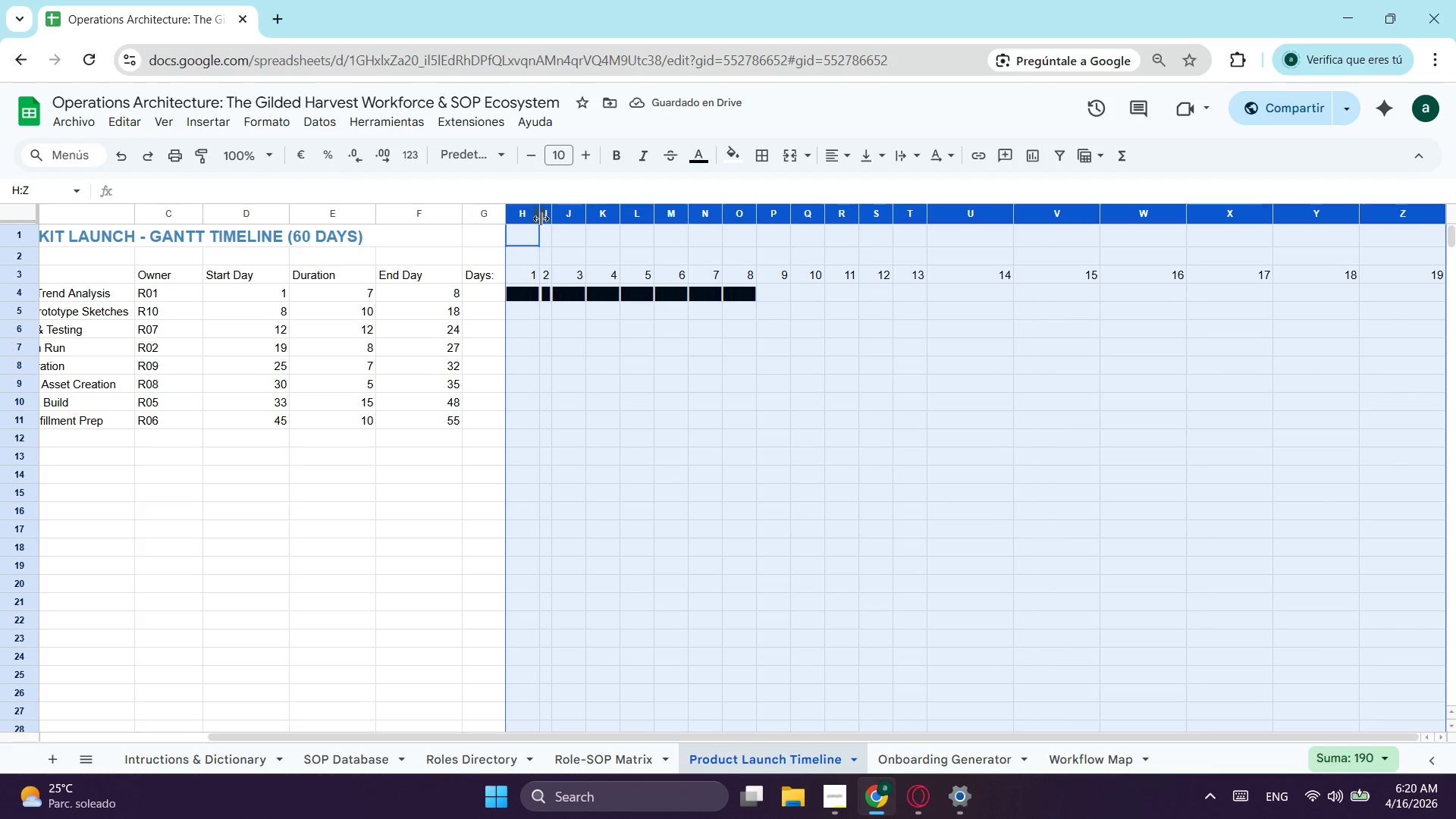 
right_click([522, 218])
 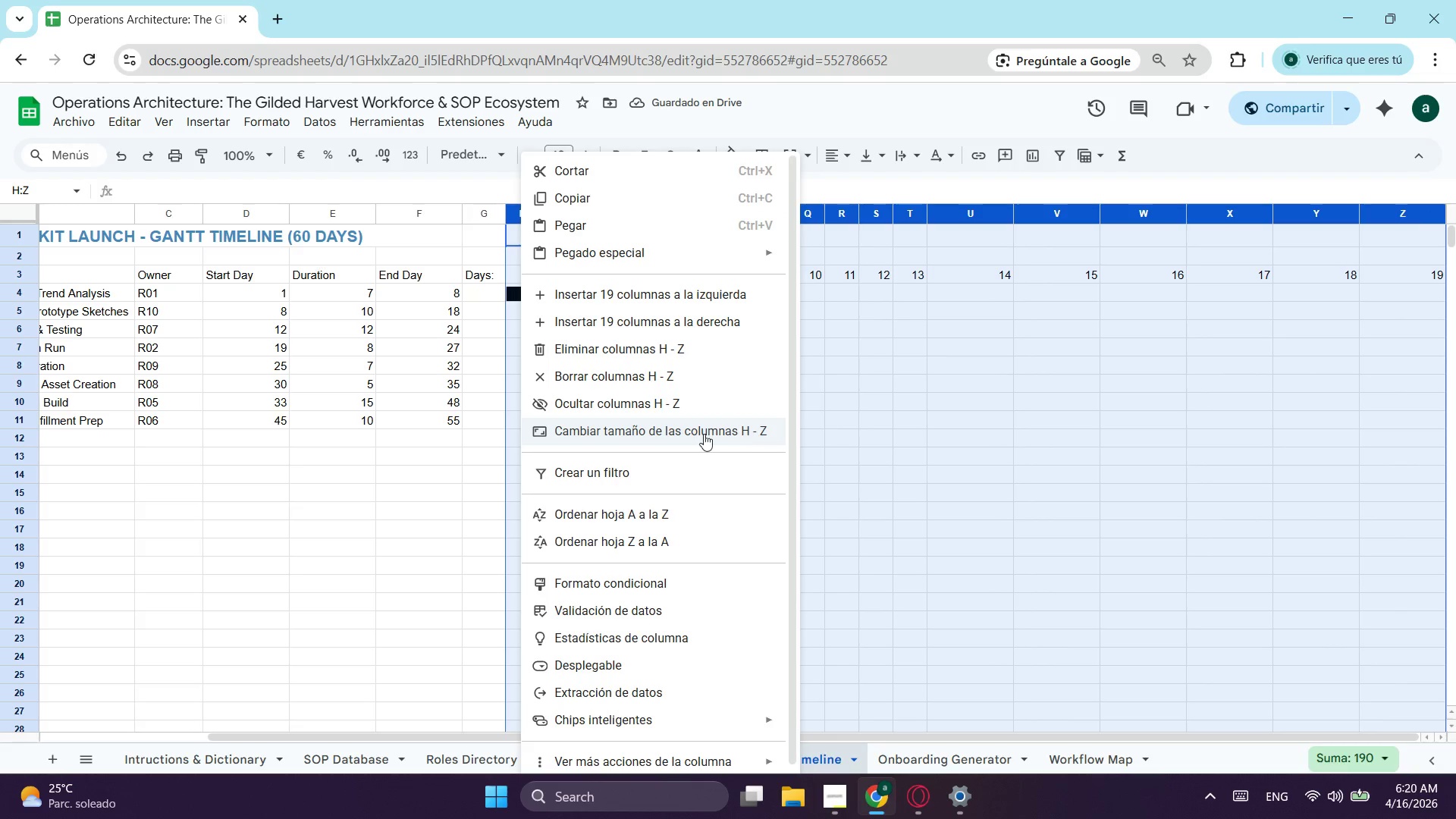 
left_click([679, 434])
 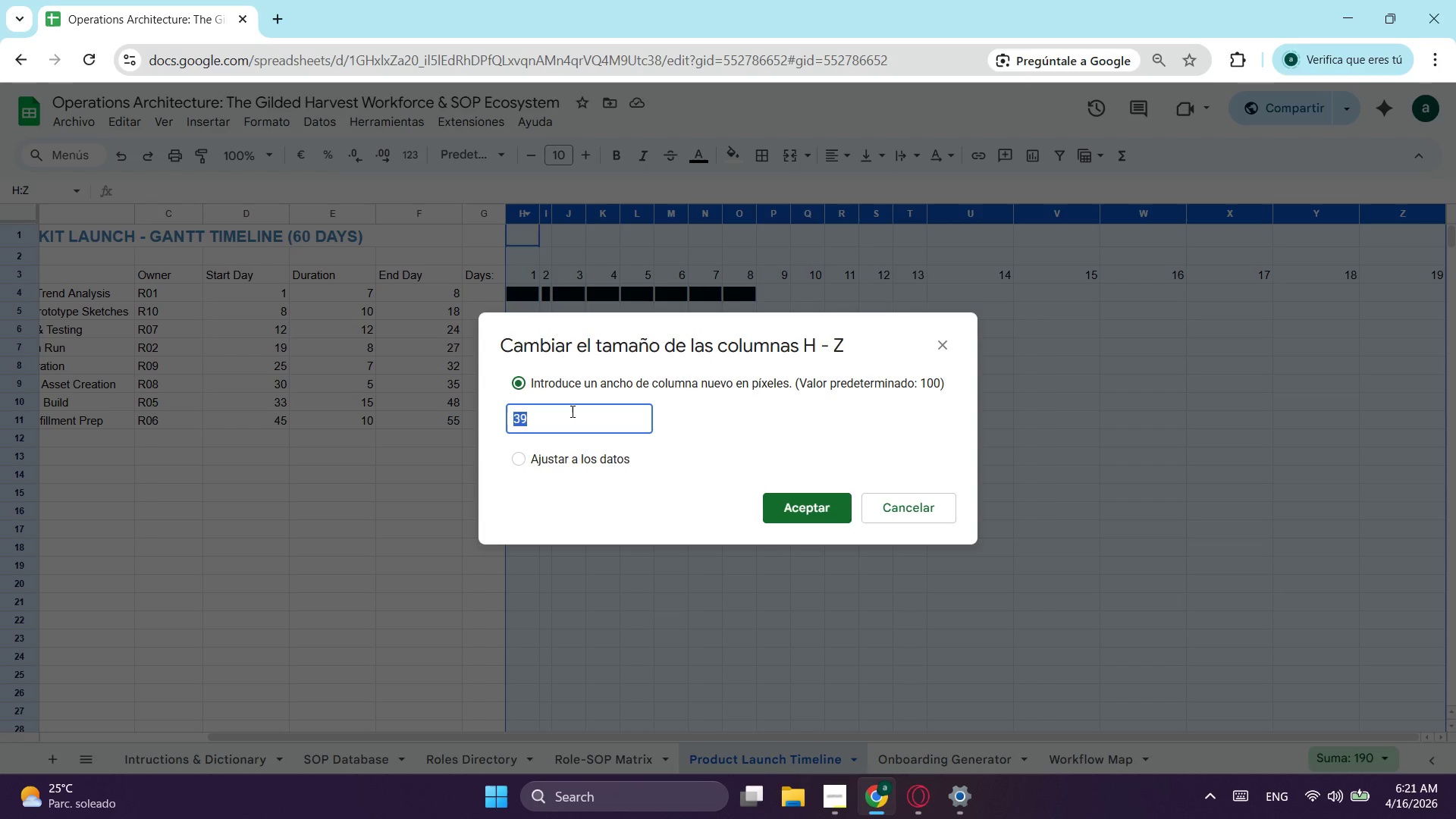 
type(10)
 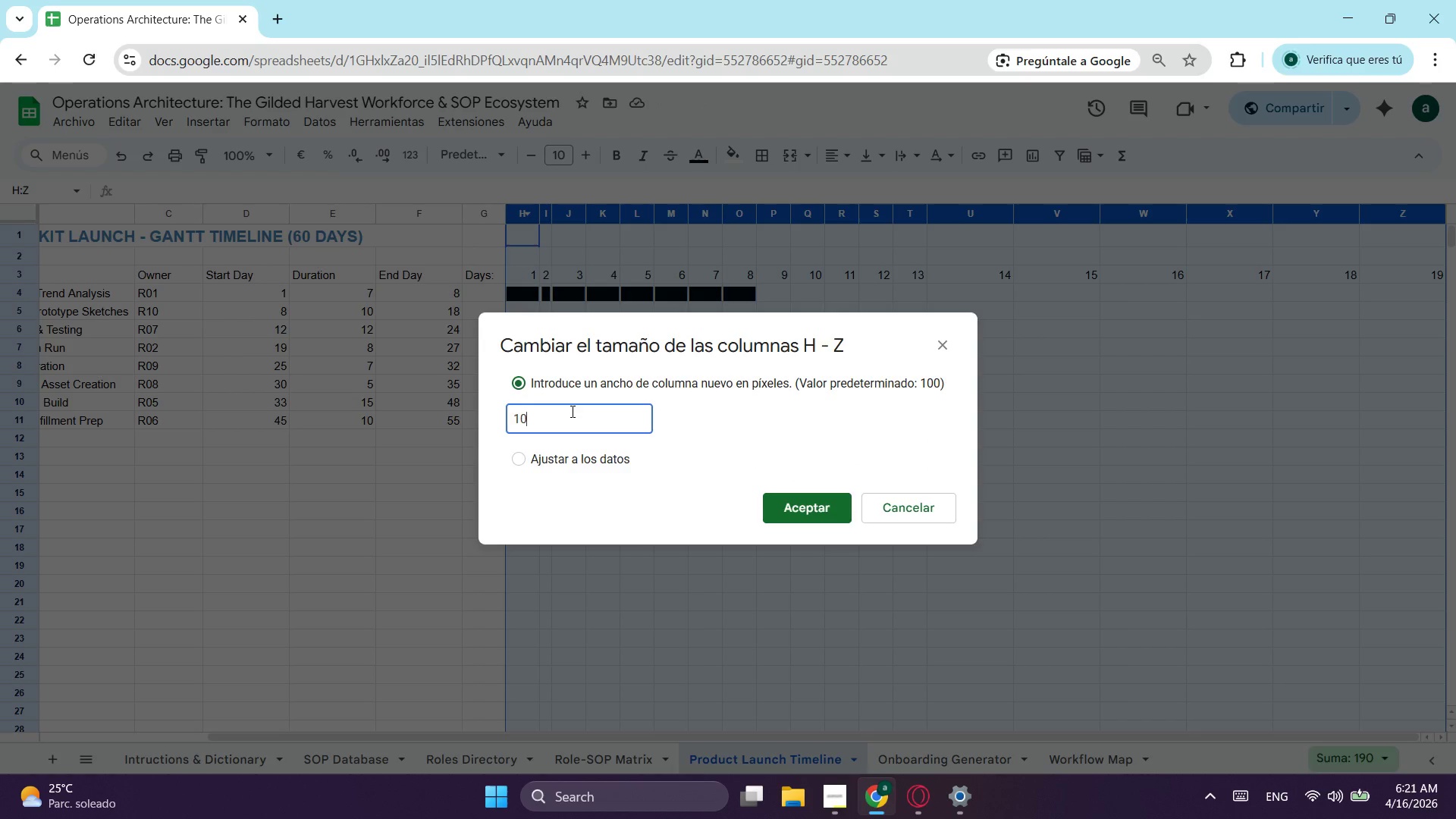 
key(Enter)
 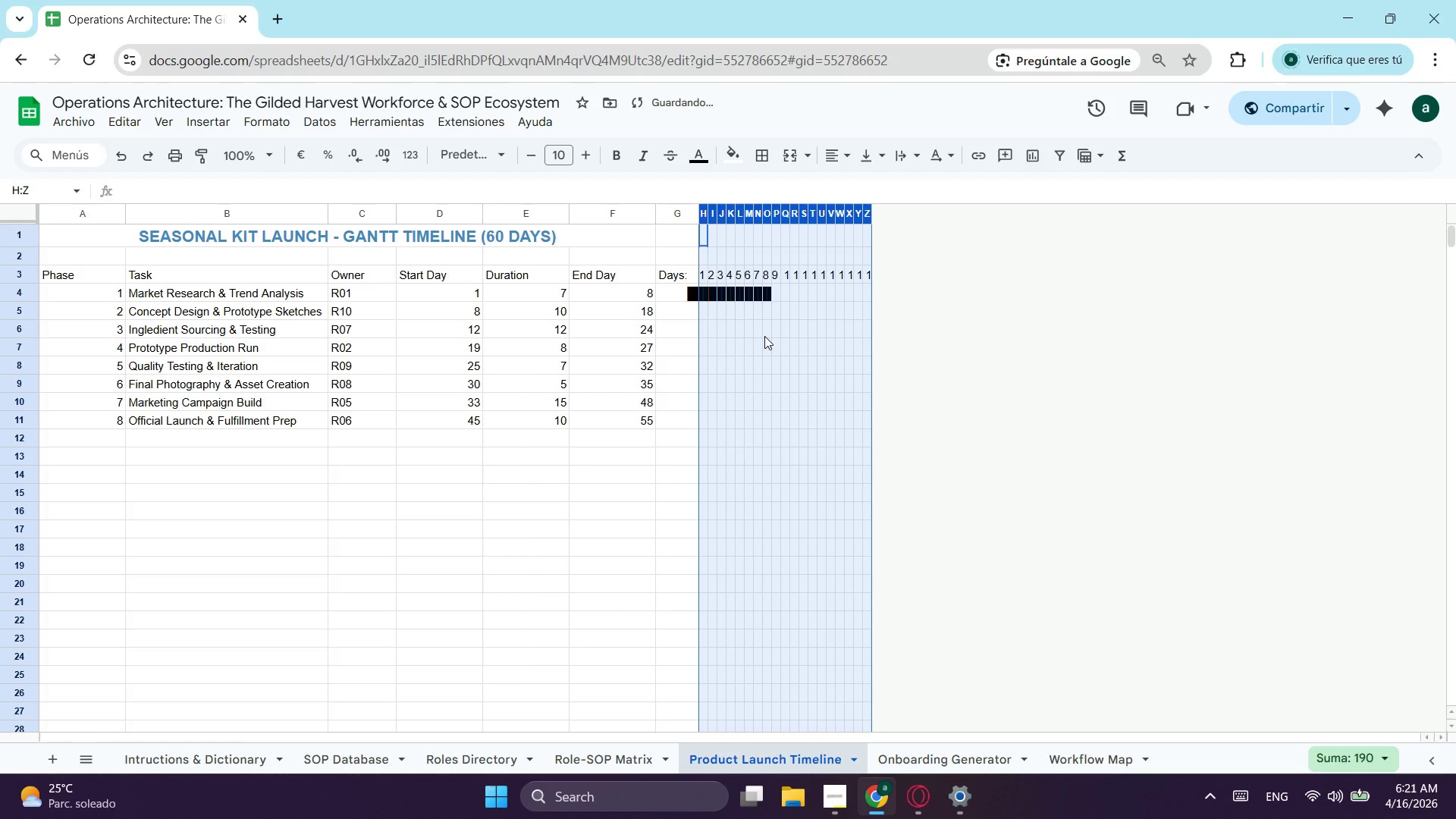 
left_click([764, 336])
 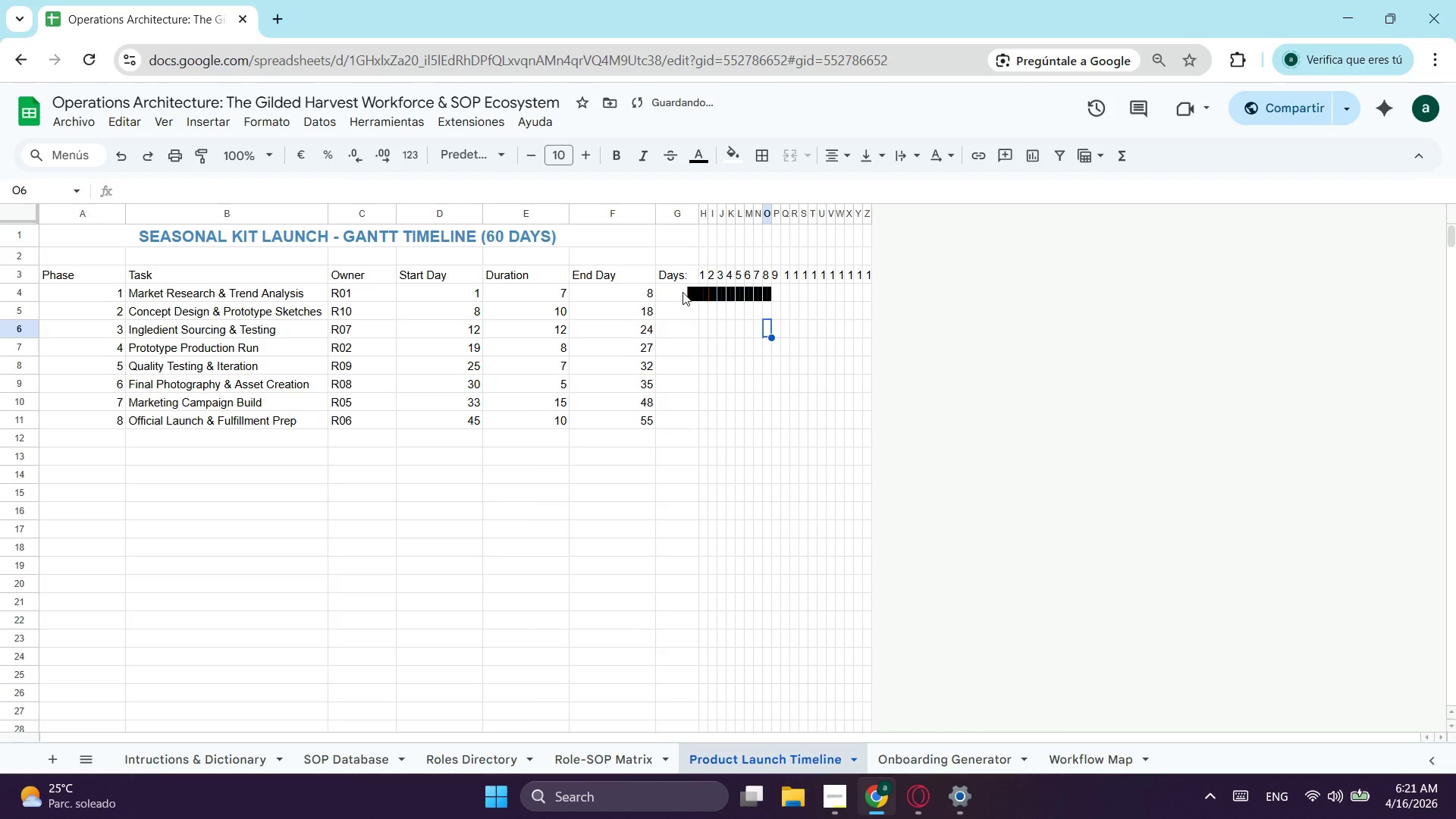 
left_click([682, 292])
 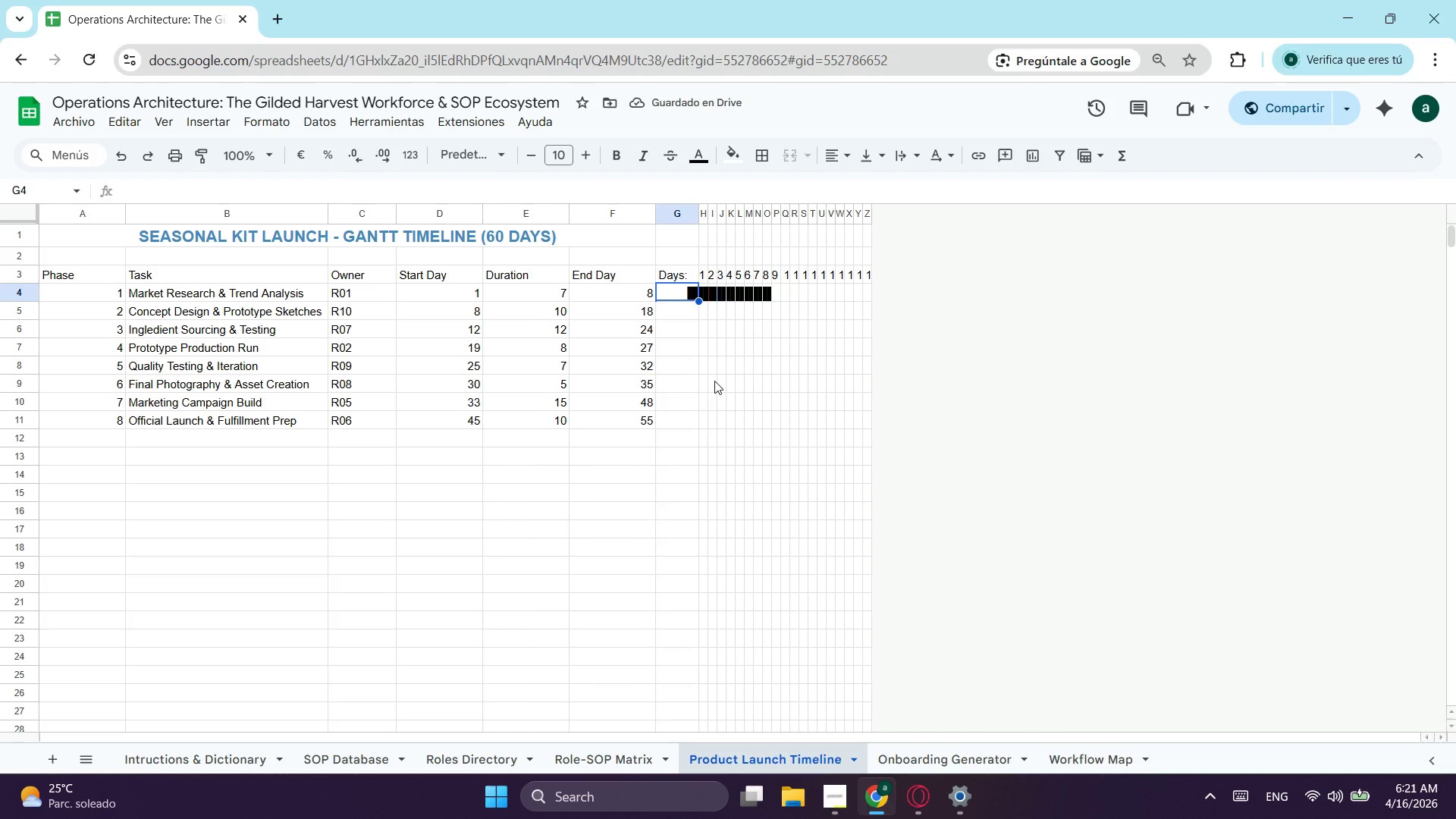 
left_click([727, 398])
 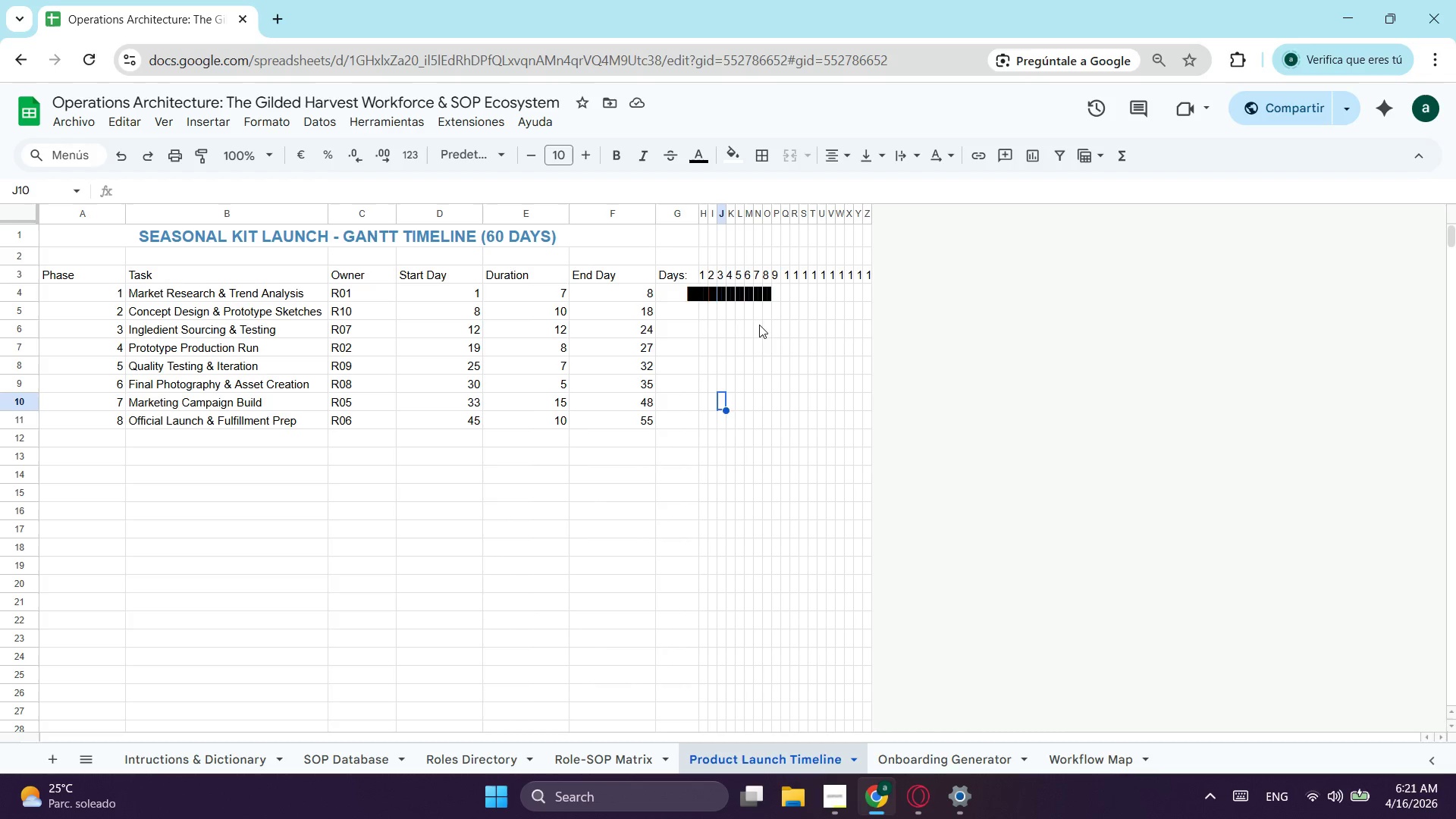 
scroll: coordinate [747, 318], scroll_direction: up, amount: 3.0
 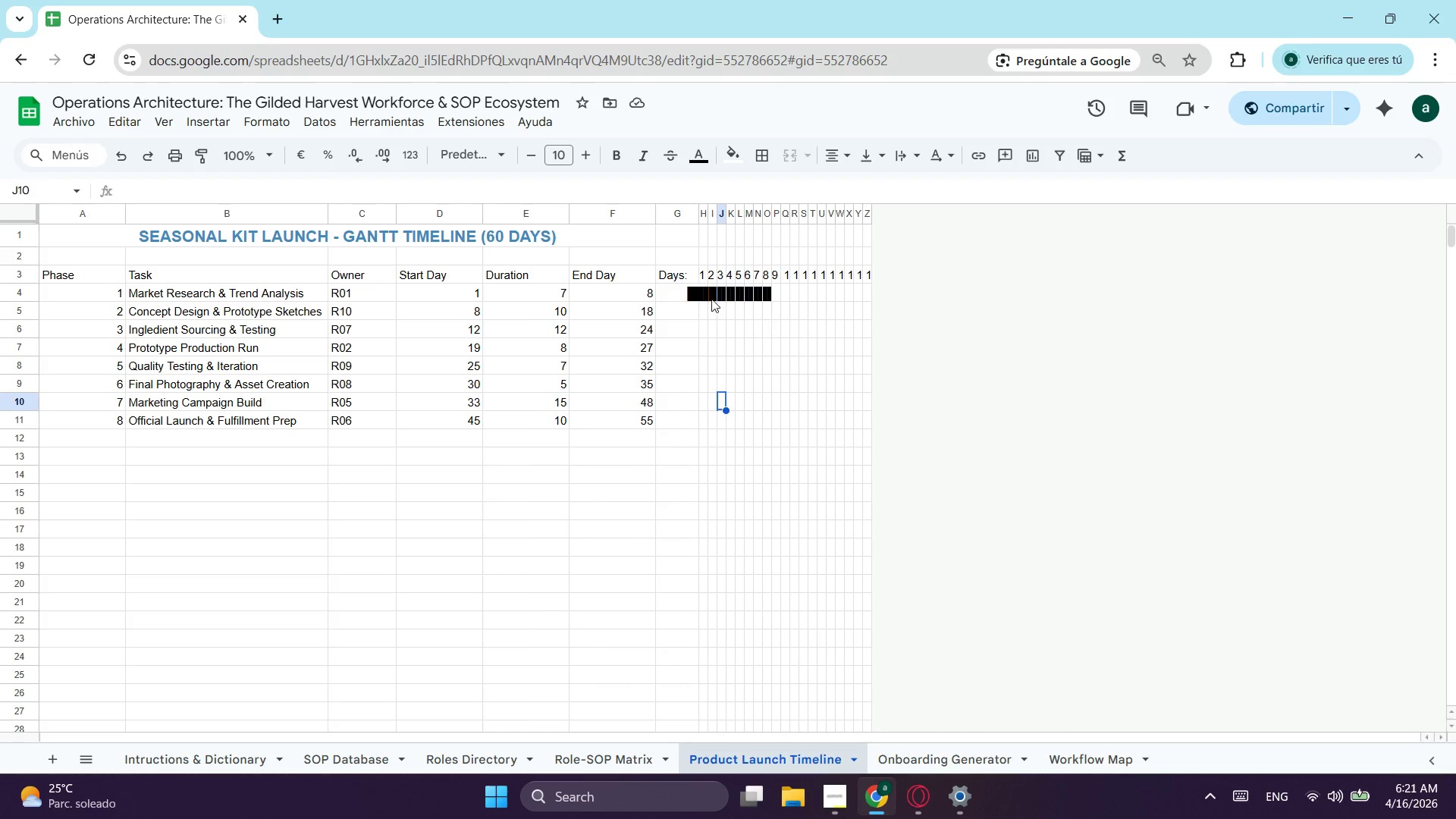 
left_click([700, 292])
 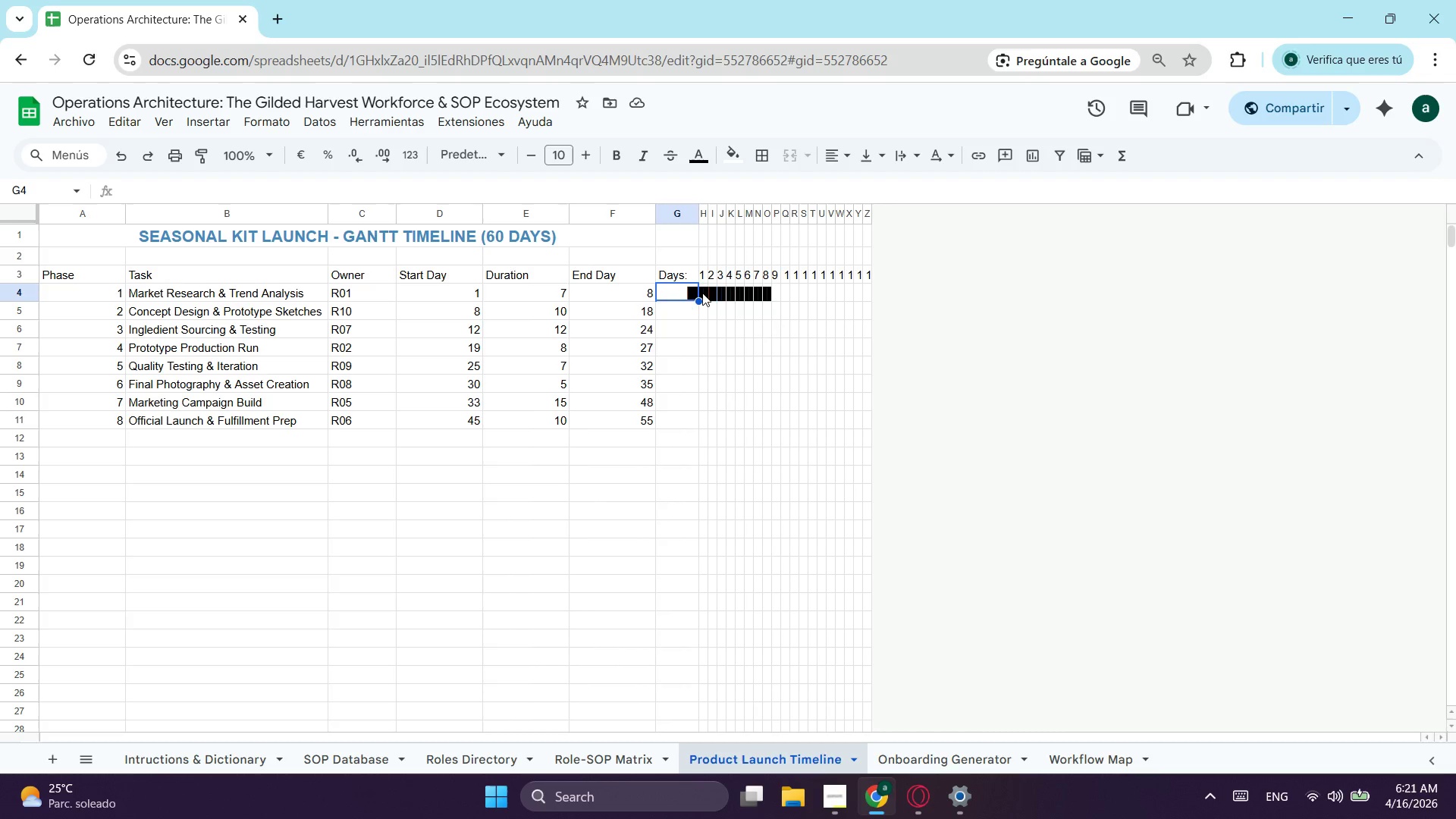 
left_click([702, 293])
 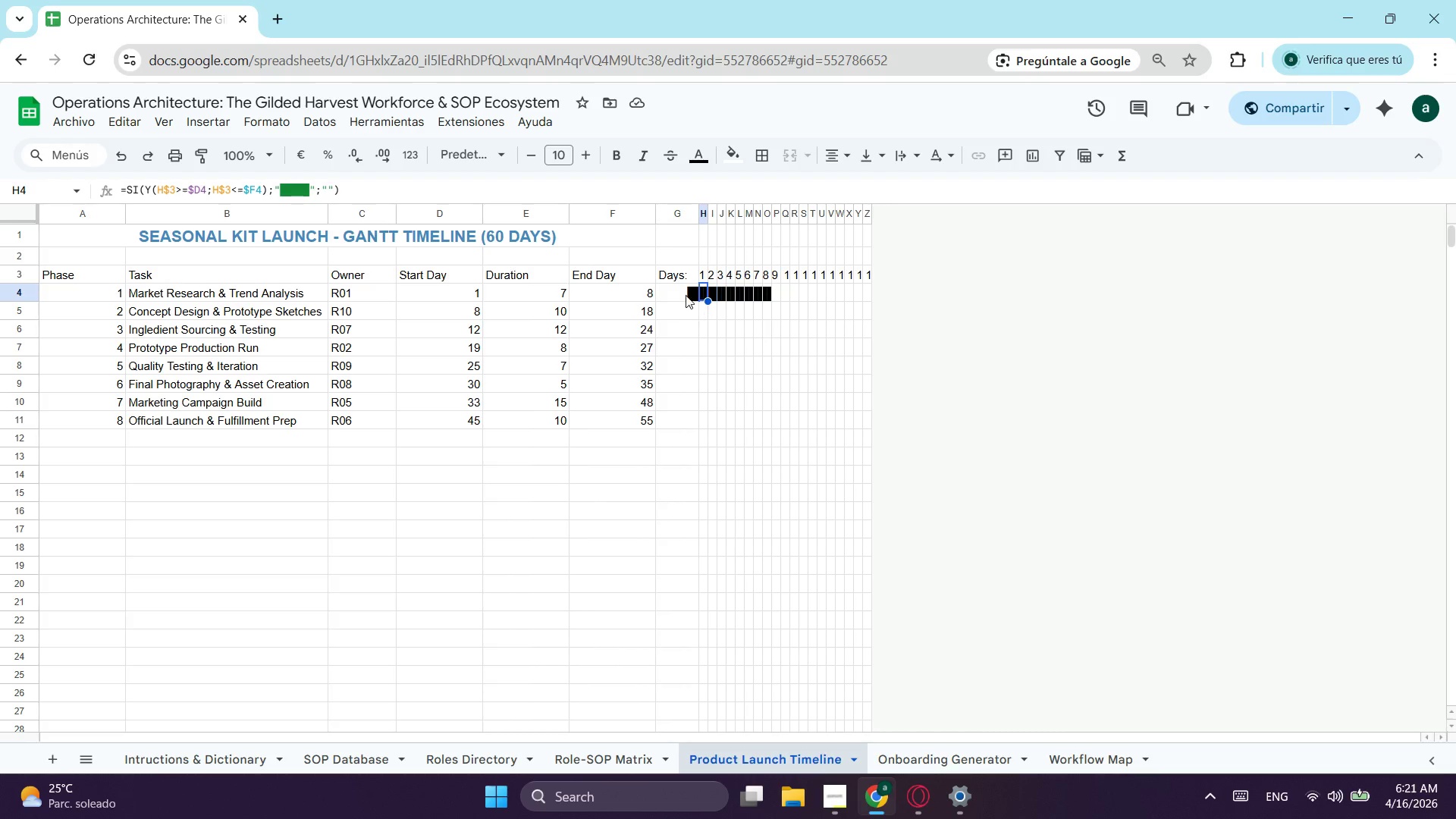 
left_click([684, 293])
 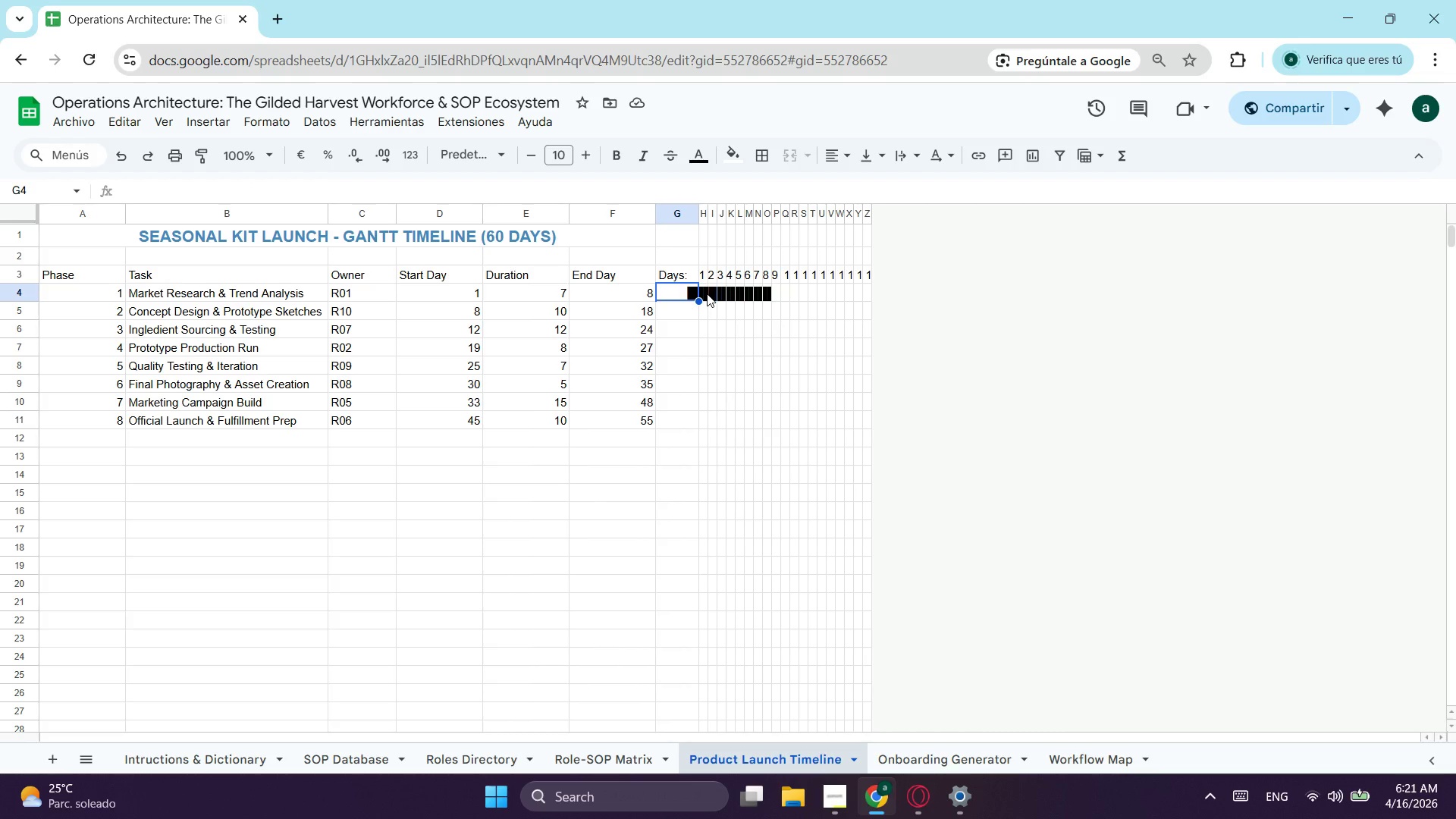 
left_click([704, 292])
 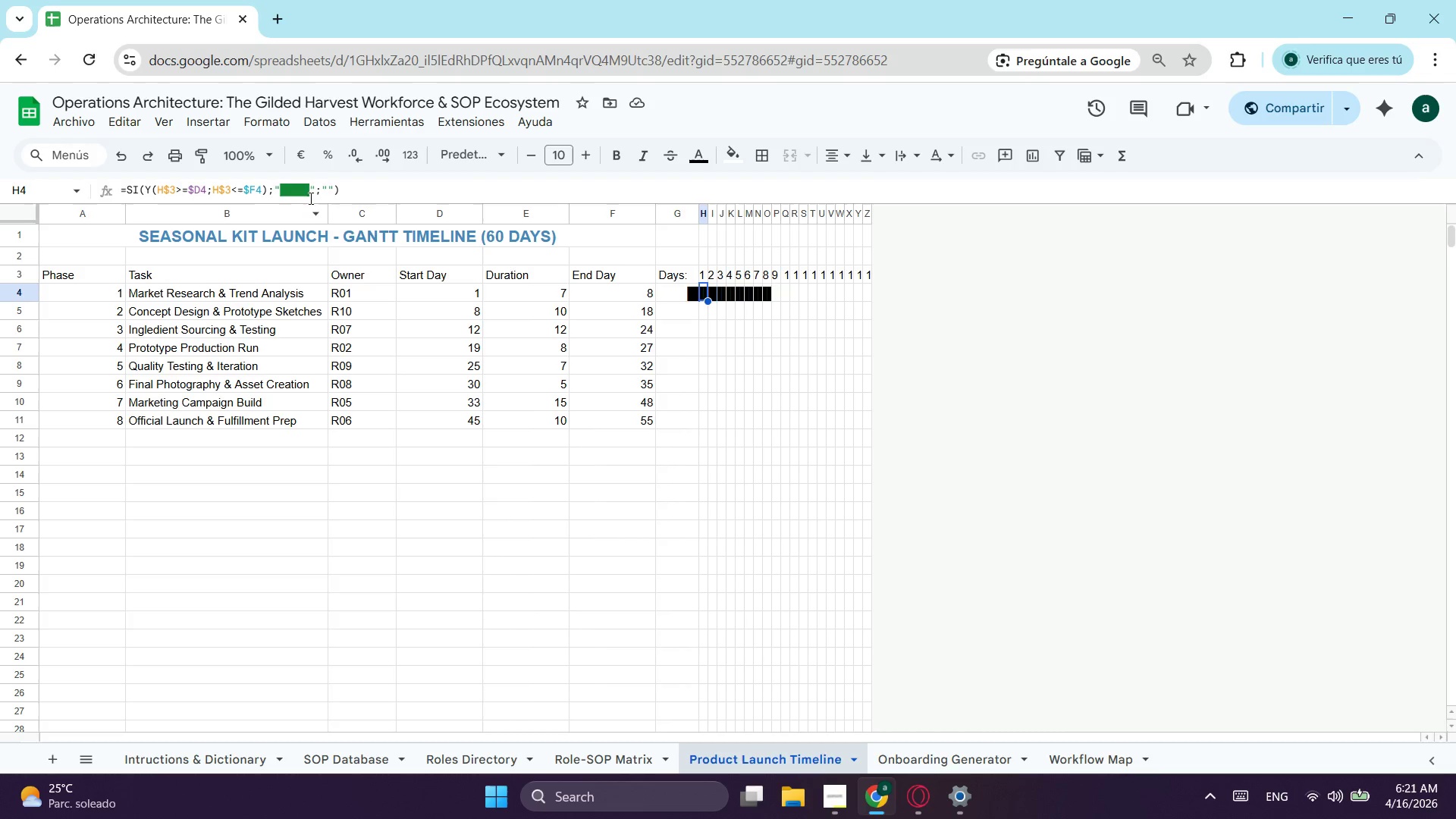 
left_click([307, 193])
 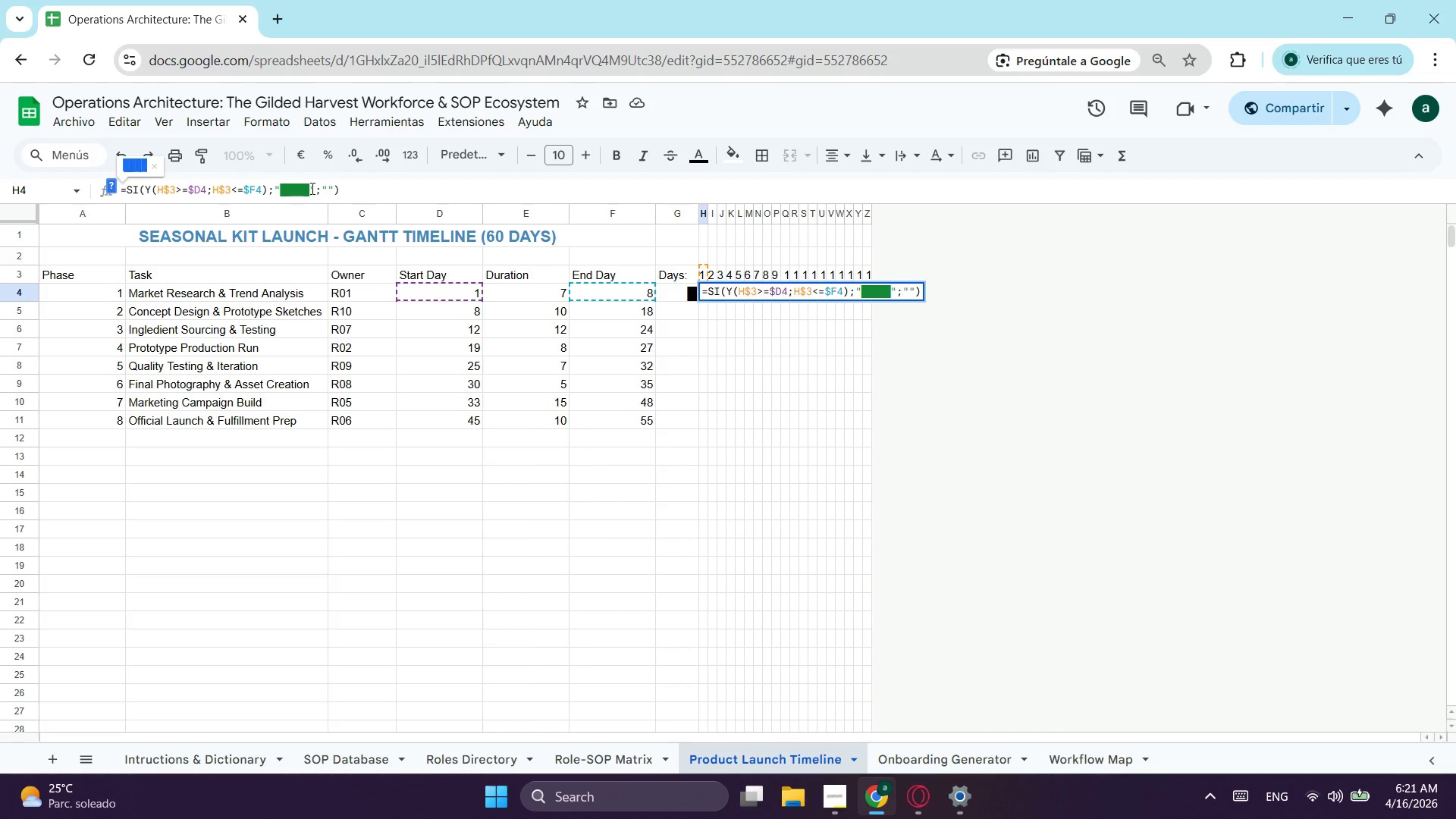 
left_click([311, 188])
 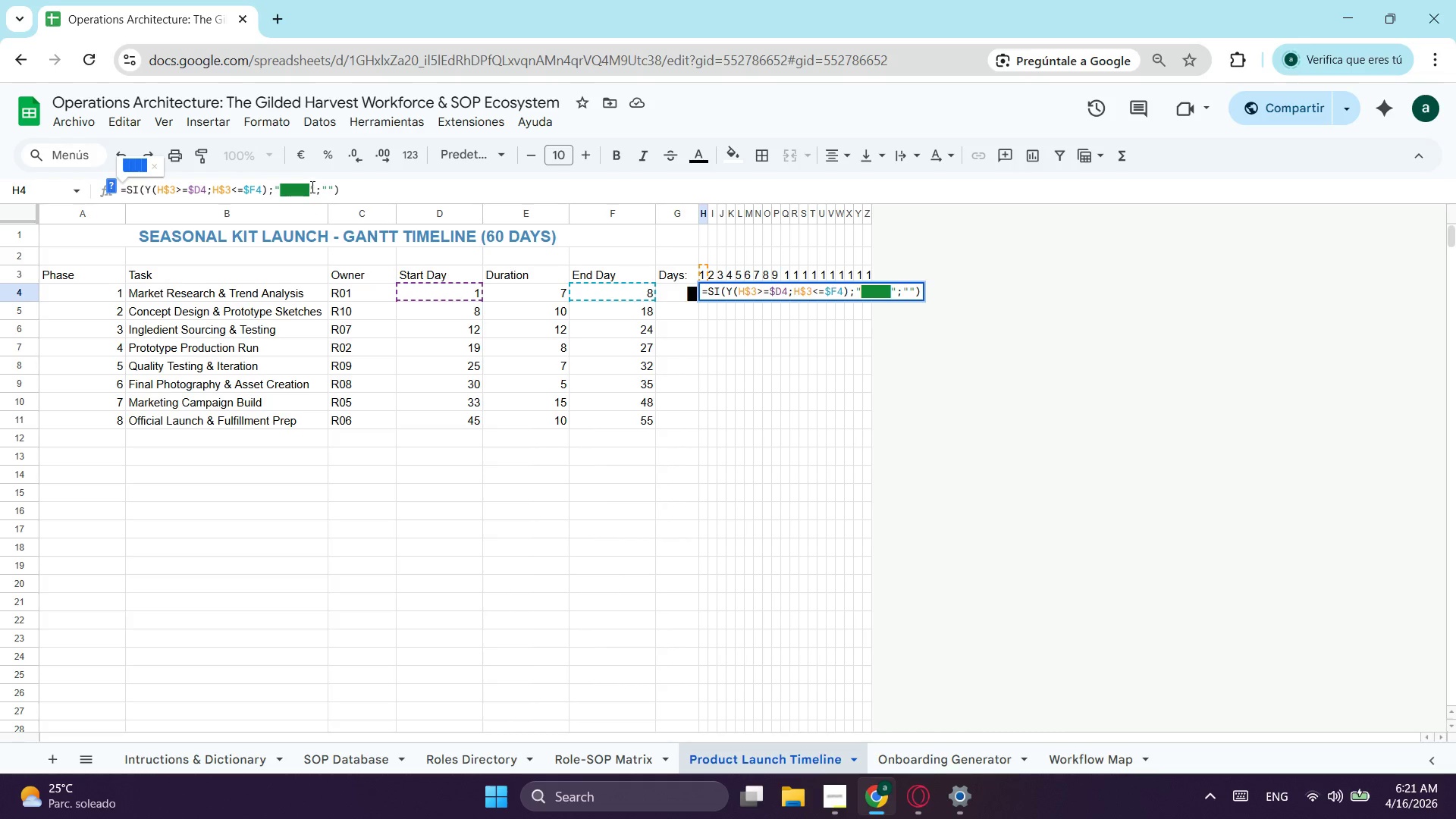 
left_click([311, 187])
 